 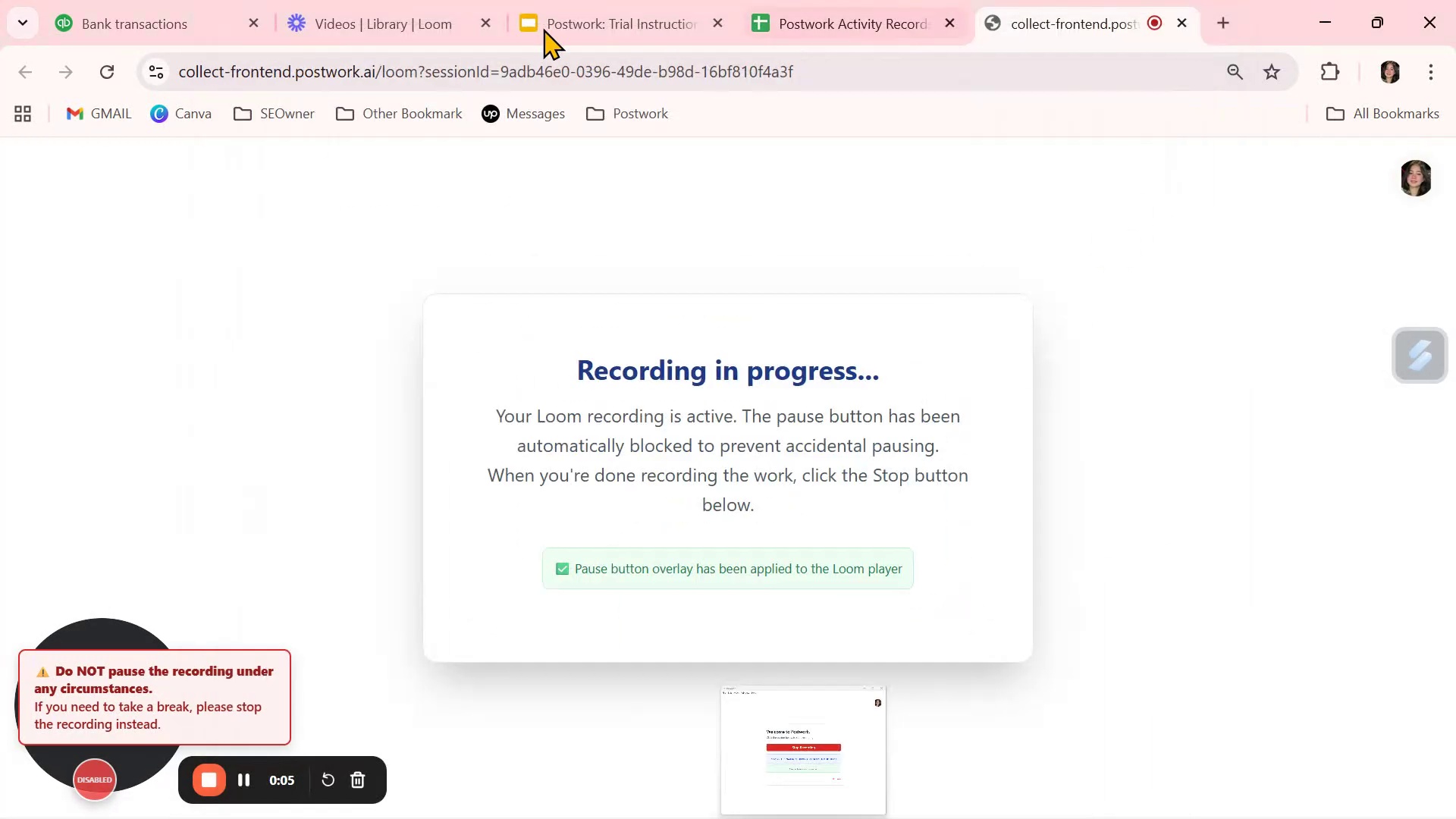 
left_click([188, 19])
 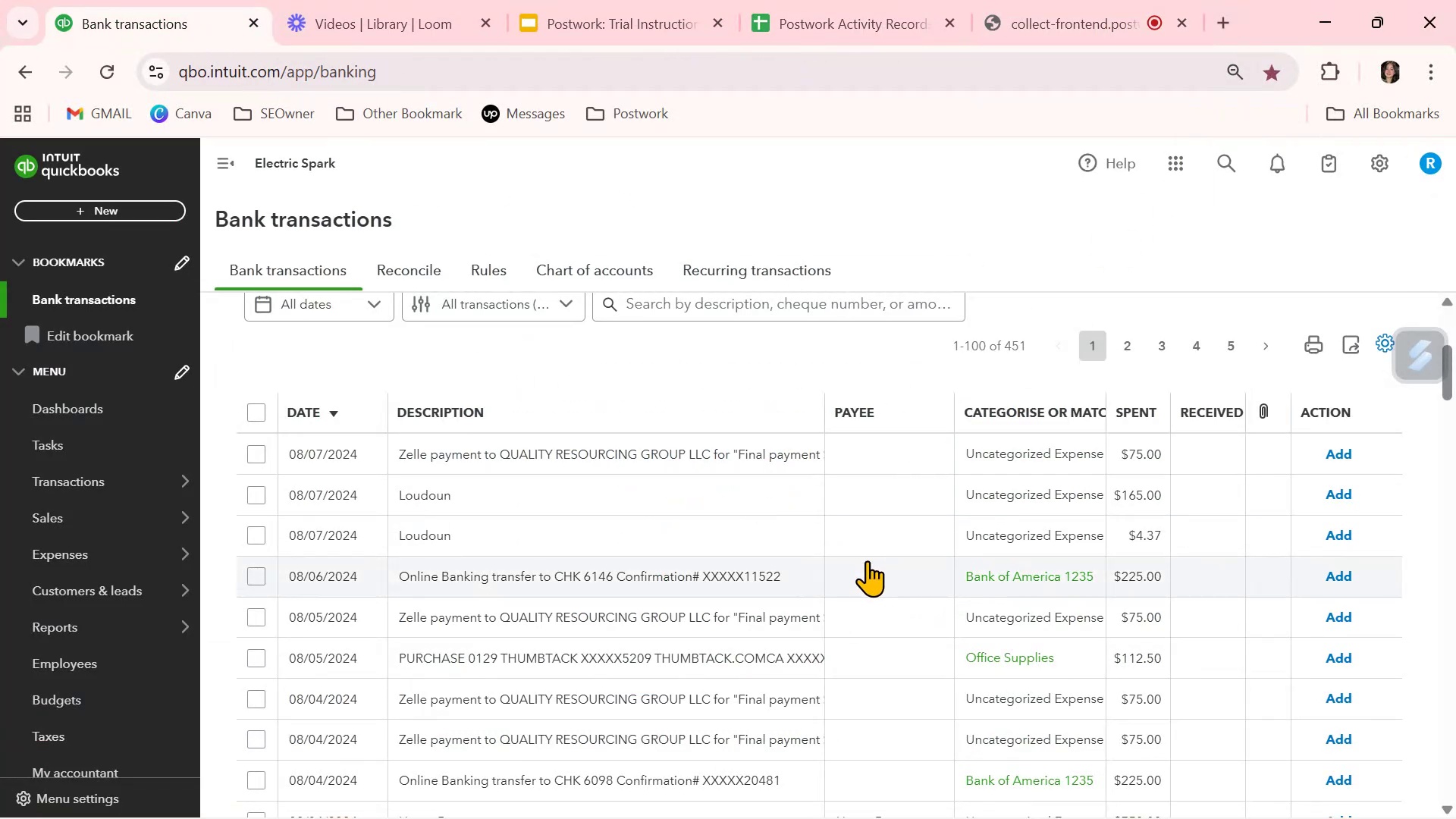 
scroll: coordinate [867, 560], scroll_direction: up, amount: 3.0
 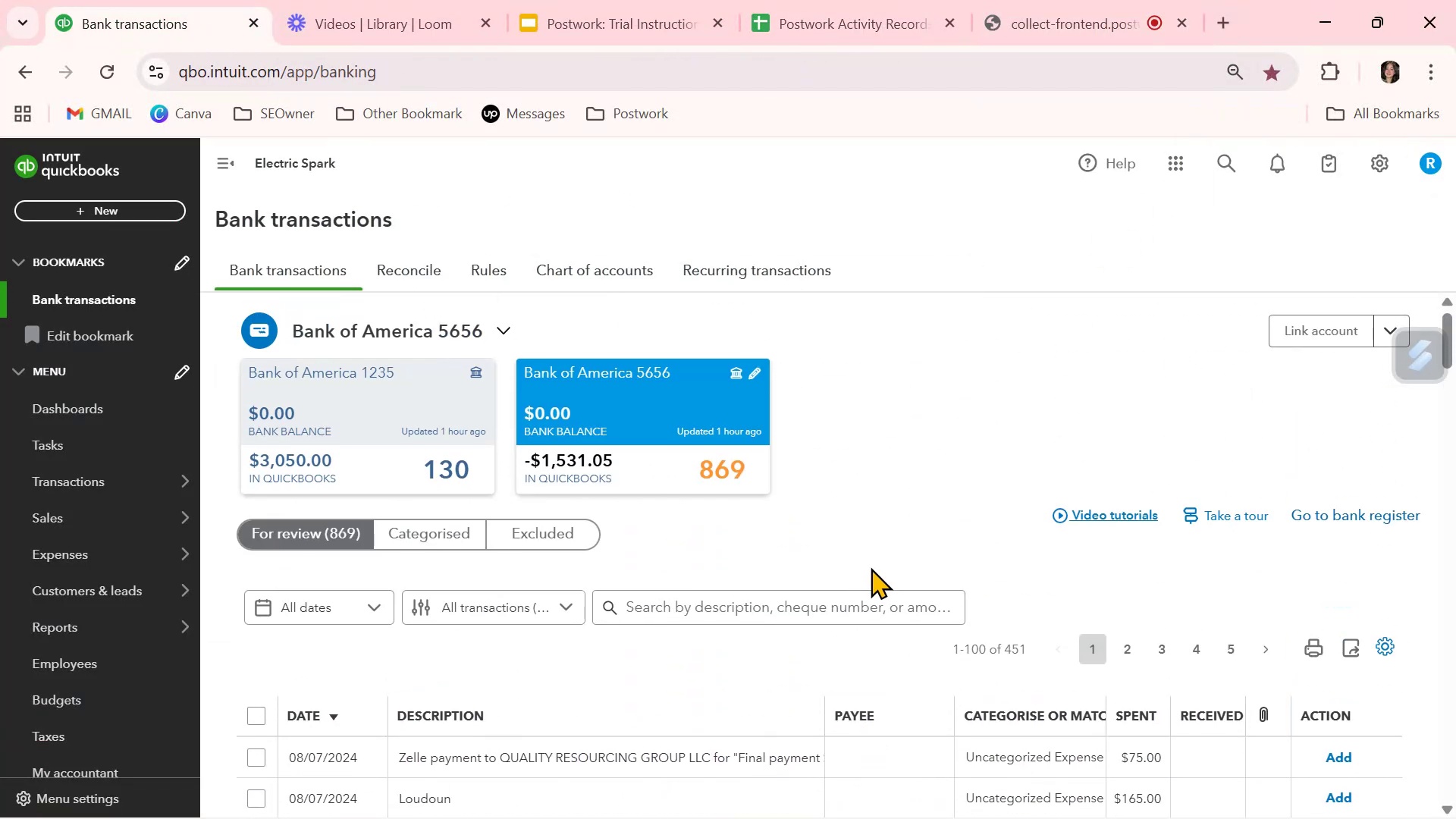 
scroll: coordinate [871, 567], scroll_direction: down, amount: 2.0
 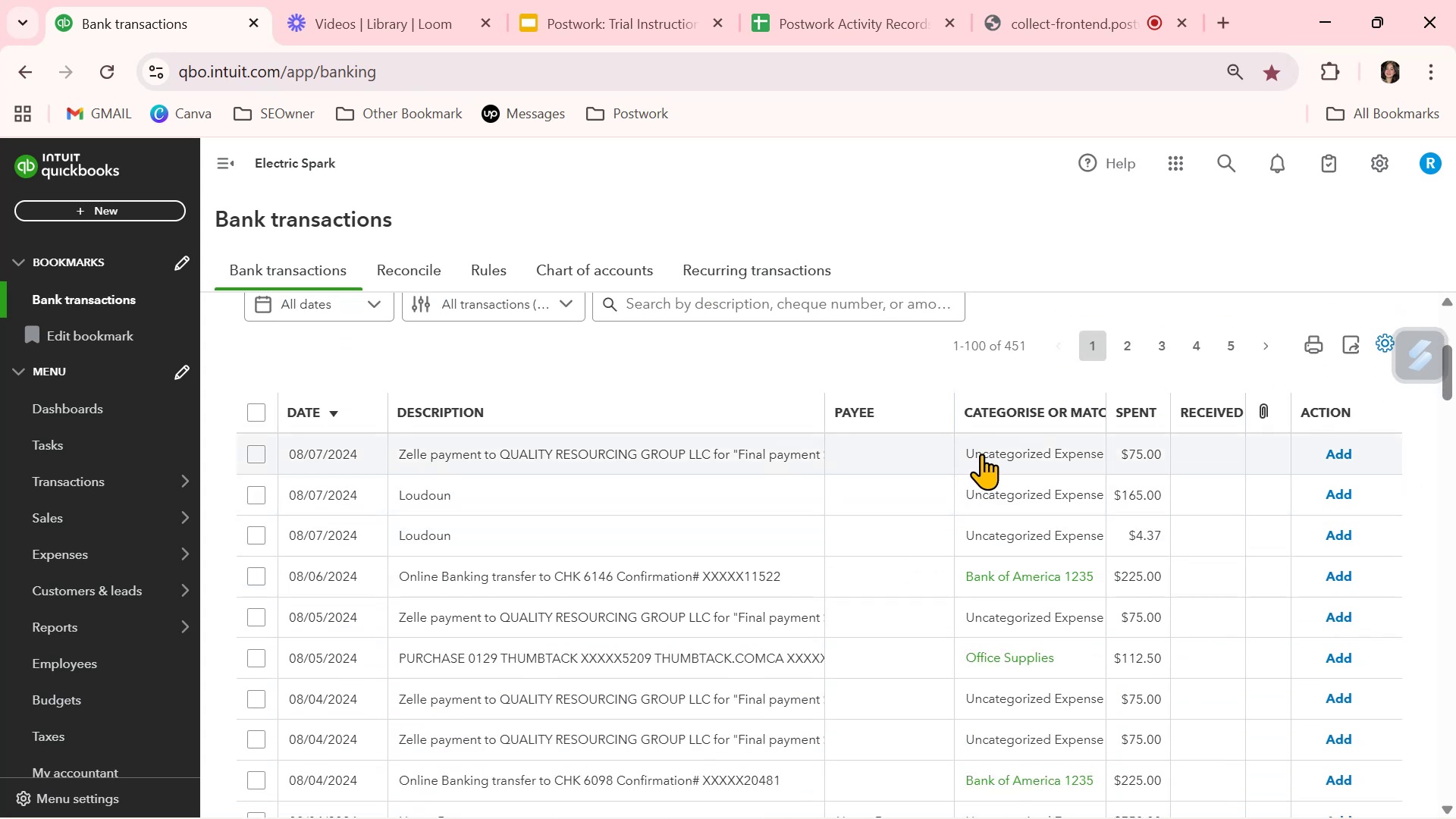 
left_click([981, 453])
 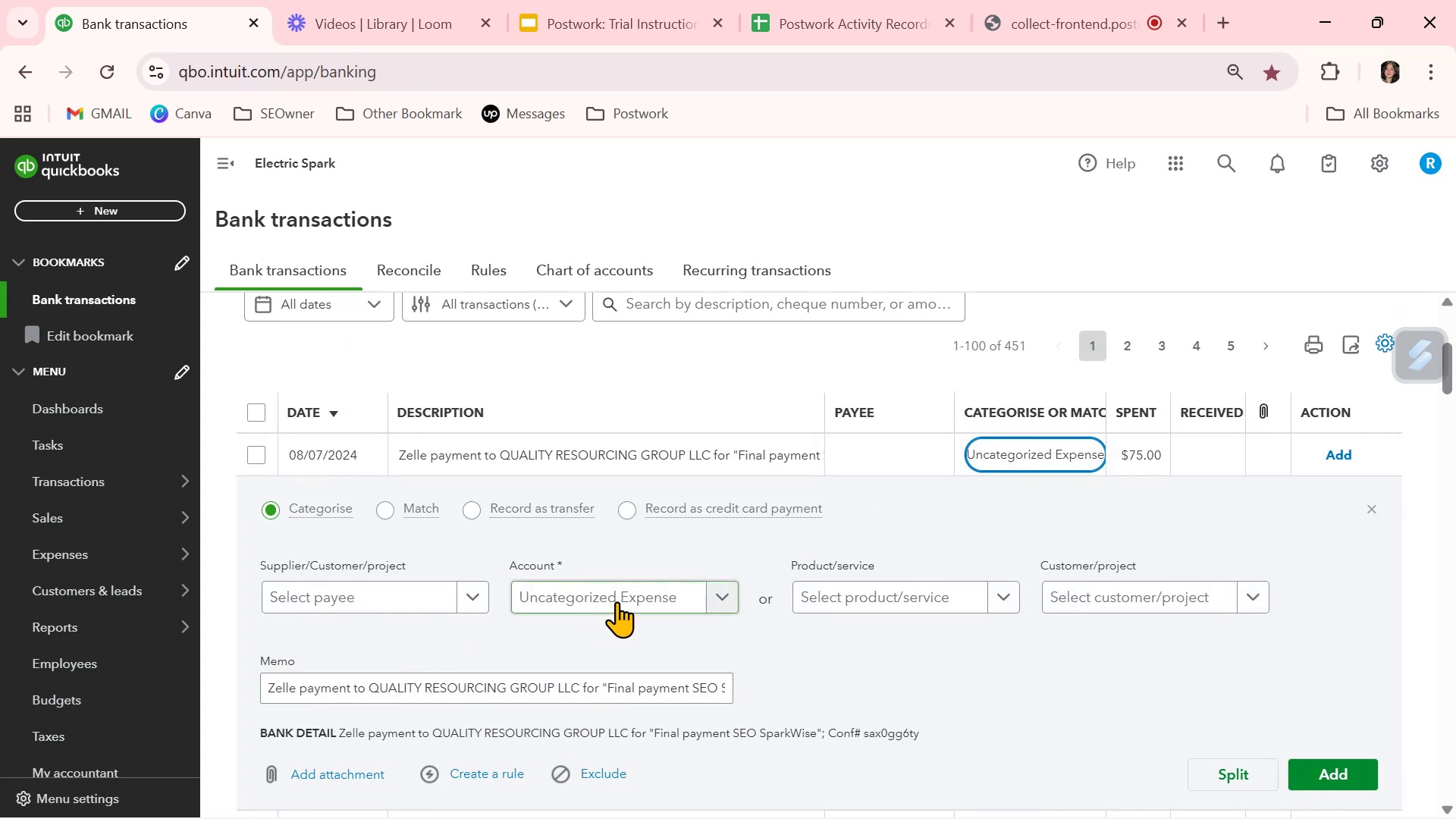 
left_click([728, 598])
 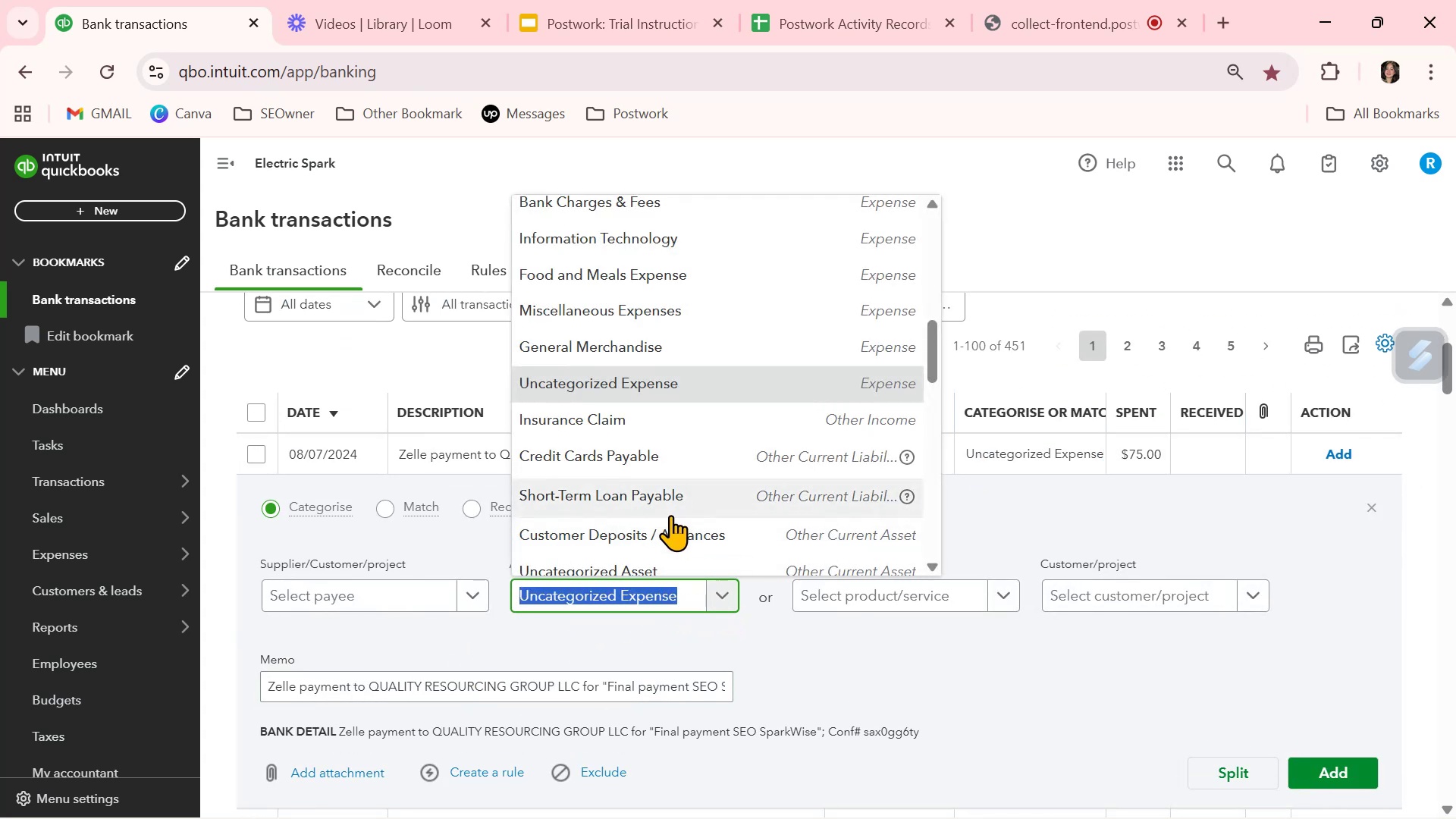 
scroll: coordinate [670, 515], scroll_direction: up, amount: 4.0
 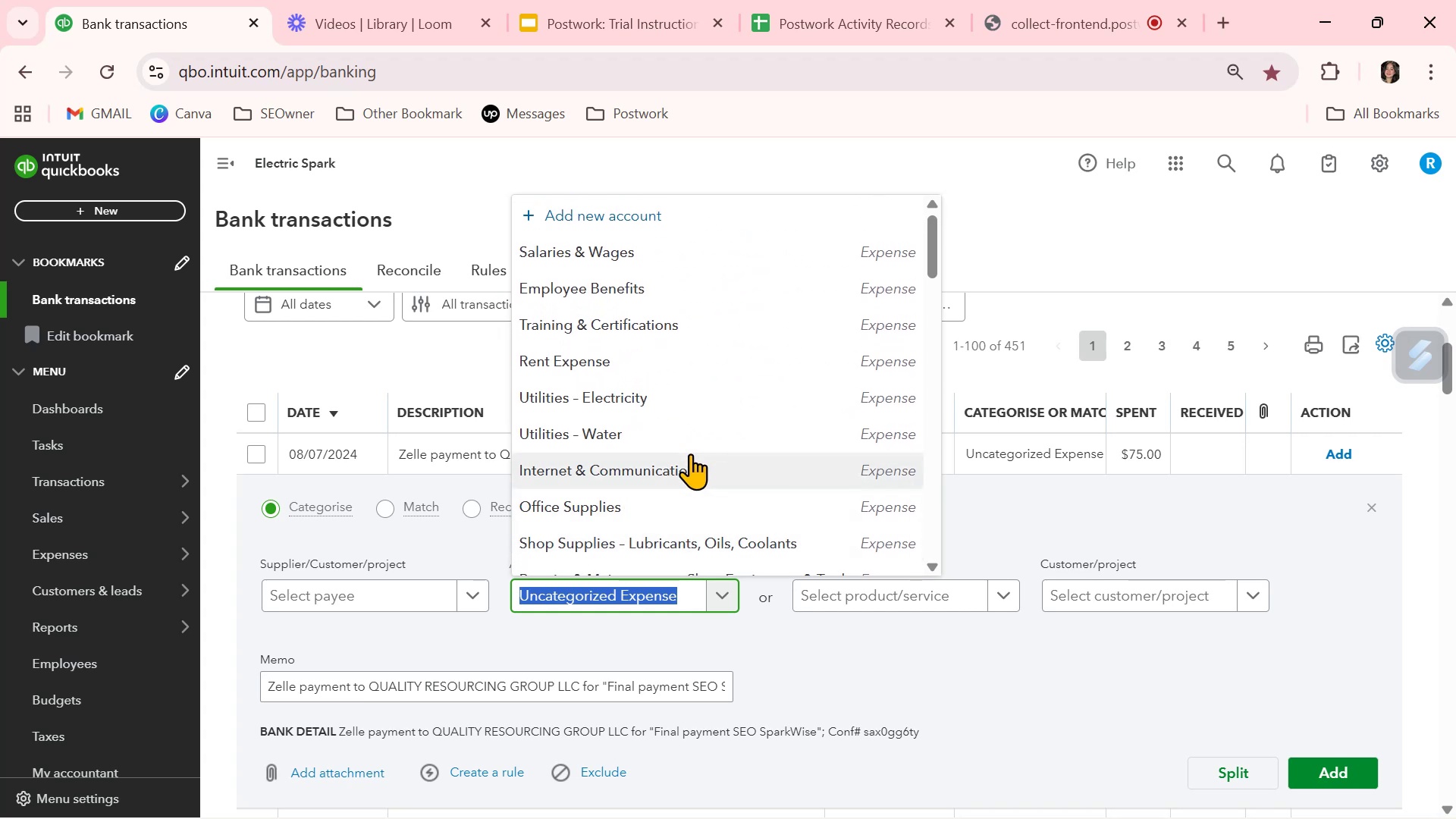 
scroll: coordinate [689, 457], scroll_direction: down, amount: 3.0
 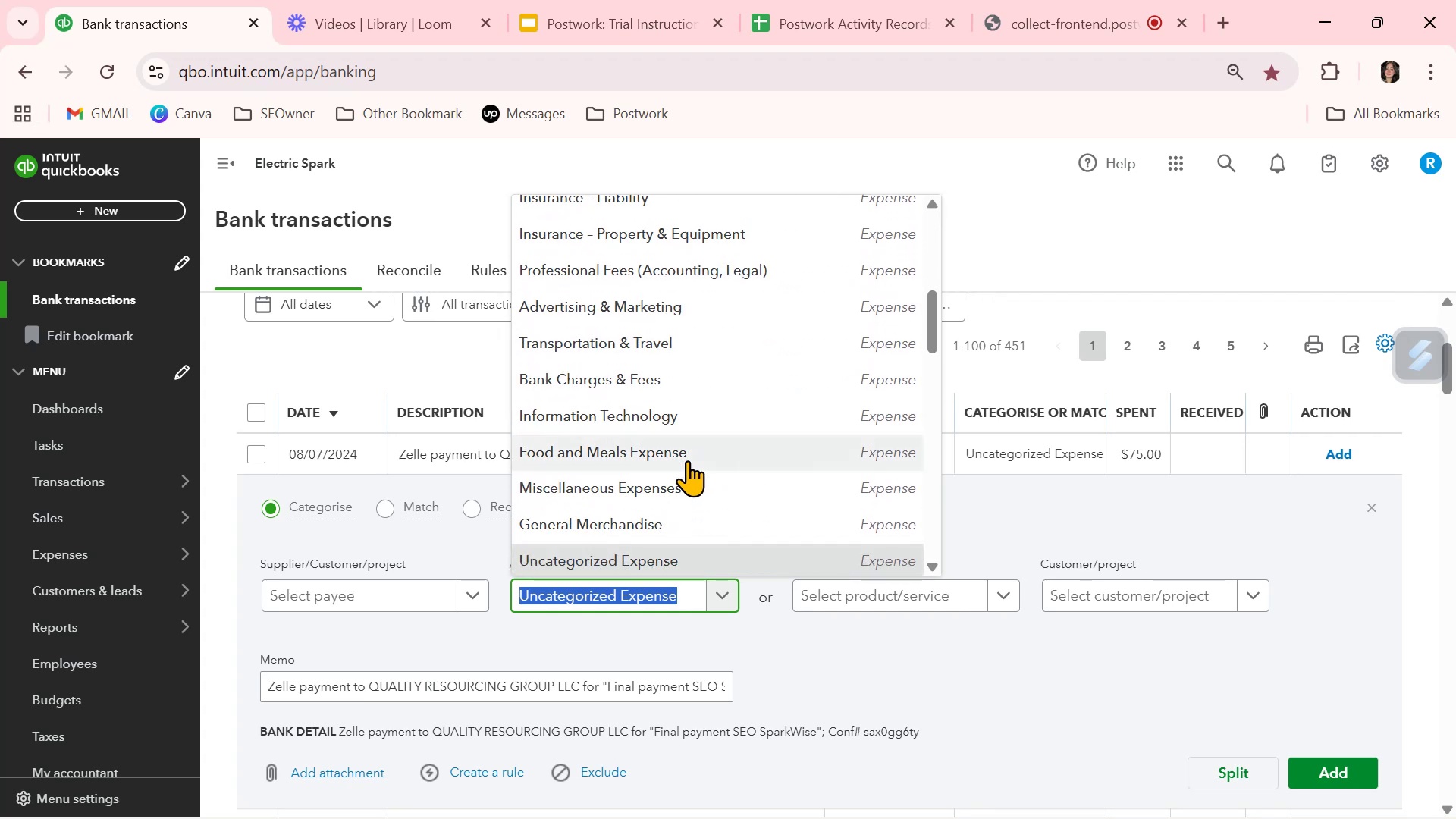 
type(ind)
 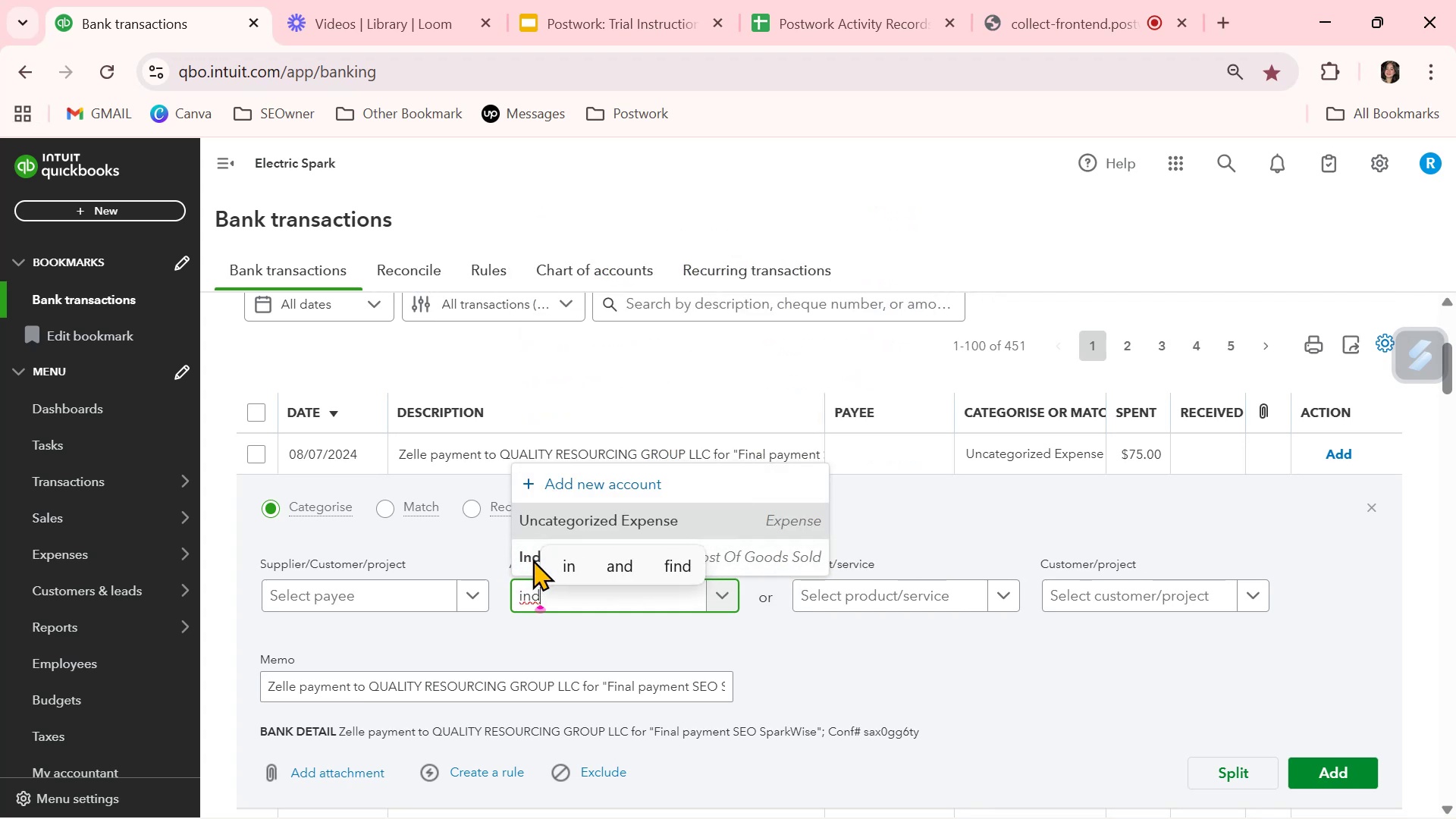 
left_click([525, 563])
 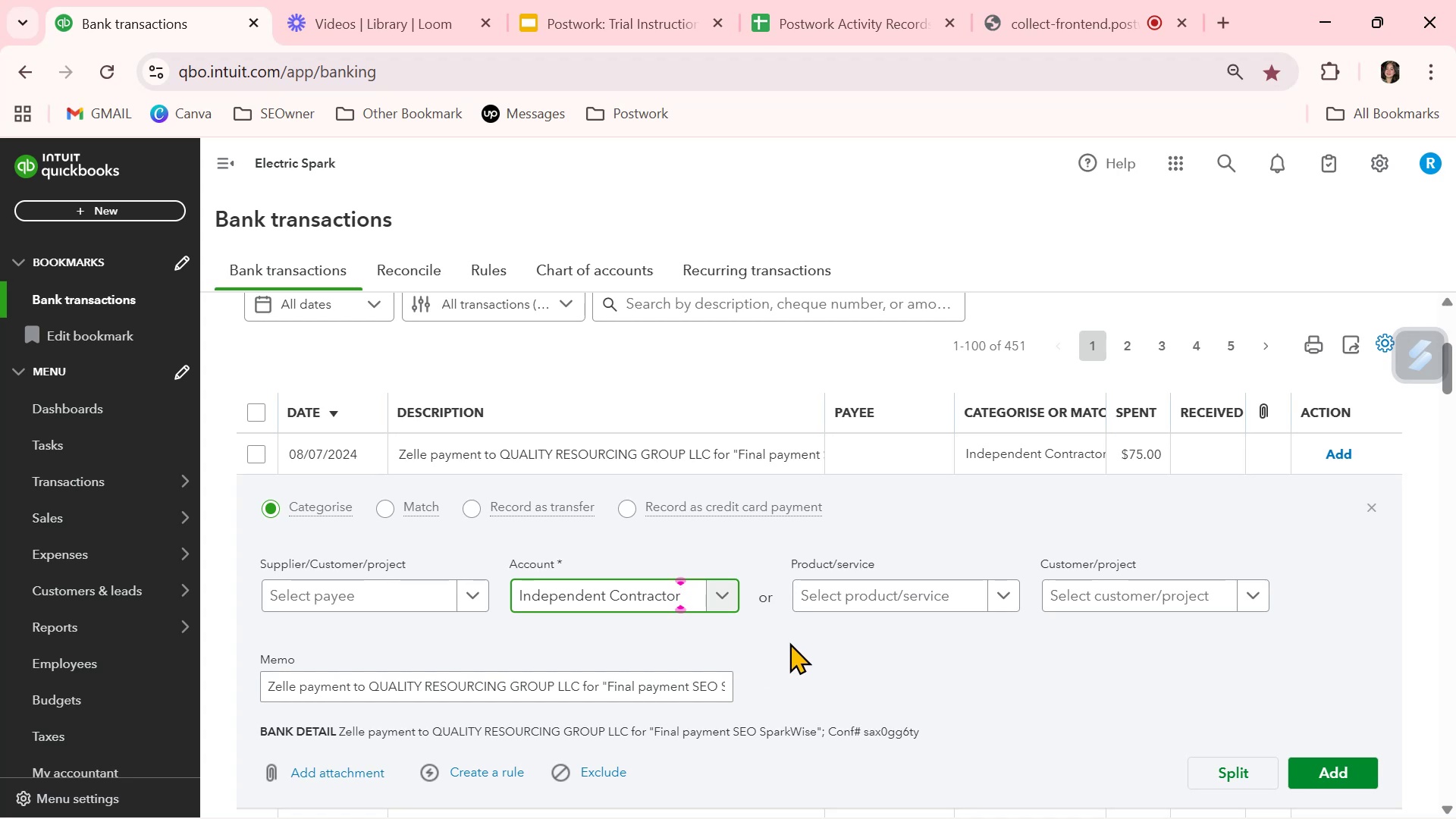 
left_click([789, 642])
 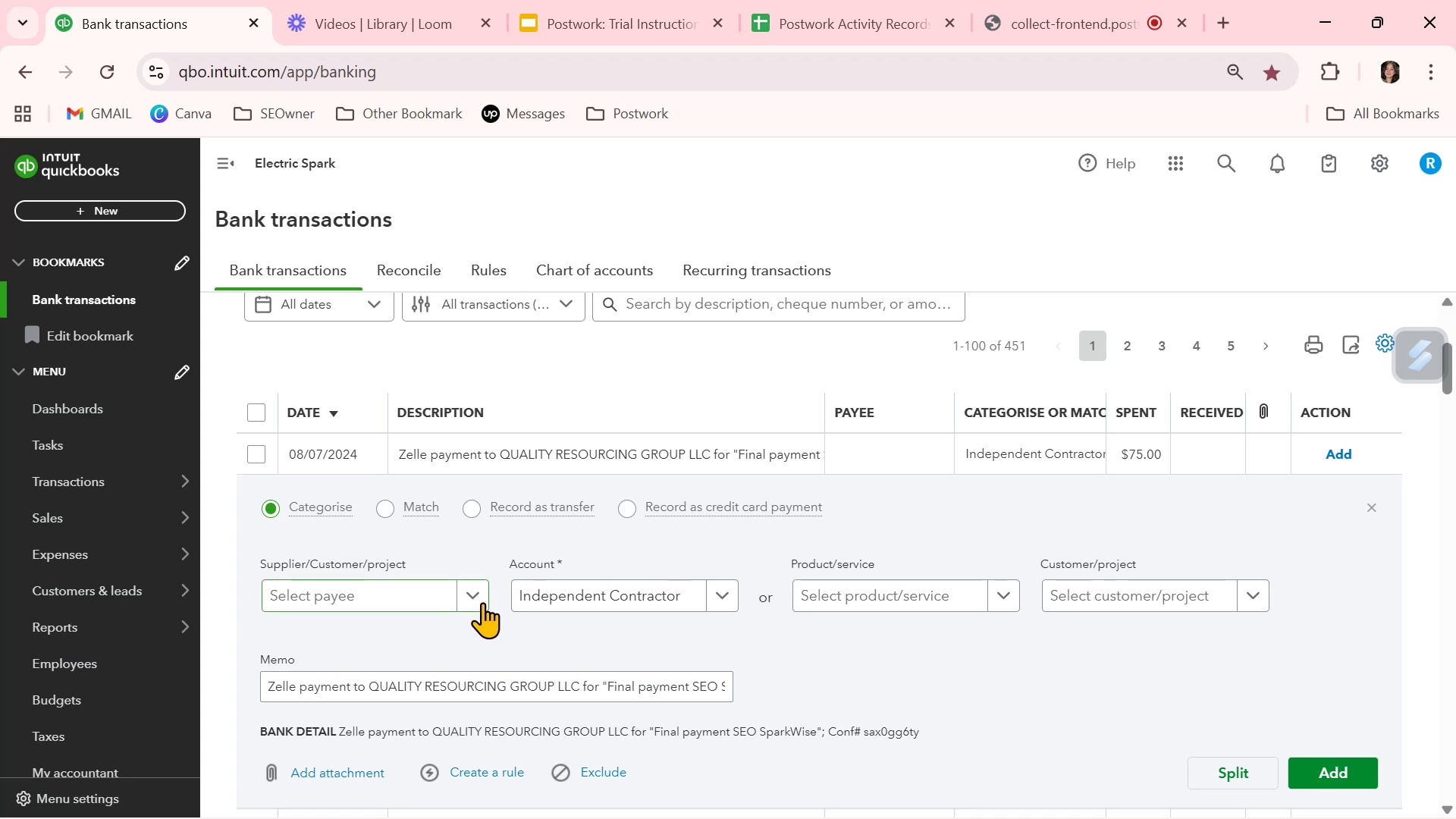 
wait(13.79)
 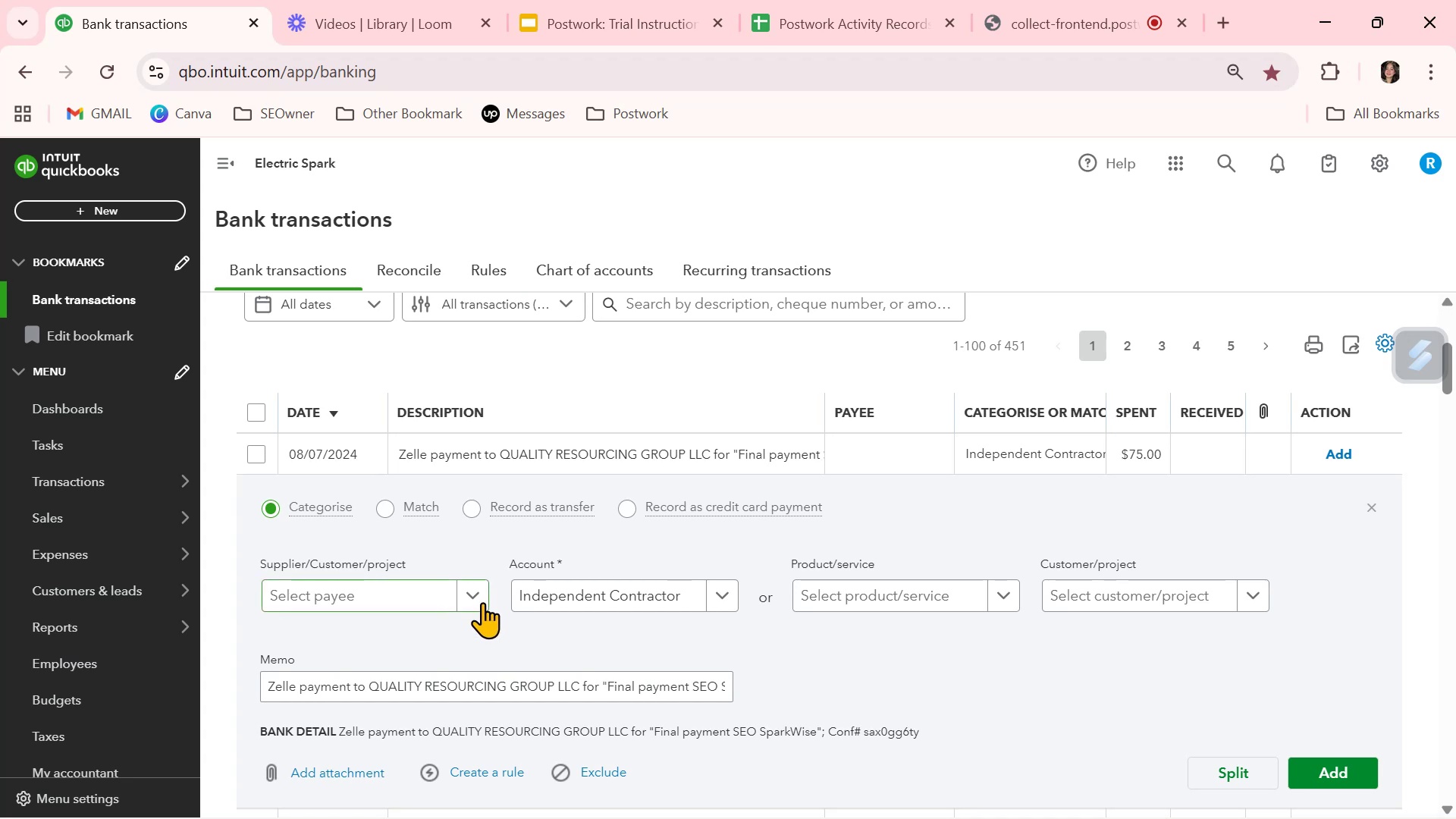 
scroll: coordinate [798, 669], scroll_direction: down, amount: 1.0
 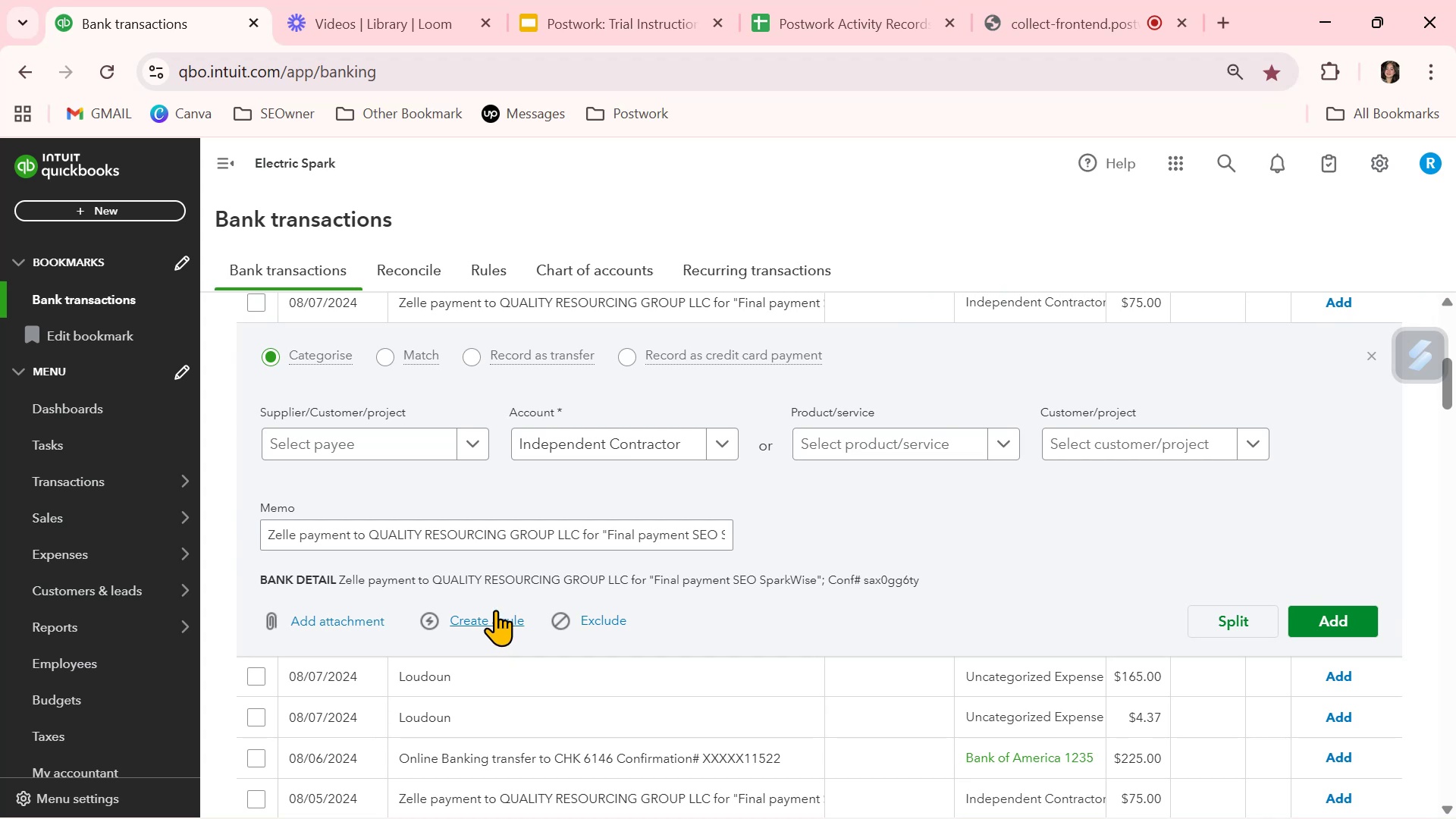 
wait(20.24)
 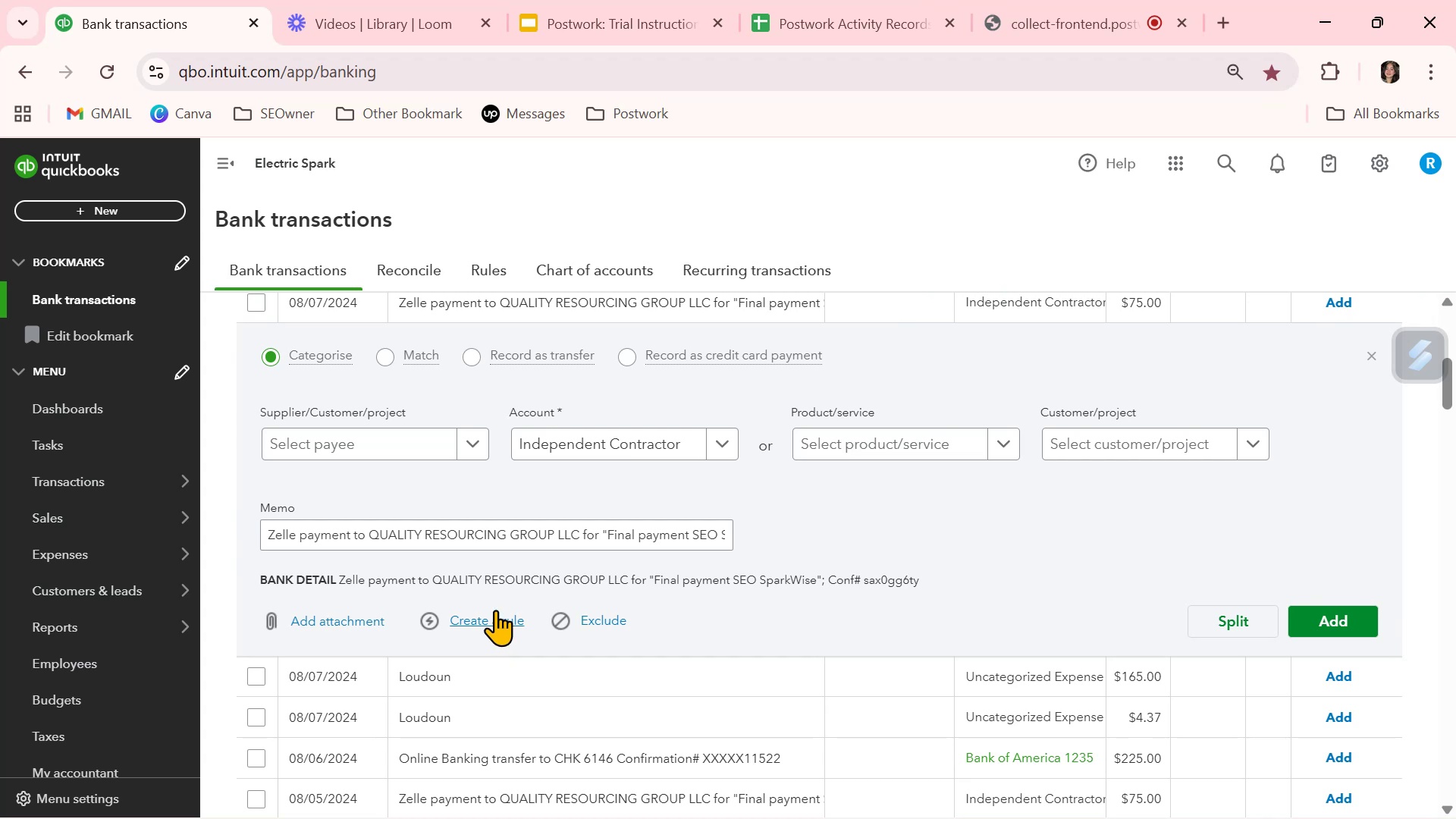 
left_click_drag(start_coordinate=[372, 532], to_coordinate=[925, 565])
 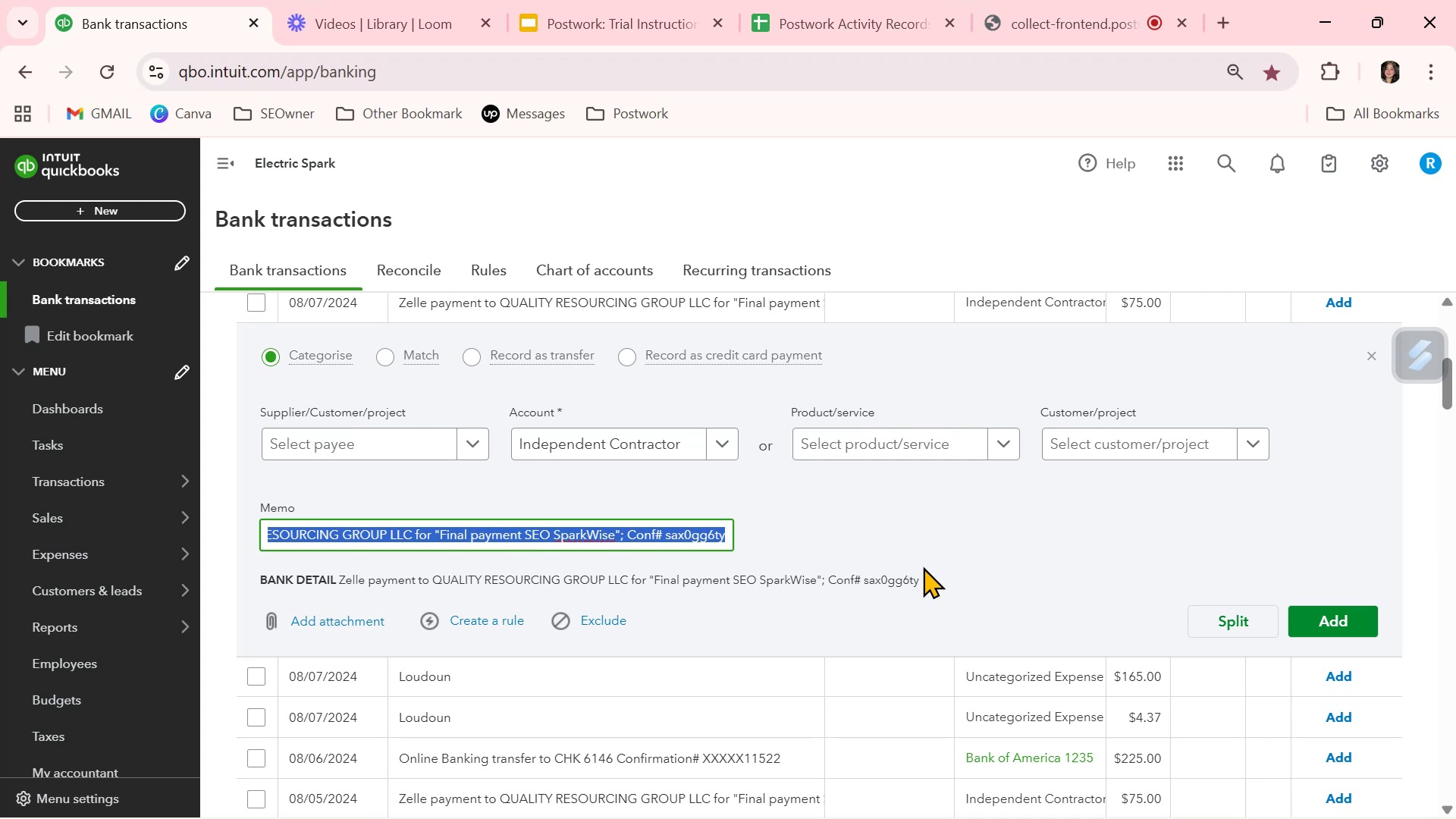 
wait(10.45)
 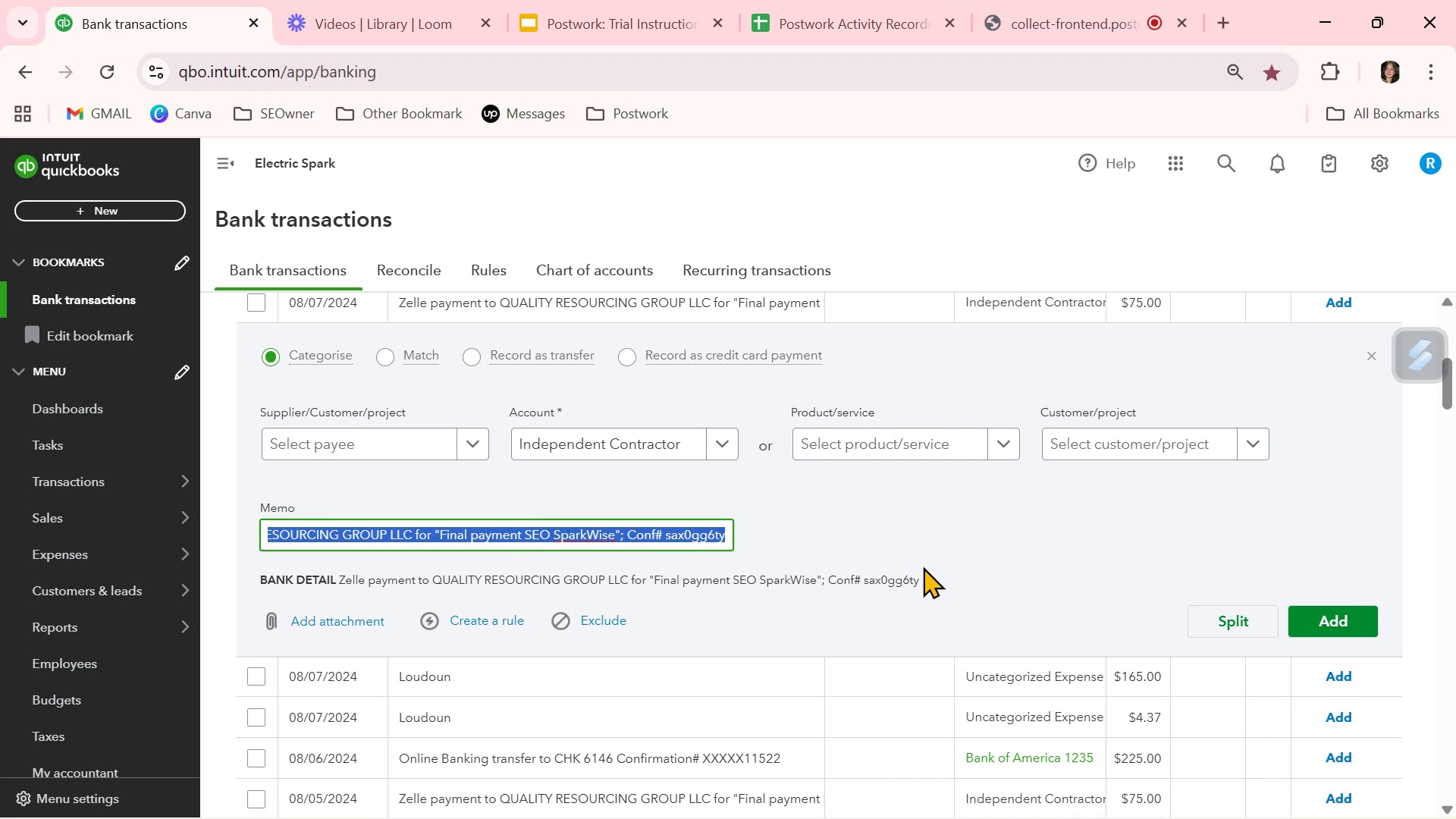 
left_click([858, 538])
 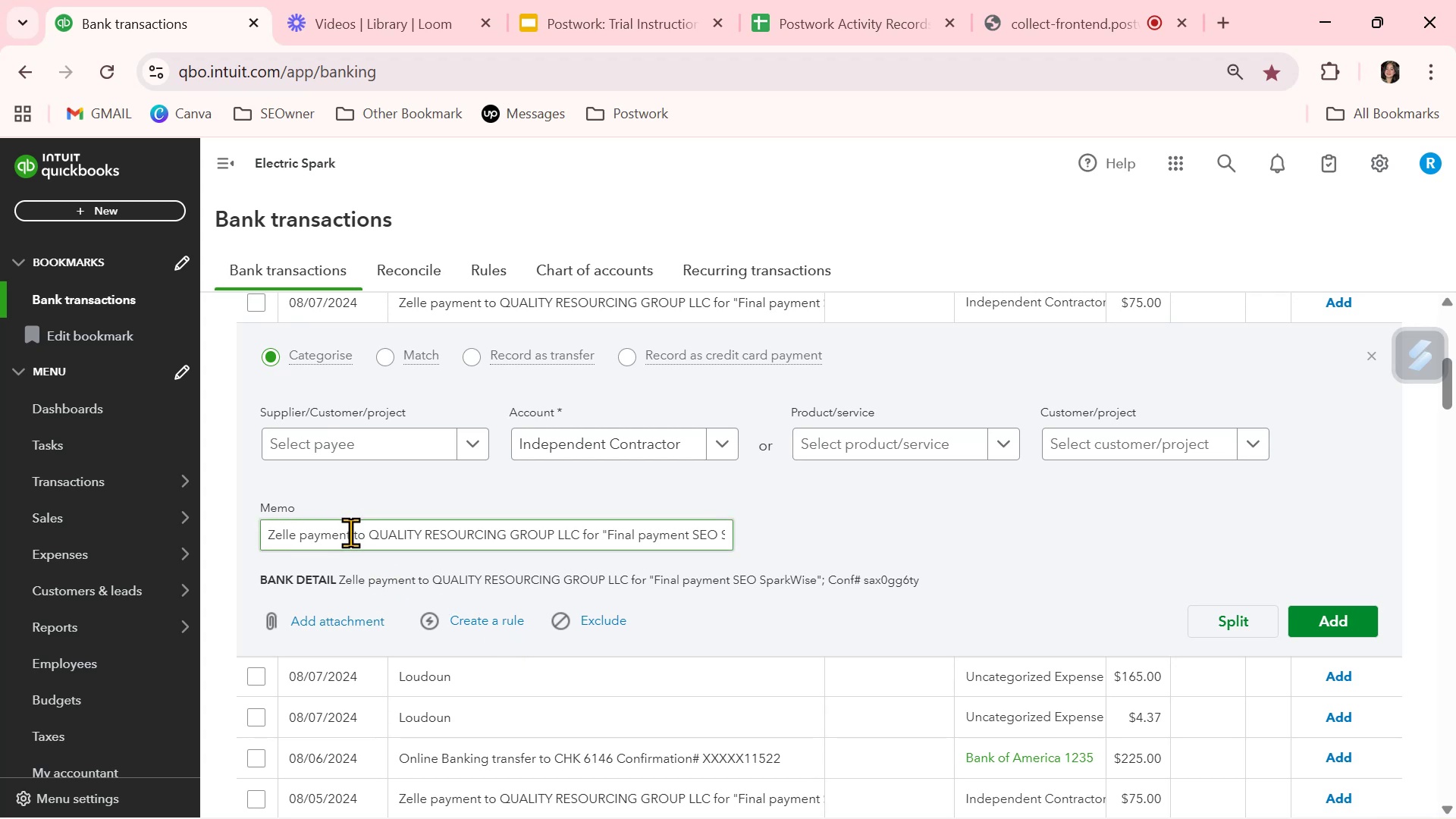 
wait(13.67)
 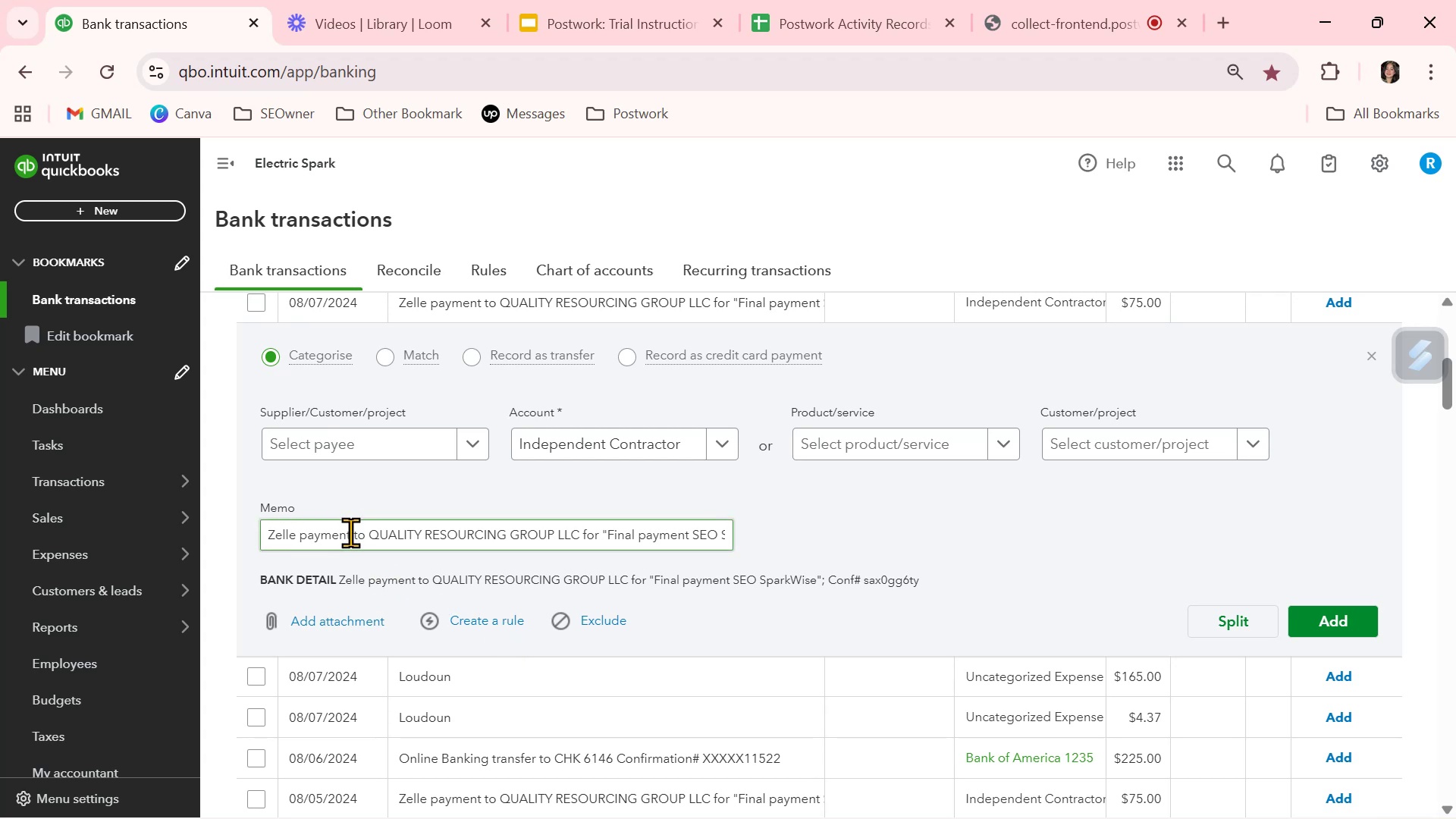 
left_click_drag(start_coordinate=[371, 535], to_coordinate=[578, 535])
 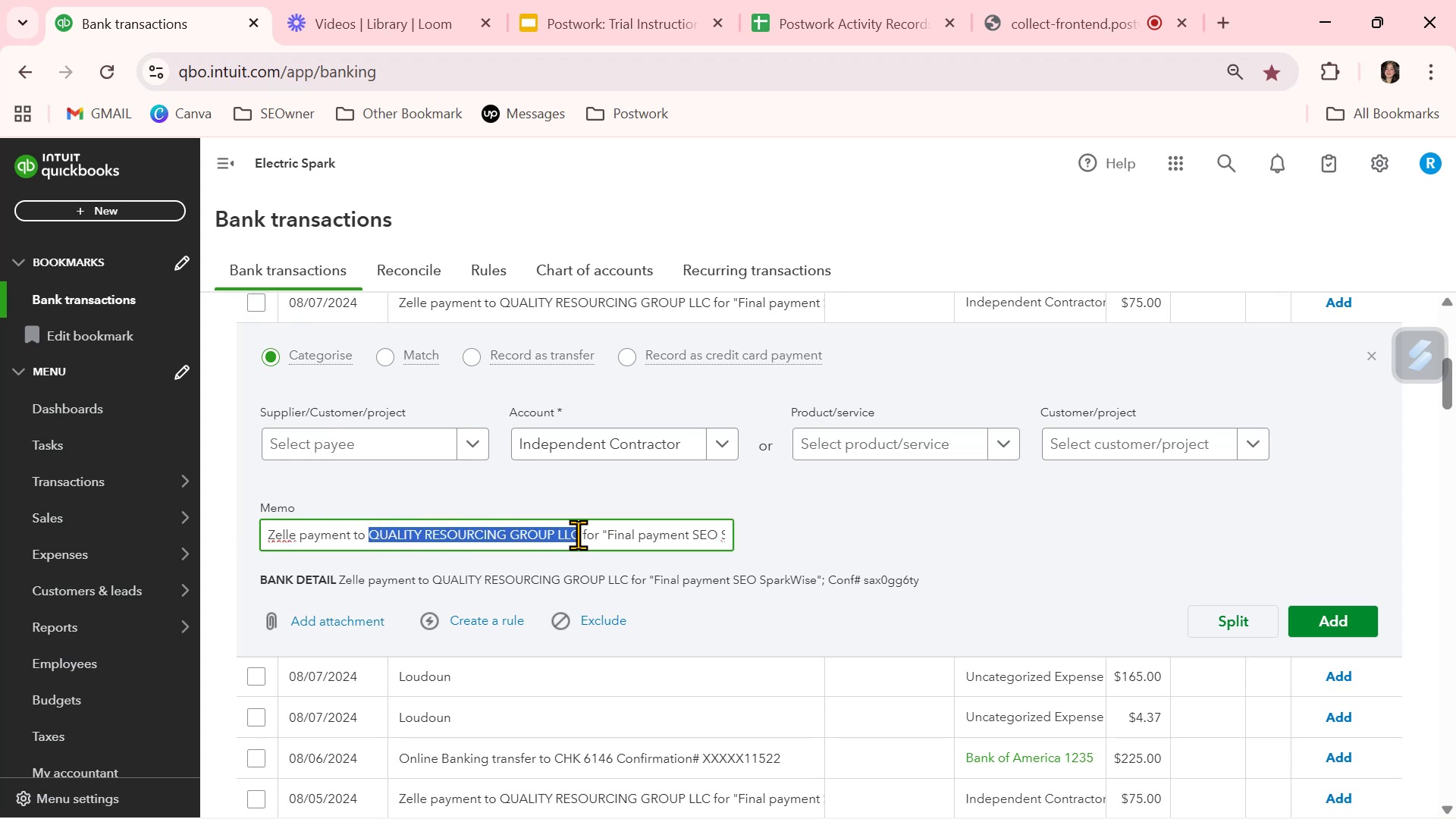 
key(Control+ControlLeft)
 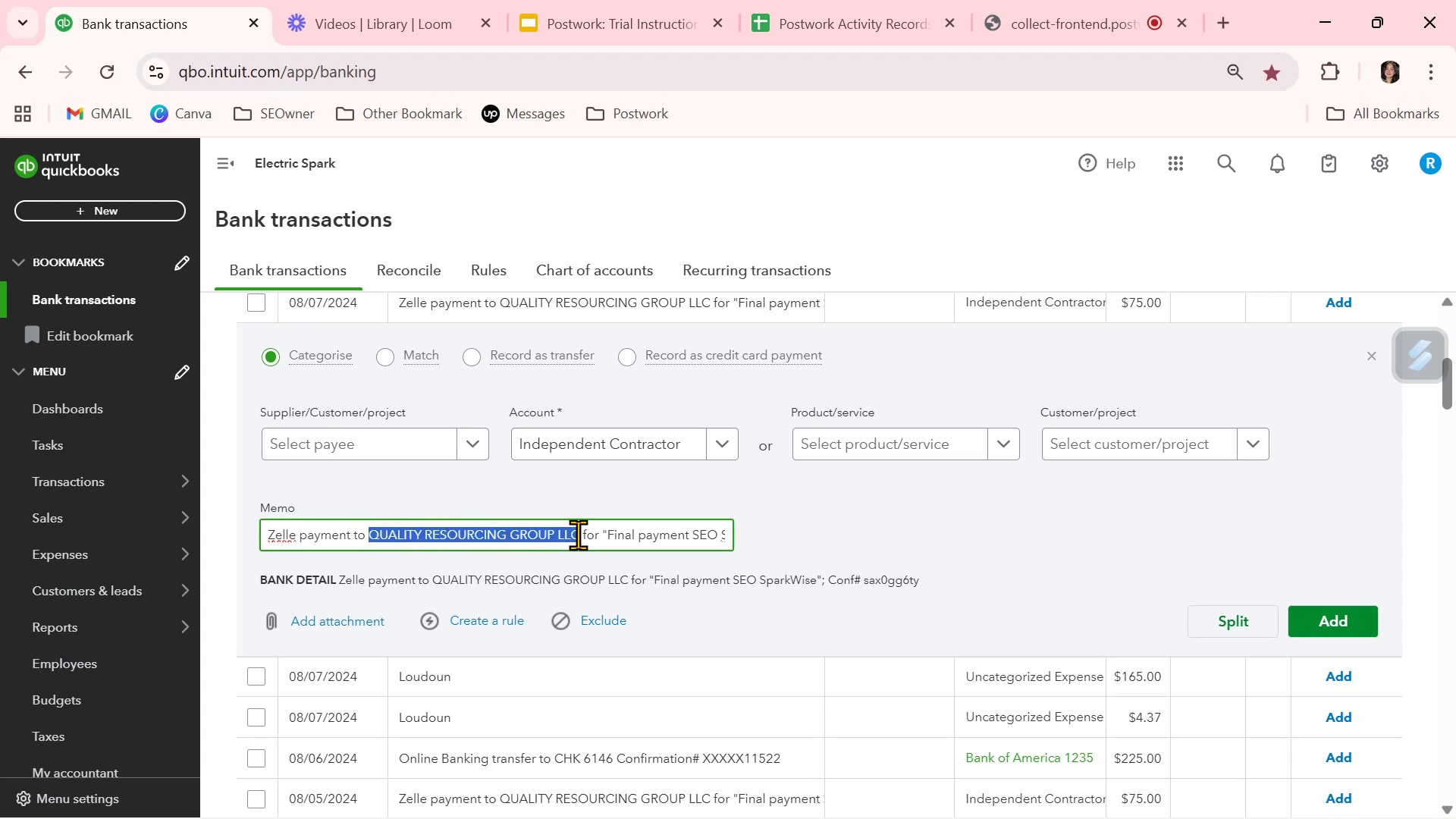 
key(Control+C)
 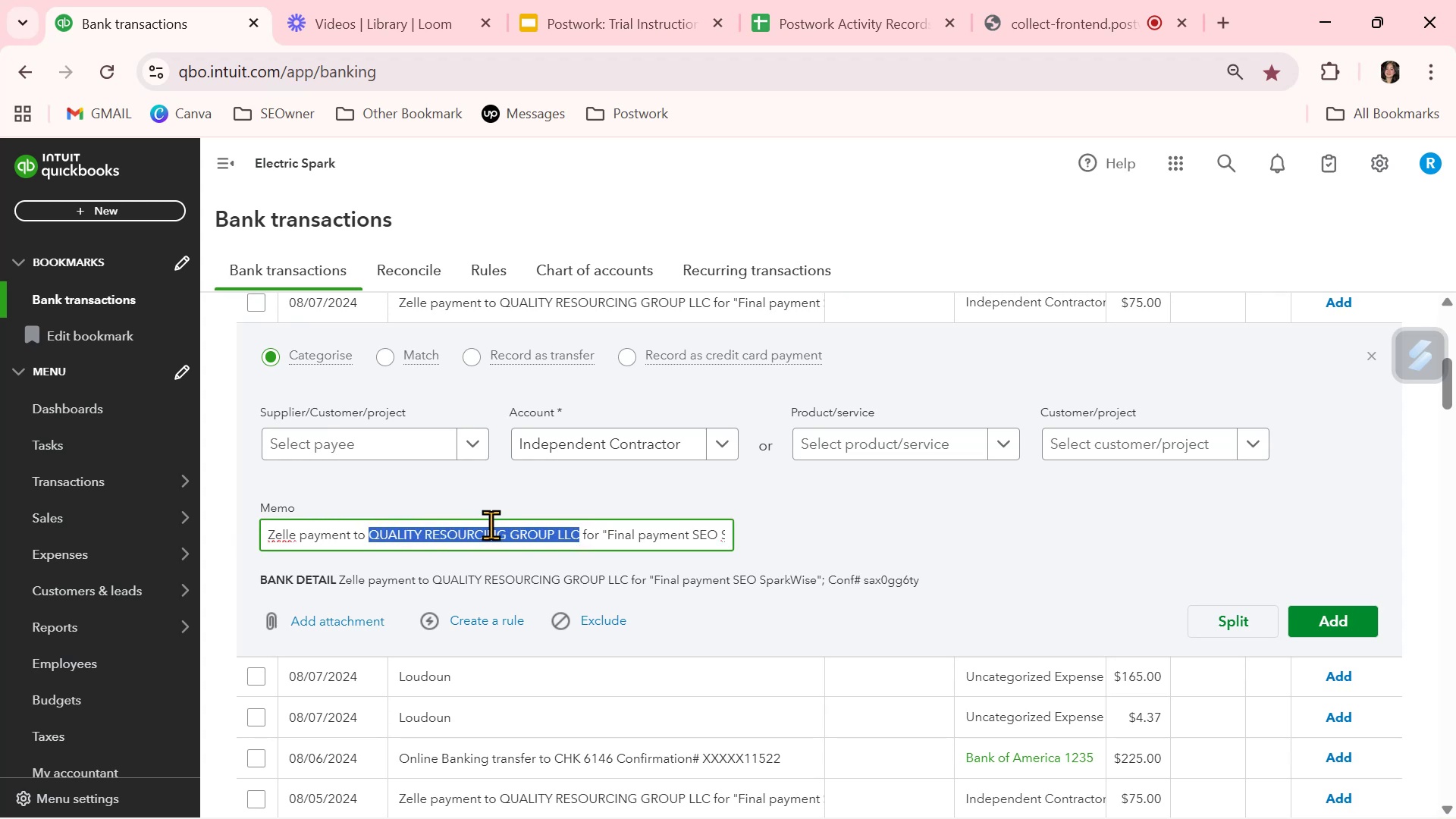 
left_click([391, 444])
 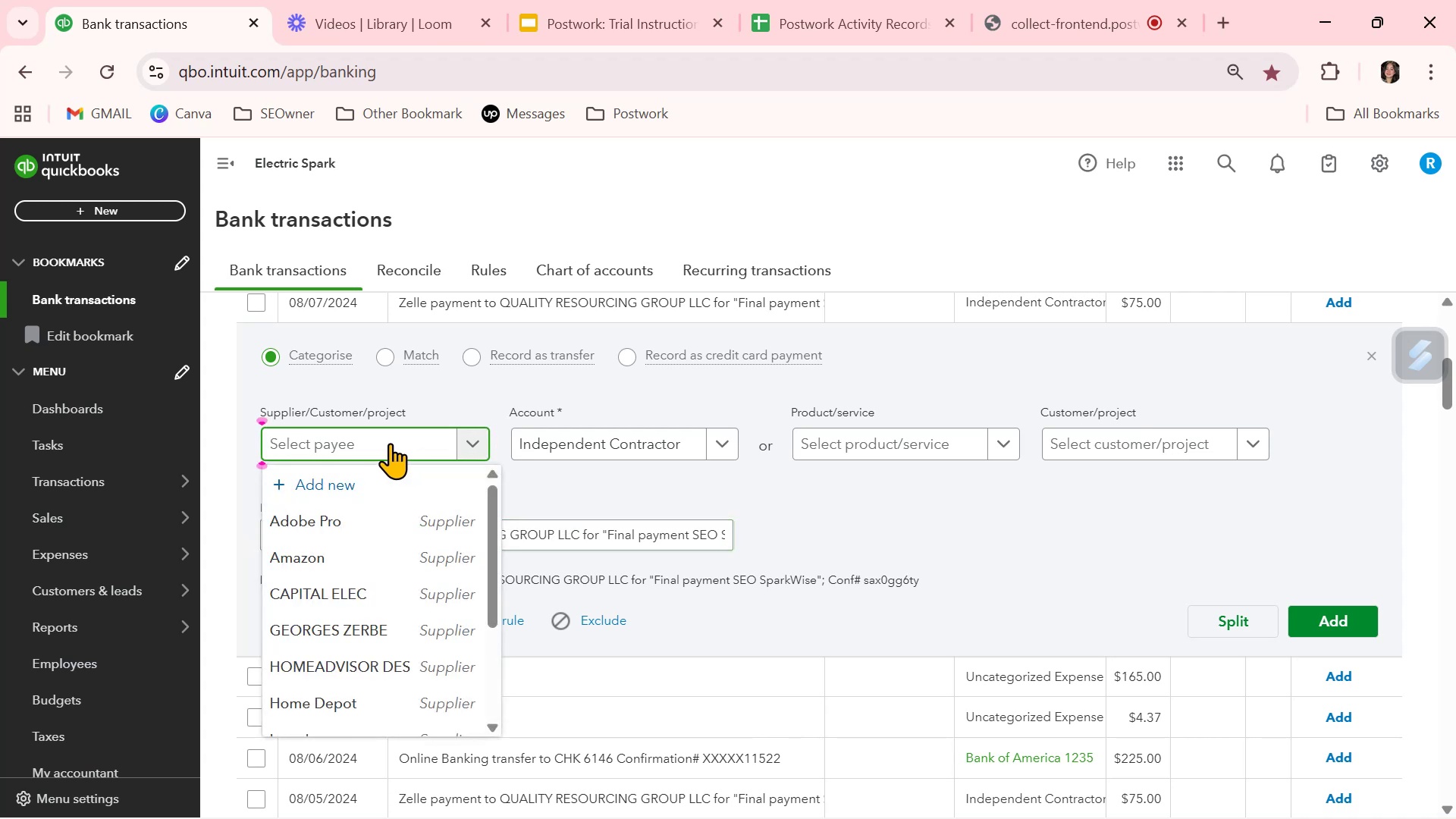 
key(Control+ControlLeft)
 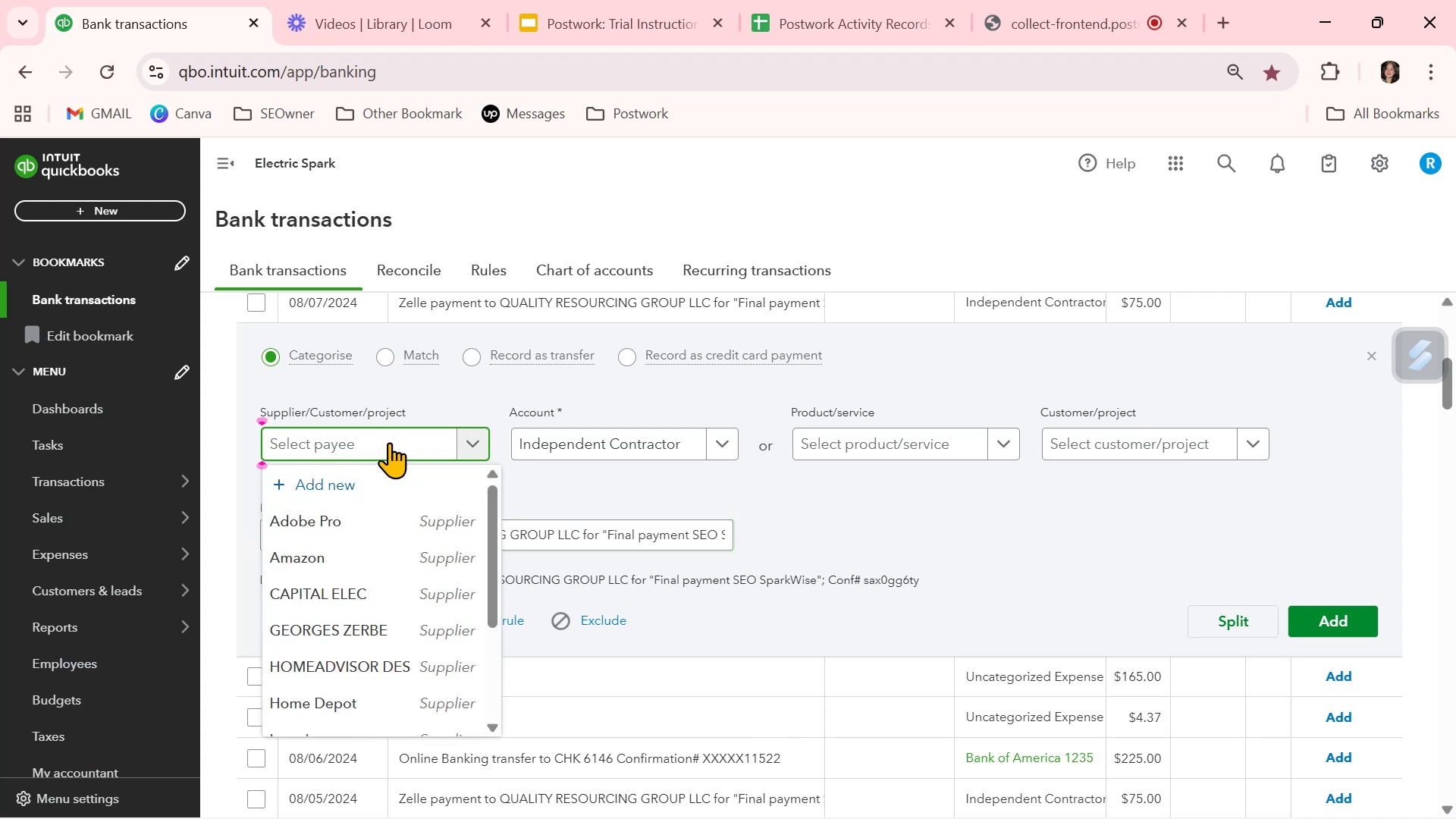 
key(Control+V)
 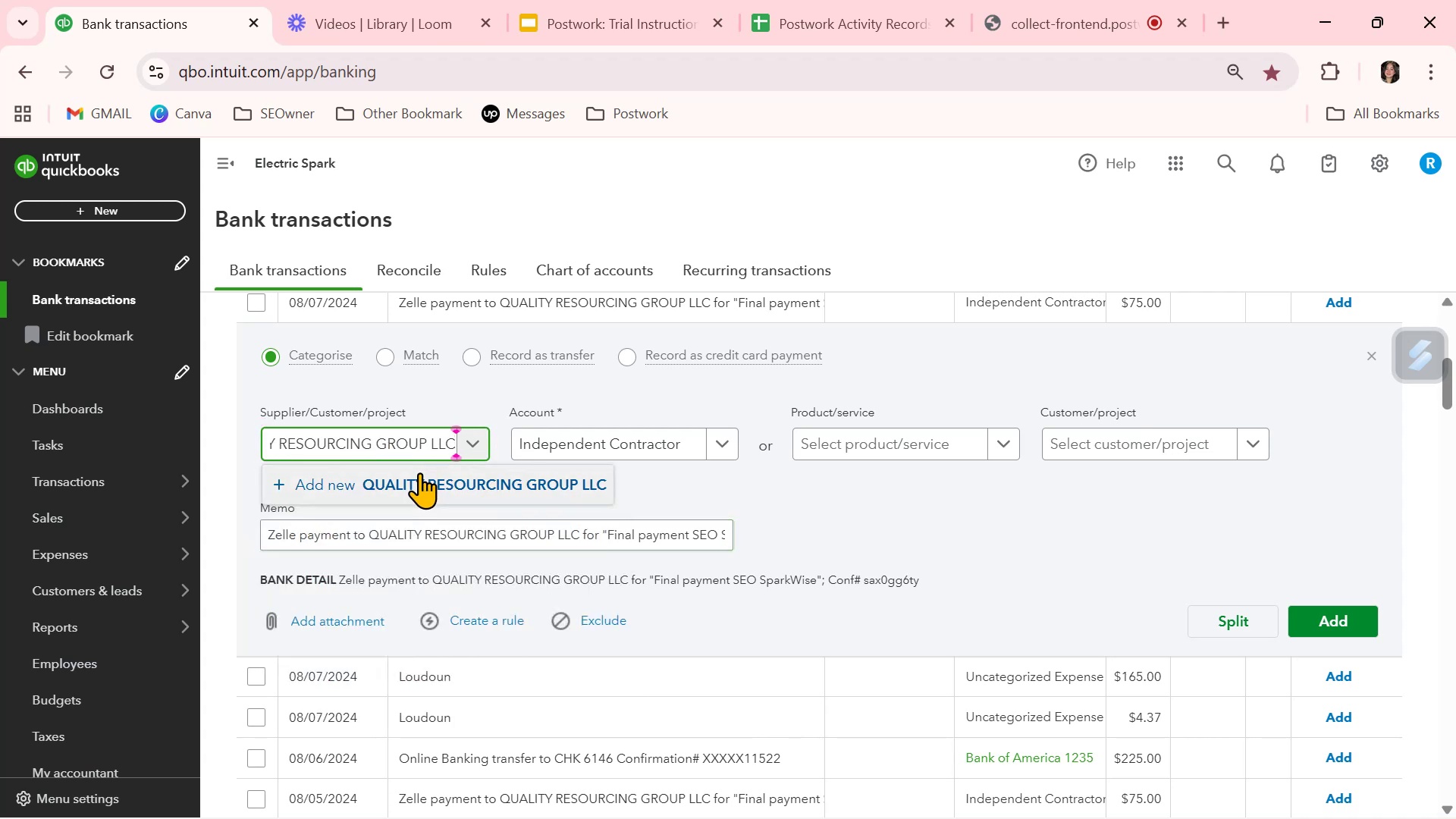 
left_click([417, 480])
 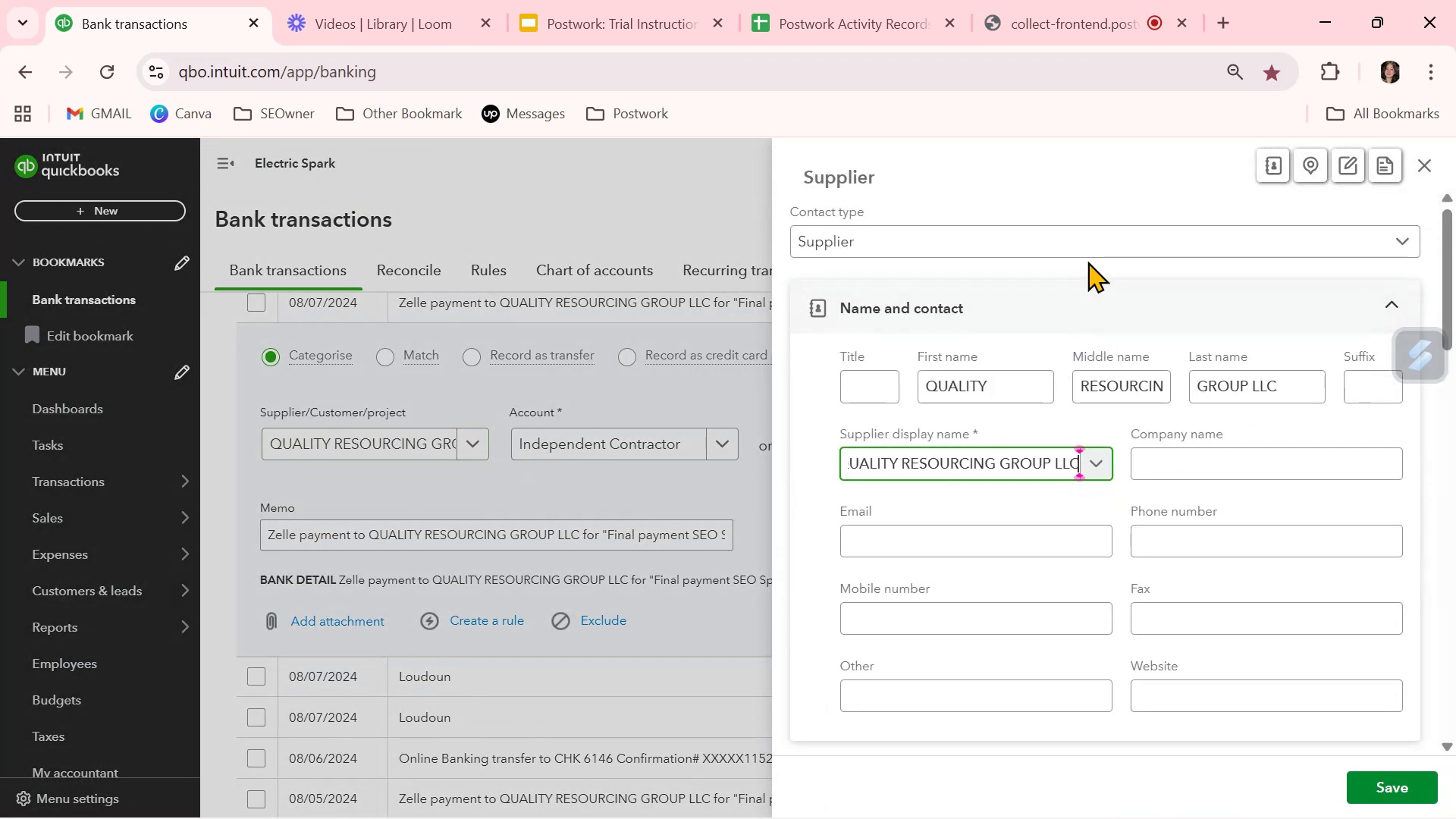 
left_click_drag(start_coordinate=[1011, 372], to_coordinate=[785, 375])
 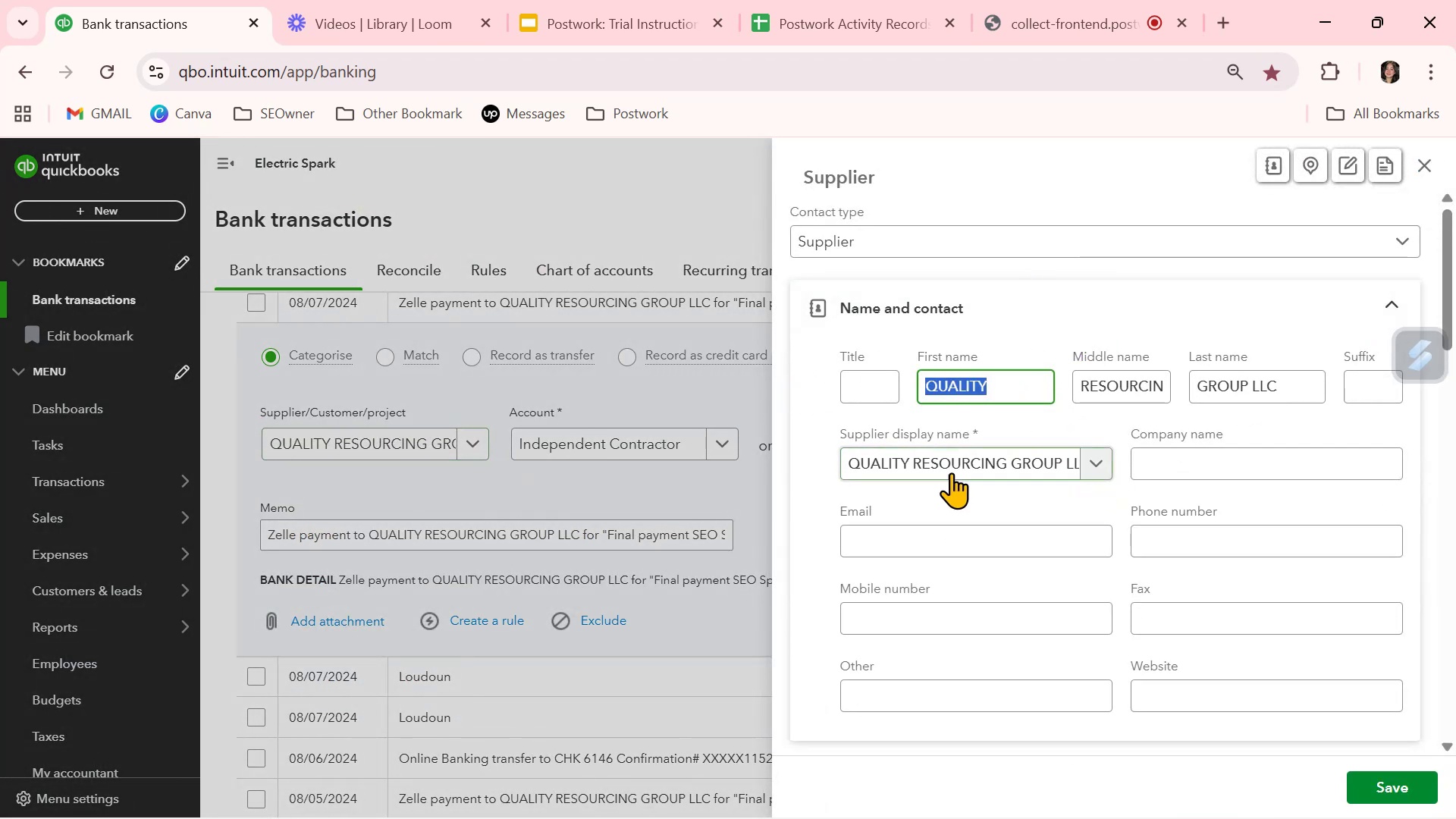 
key(Backspace)
 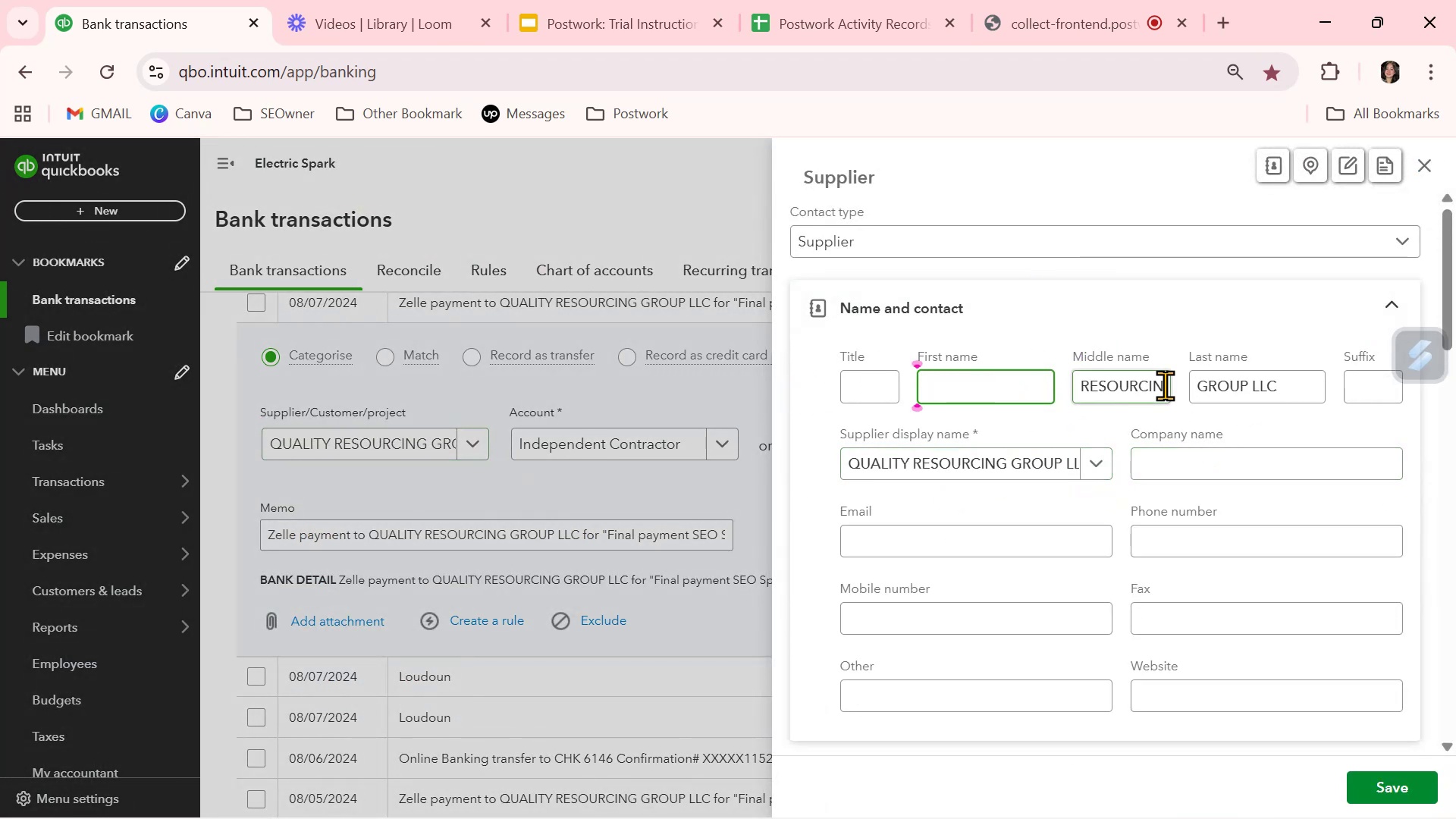 
double_click([1165, 385])
 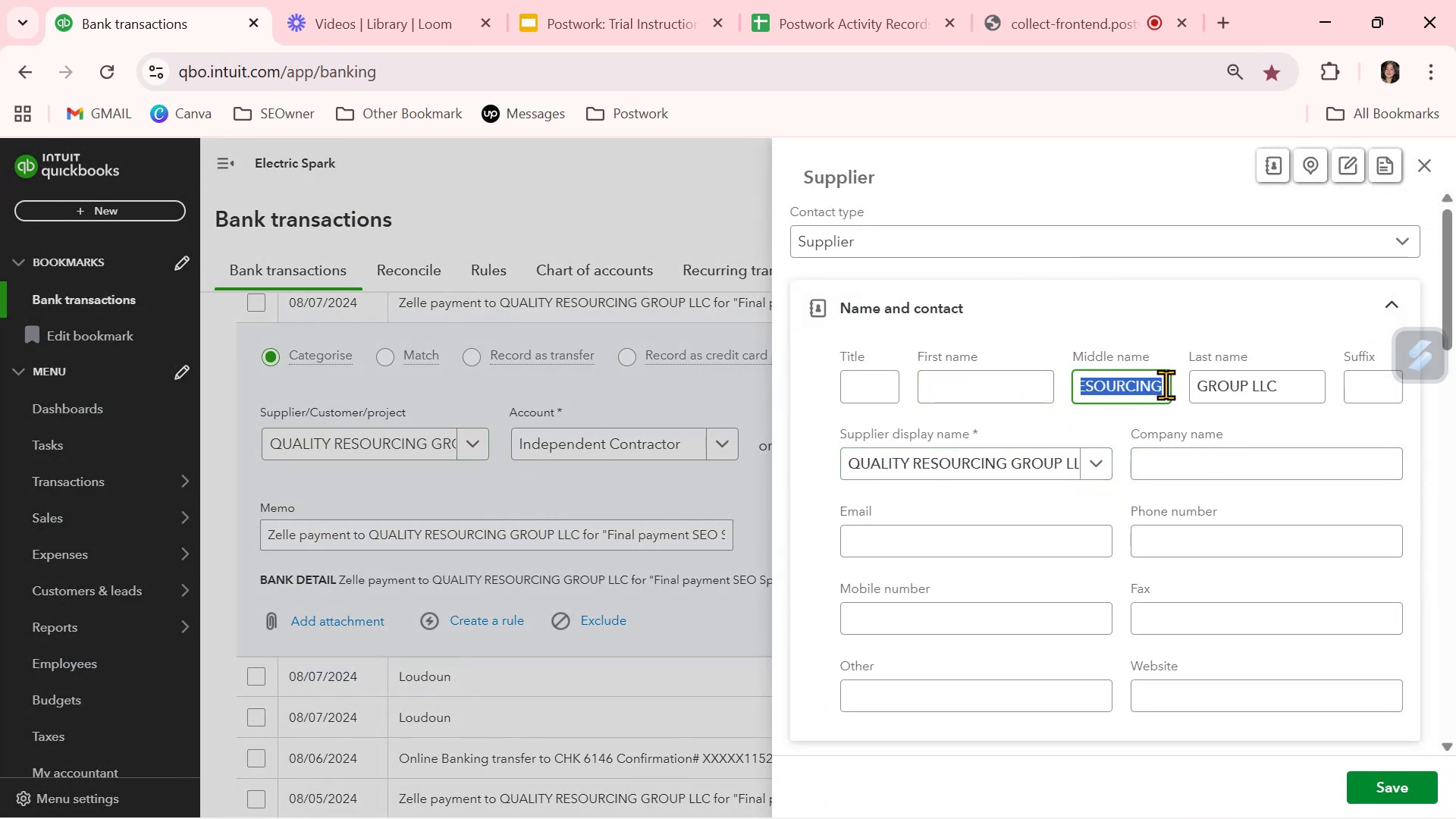 
key(Backspace)
 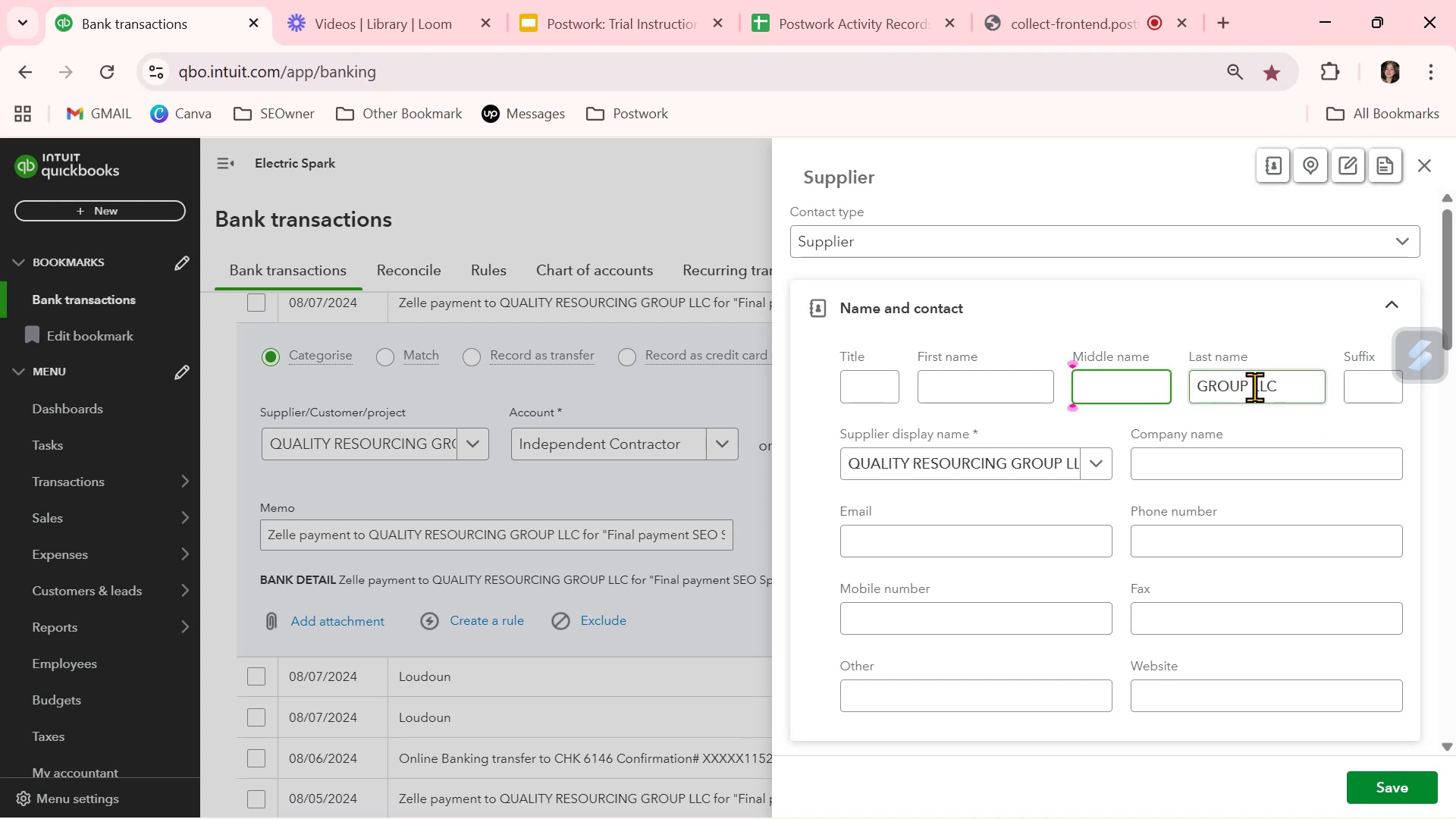 
double_click([1254, 387])
 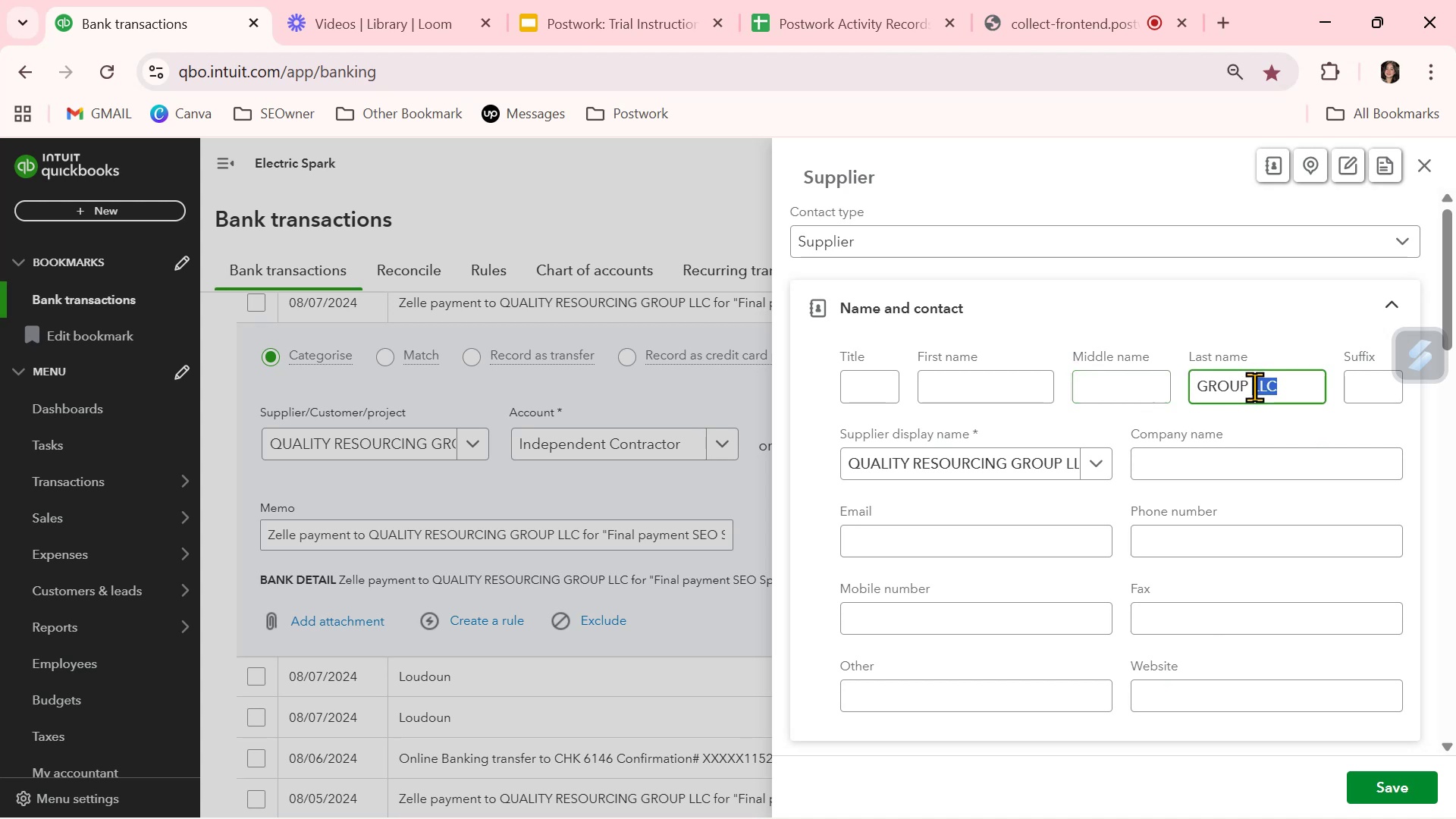 
triple_click([1254, 387])
 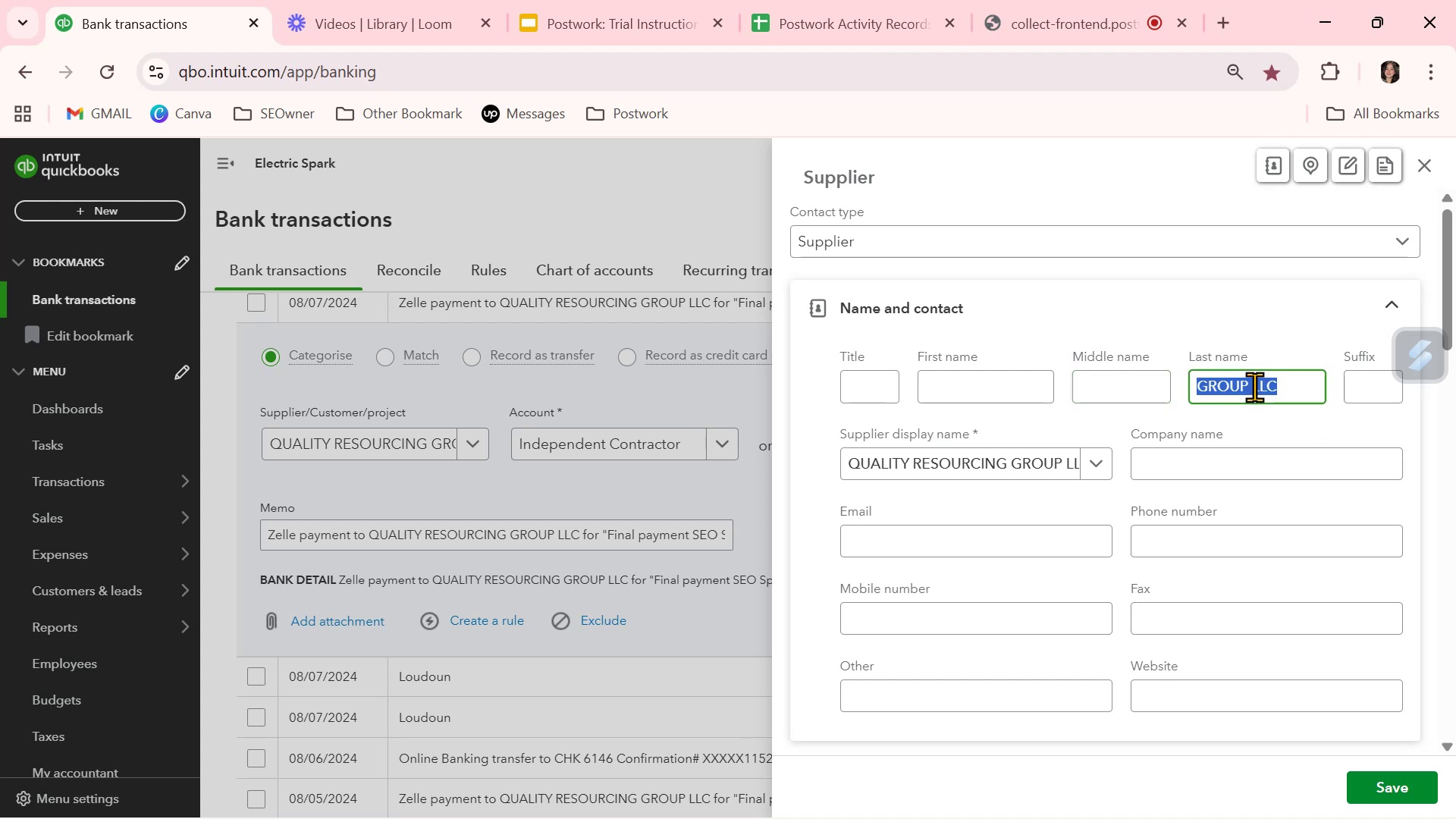 
key(Backspace)
 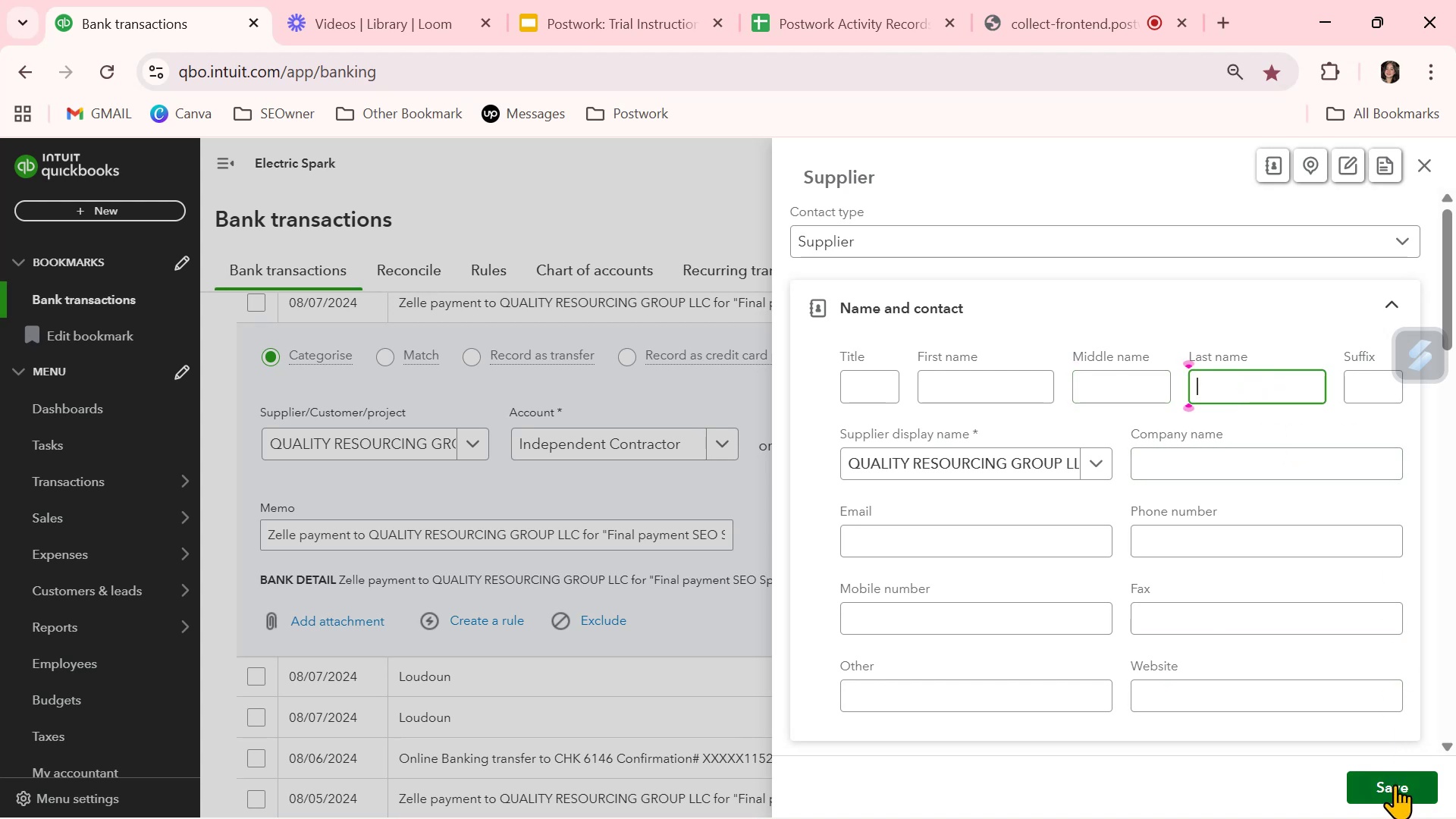 
left_click([1395, 784])
 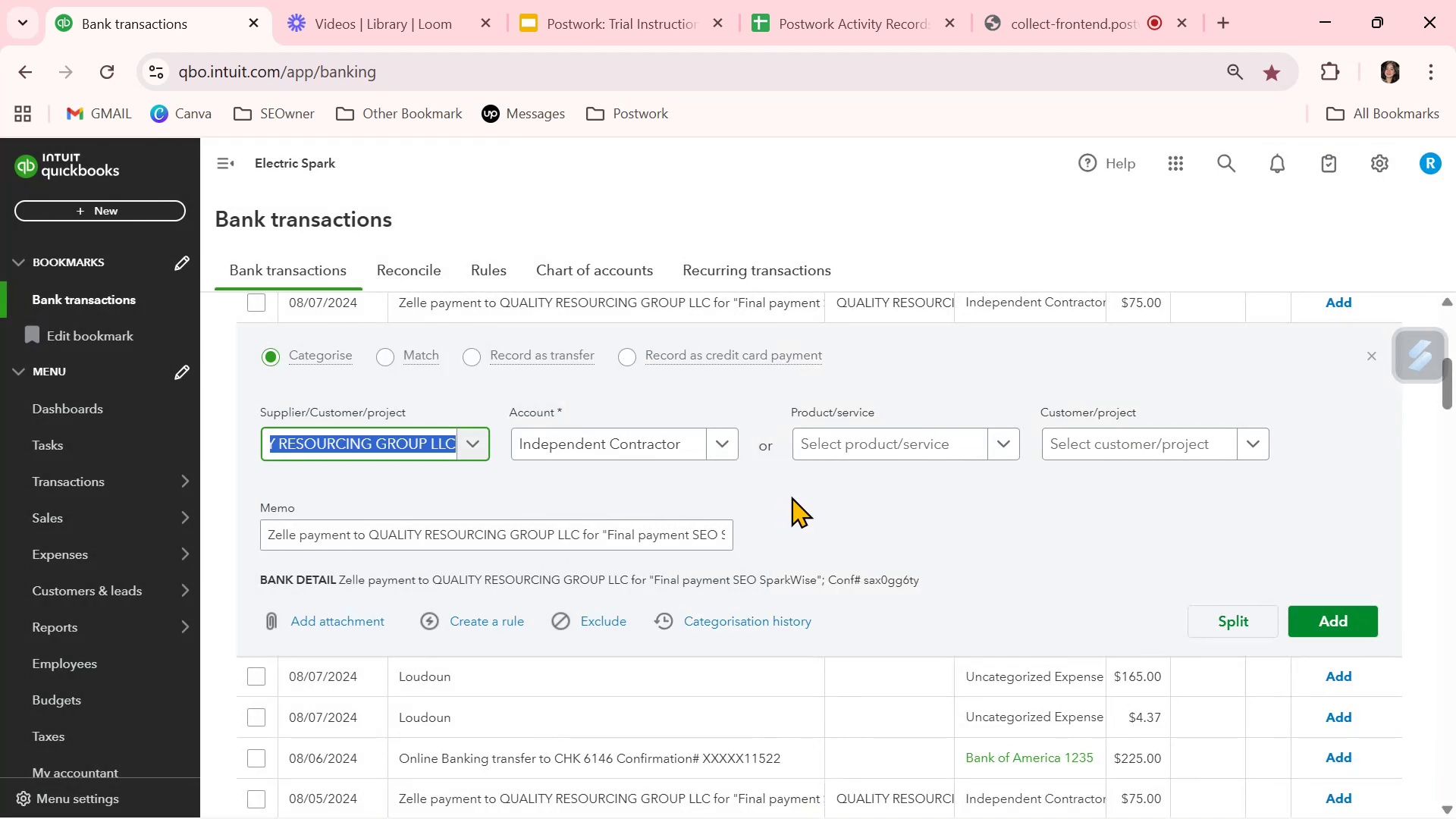 
left_click([790, 494])
 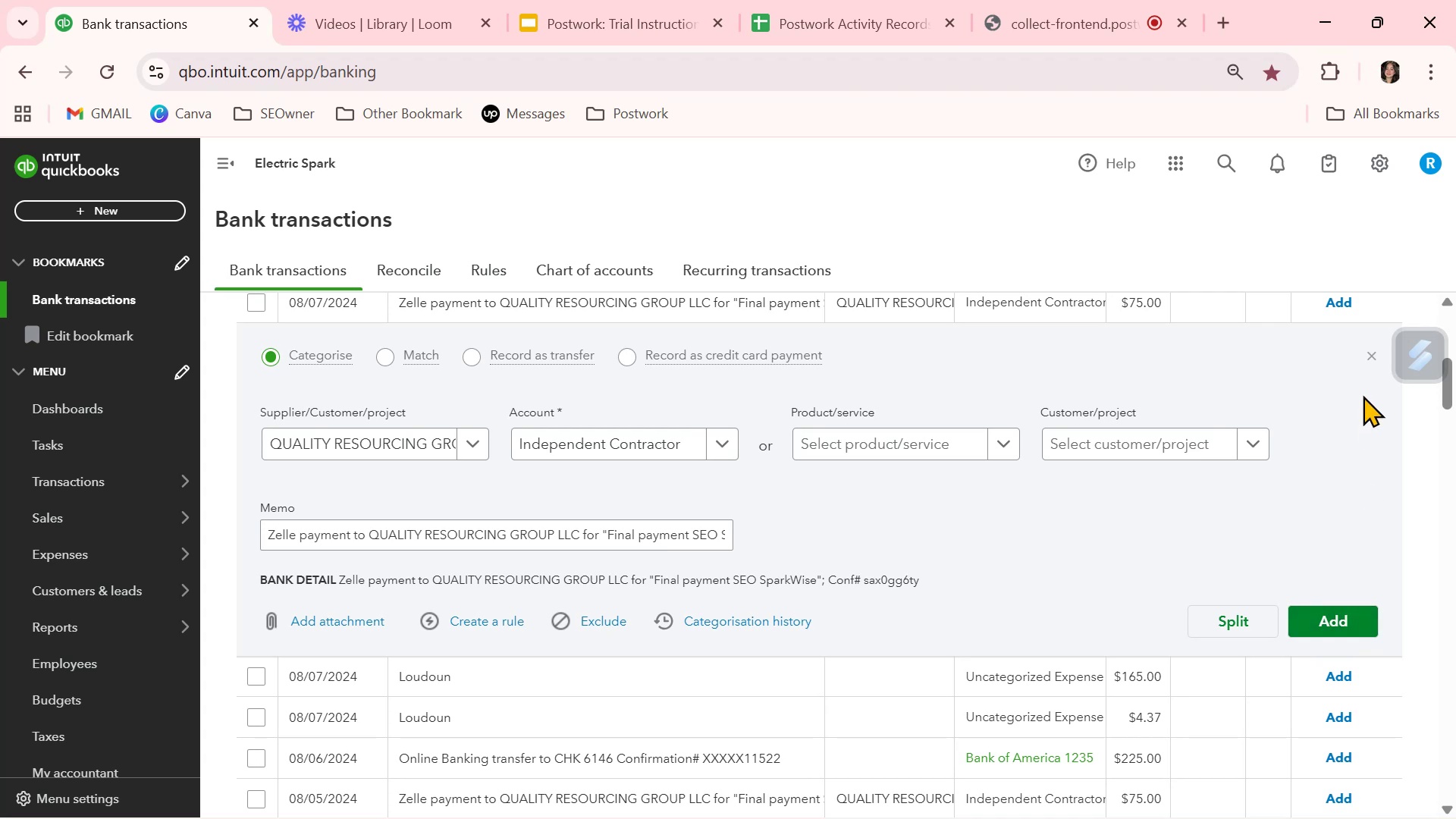 
wait(10.83)
 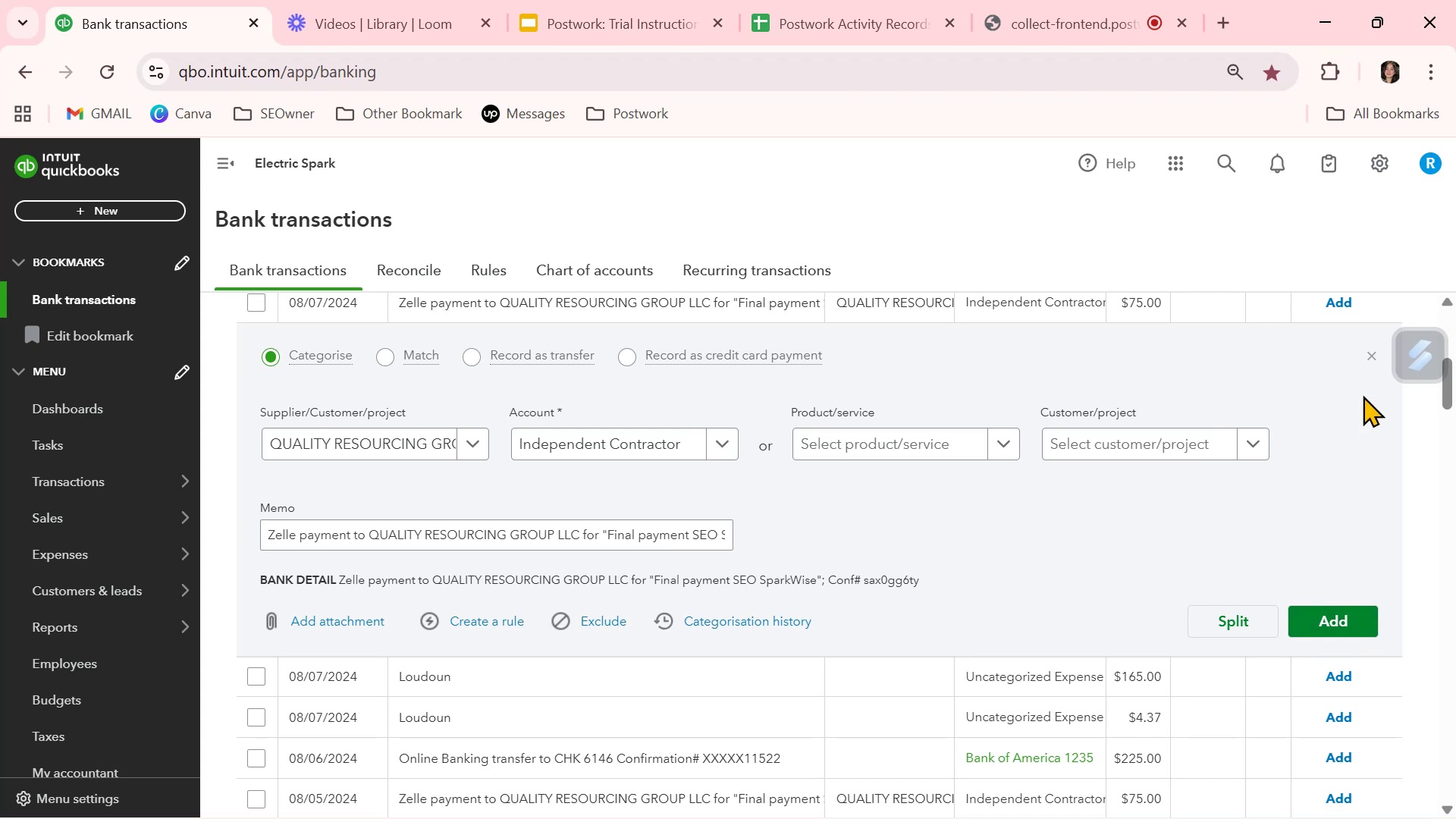 
left_click([1363, 627])
 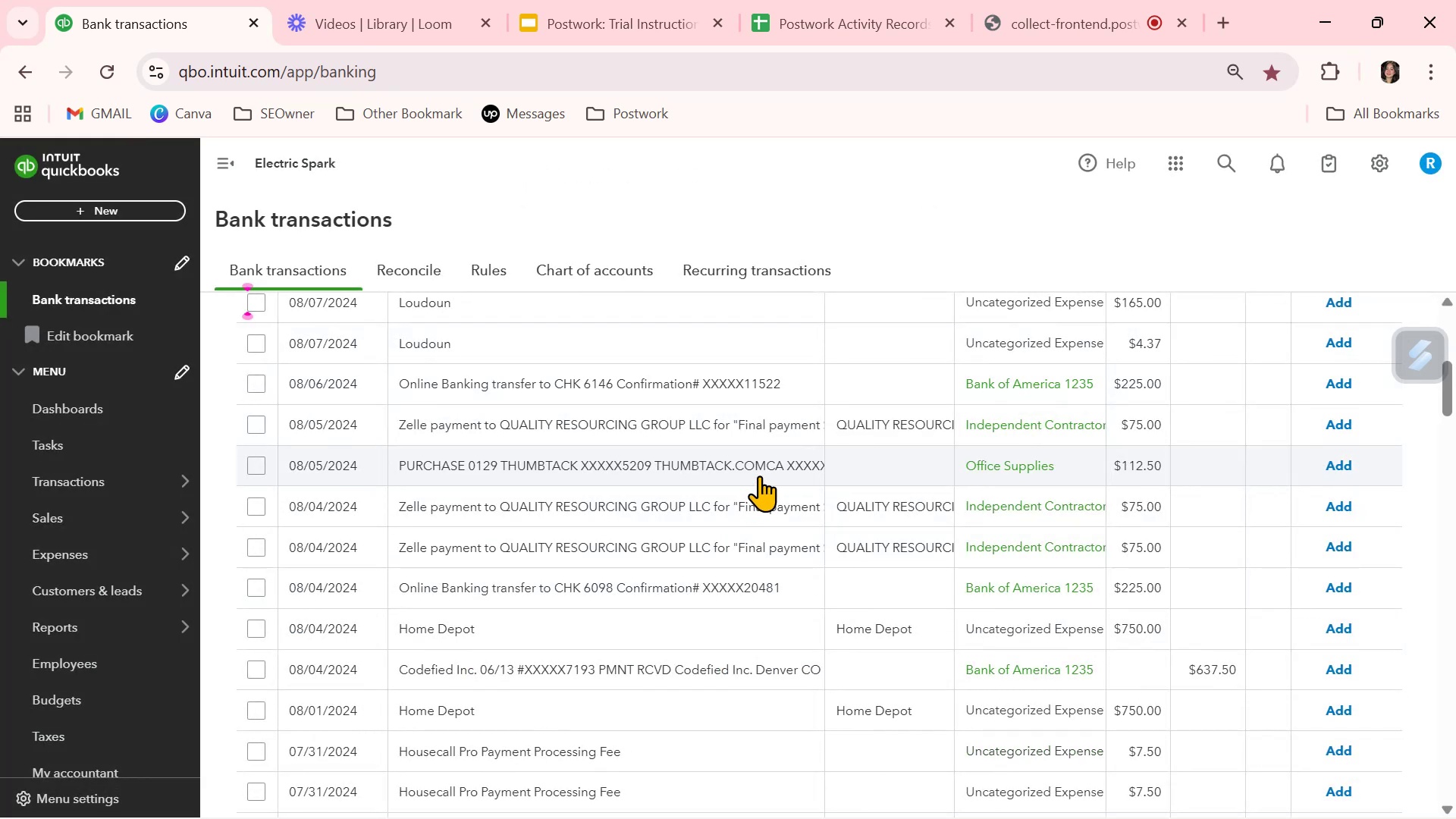 
wait(12.95)
 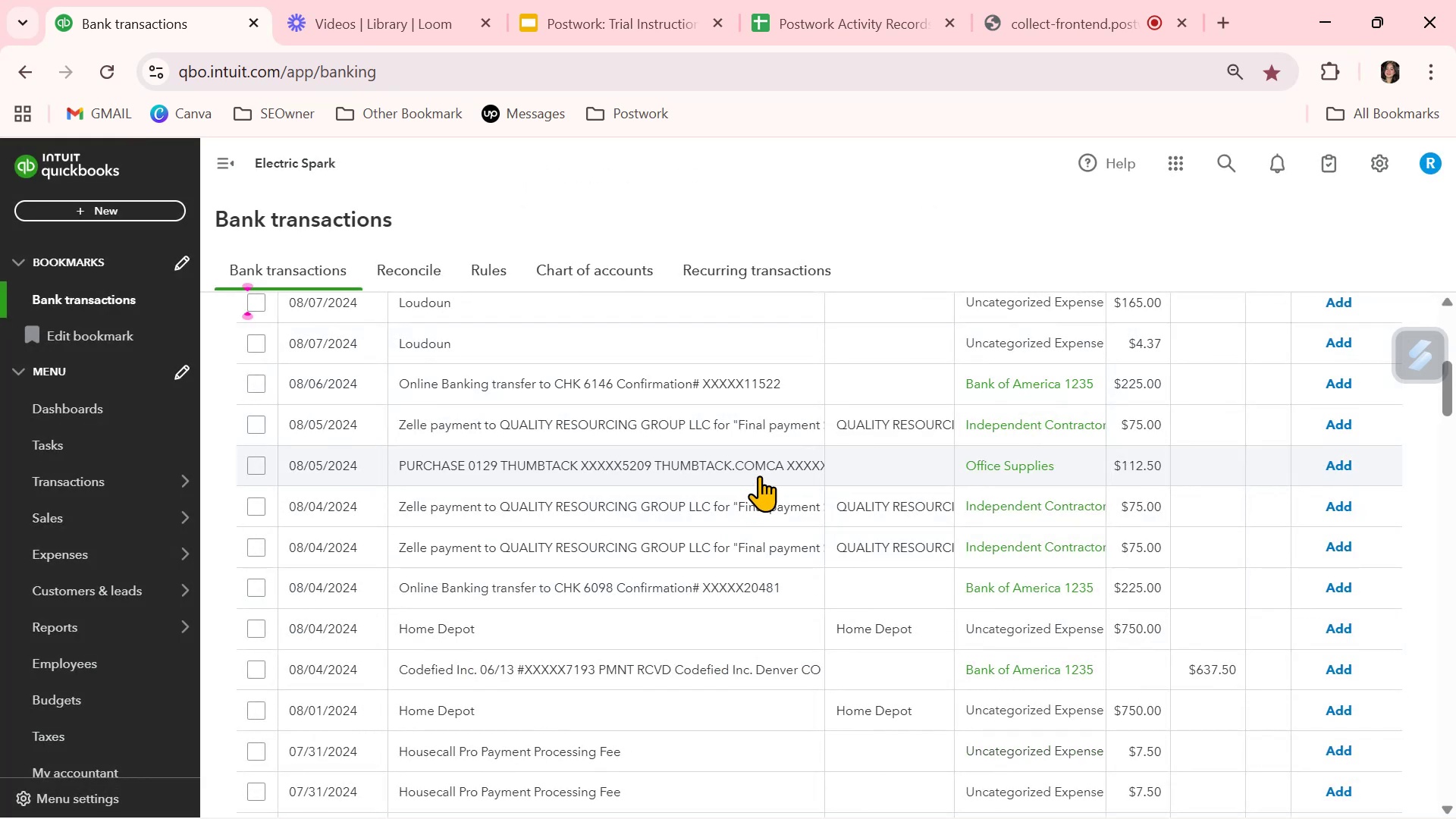 
scroll: coordinate [824, 608], scroll_direction: up, amount: 3.0
 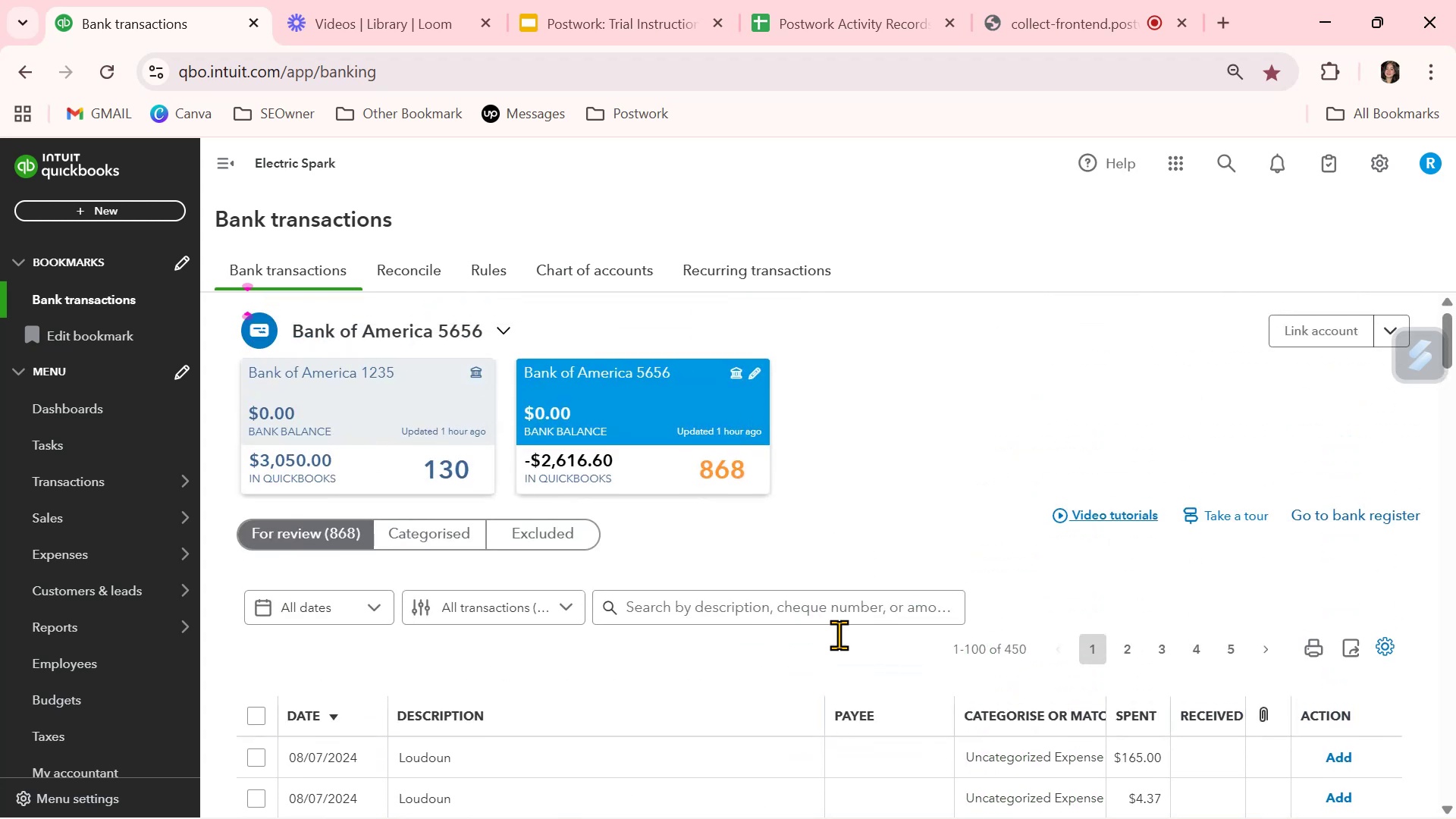 
scroll: coordinate [899, 667], scroll_direction: down, amount: 8.0
 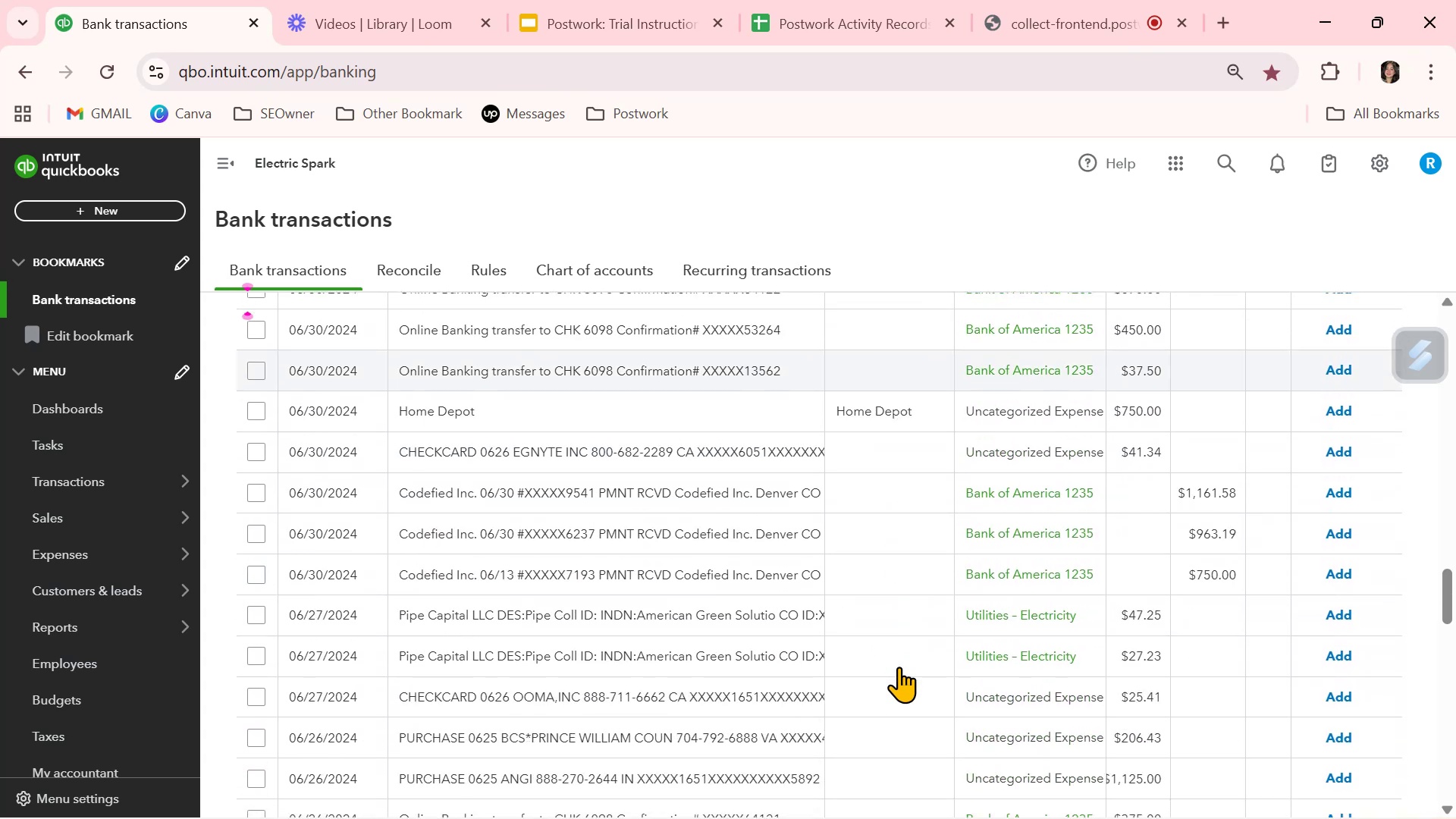 
scroll: coordinate [899, 667], scroll_direction: up, amount: 16.0
 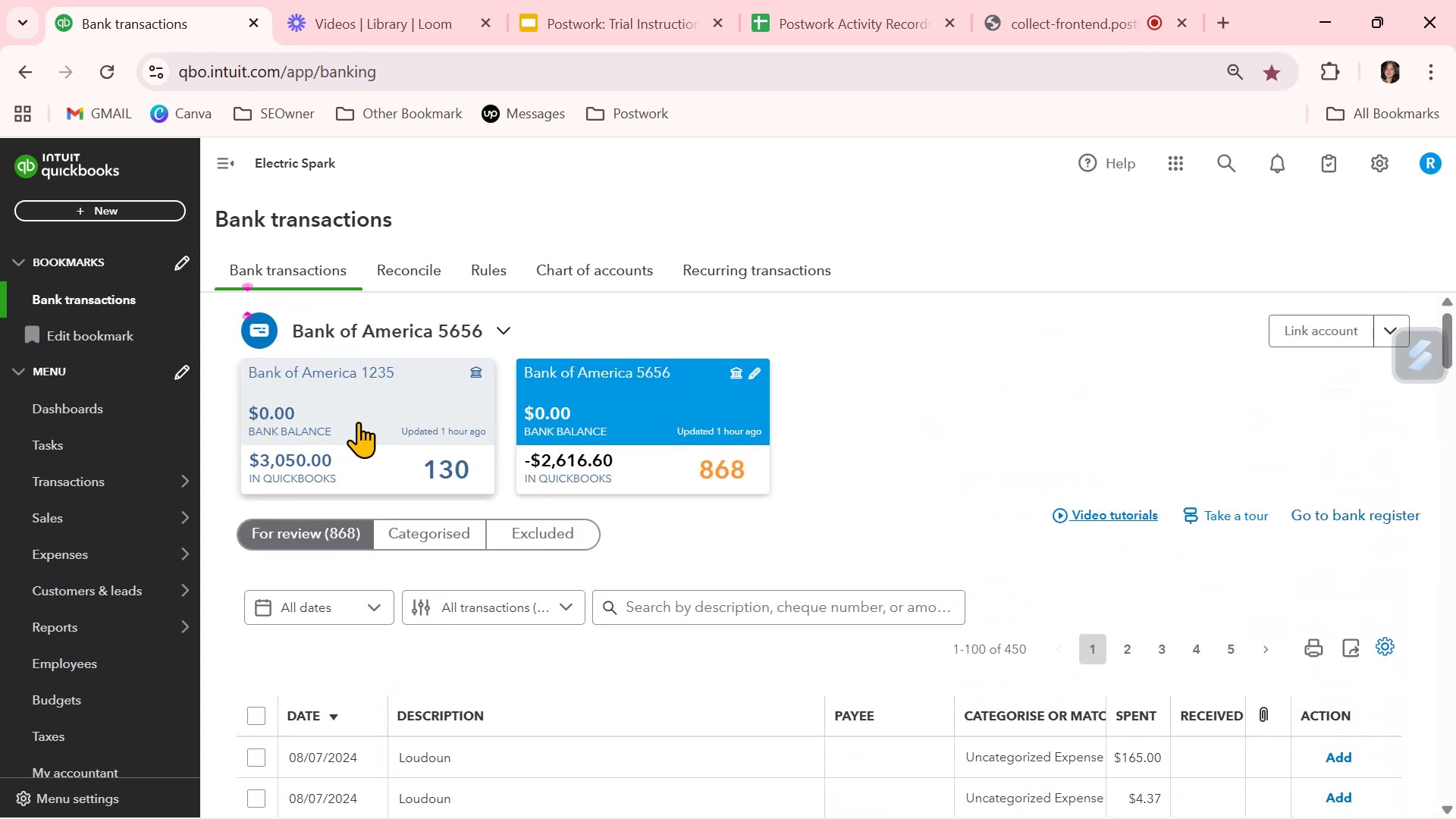 
left_click([358, 422])
 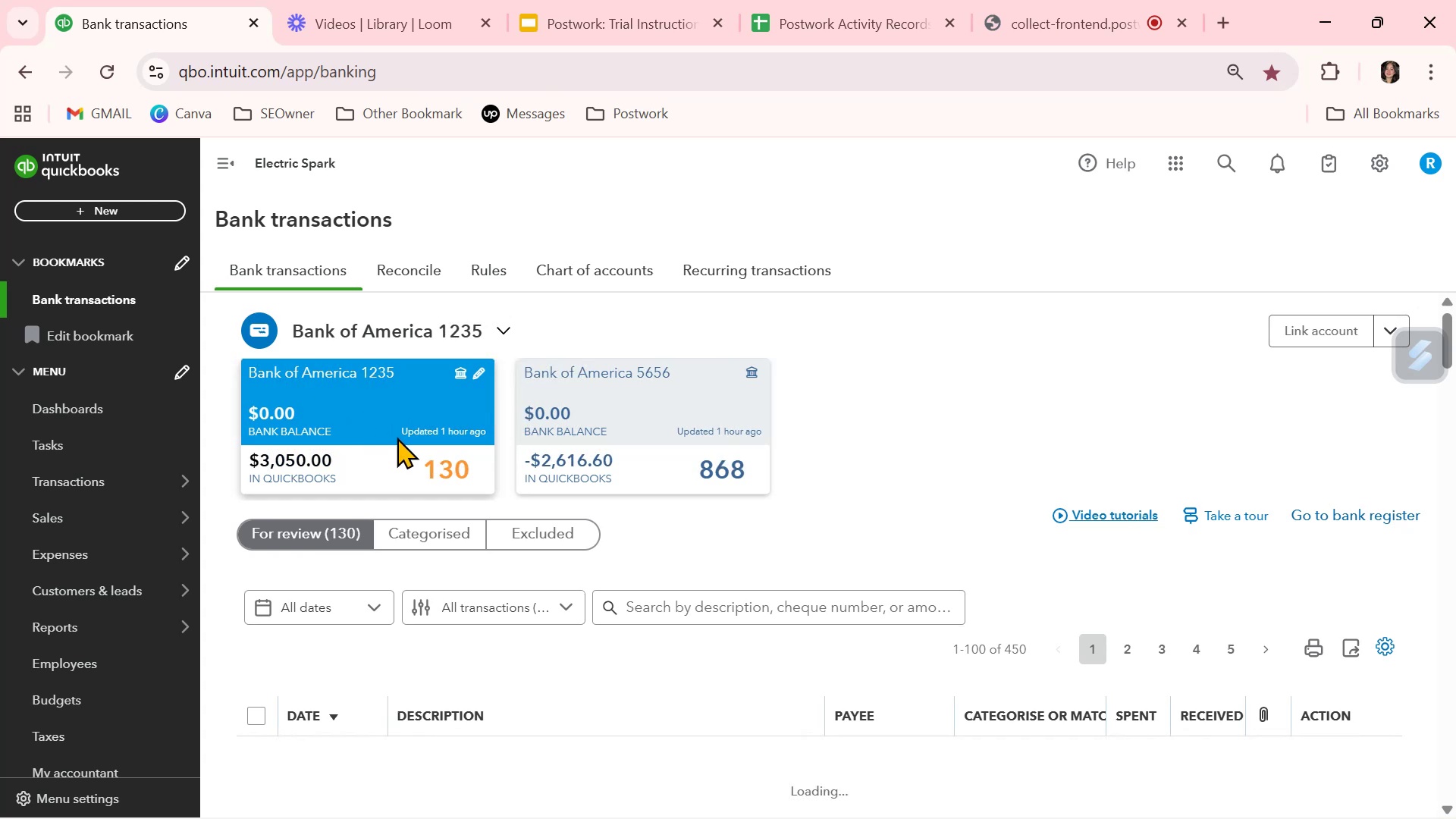 
scroll: coordinate [711, 652], scroll_direction: down, amount: 2.0
 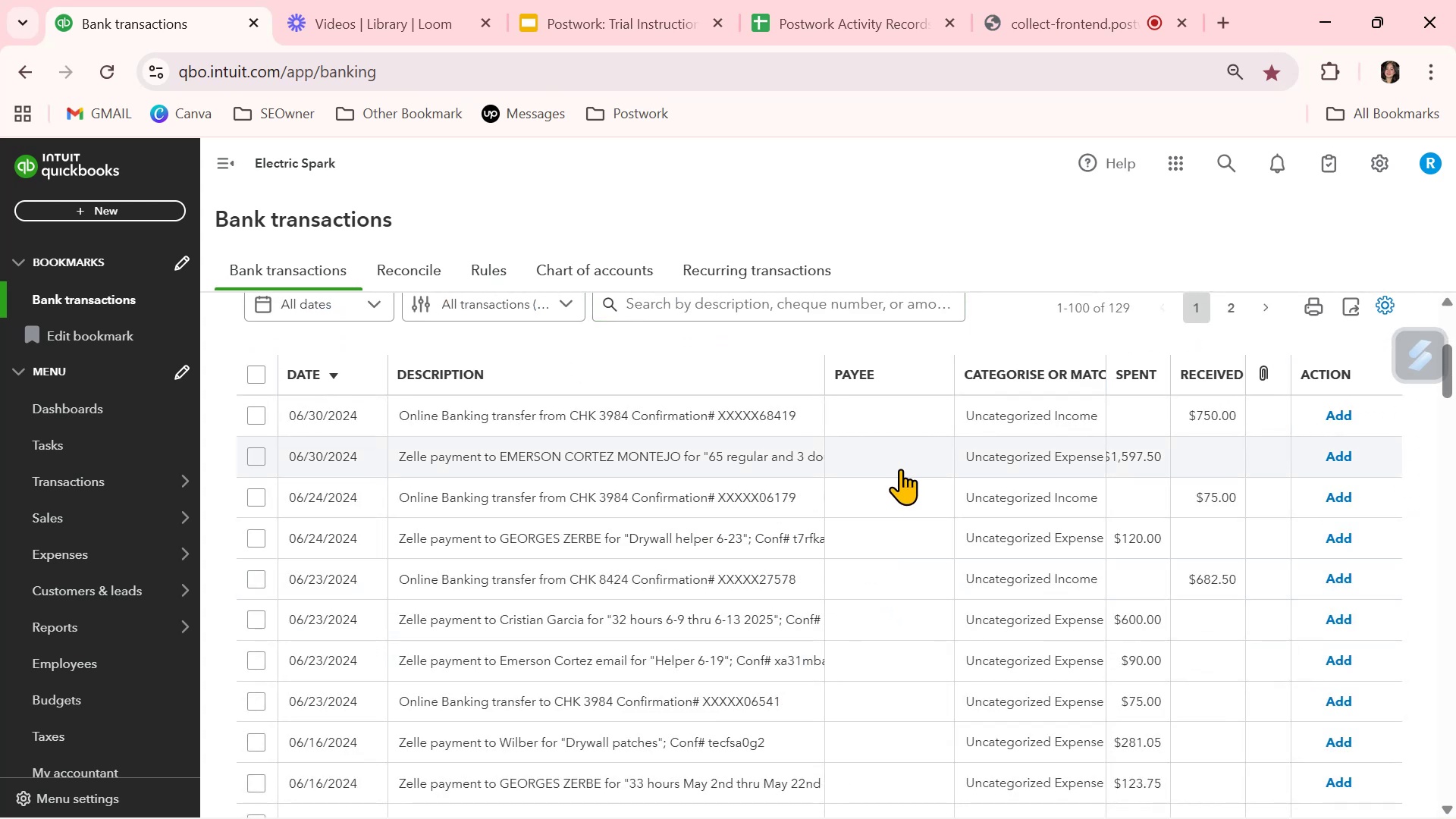 
left_click([1006, 460])
 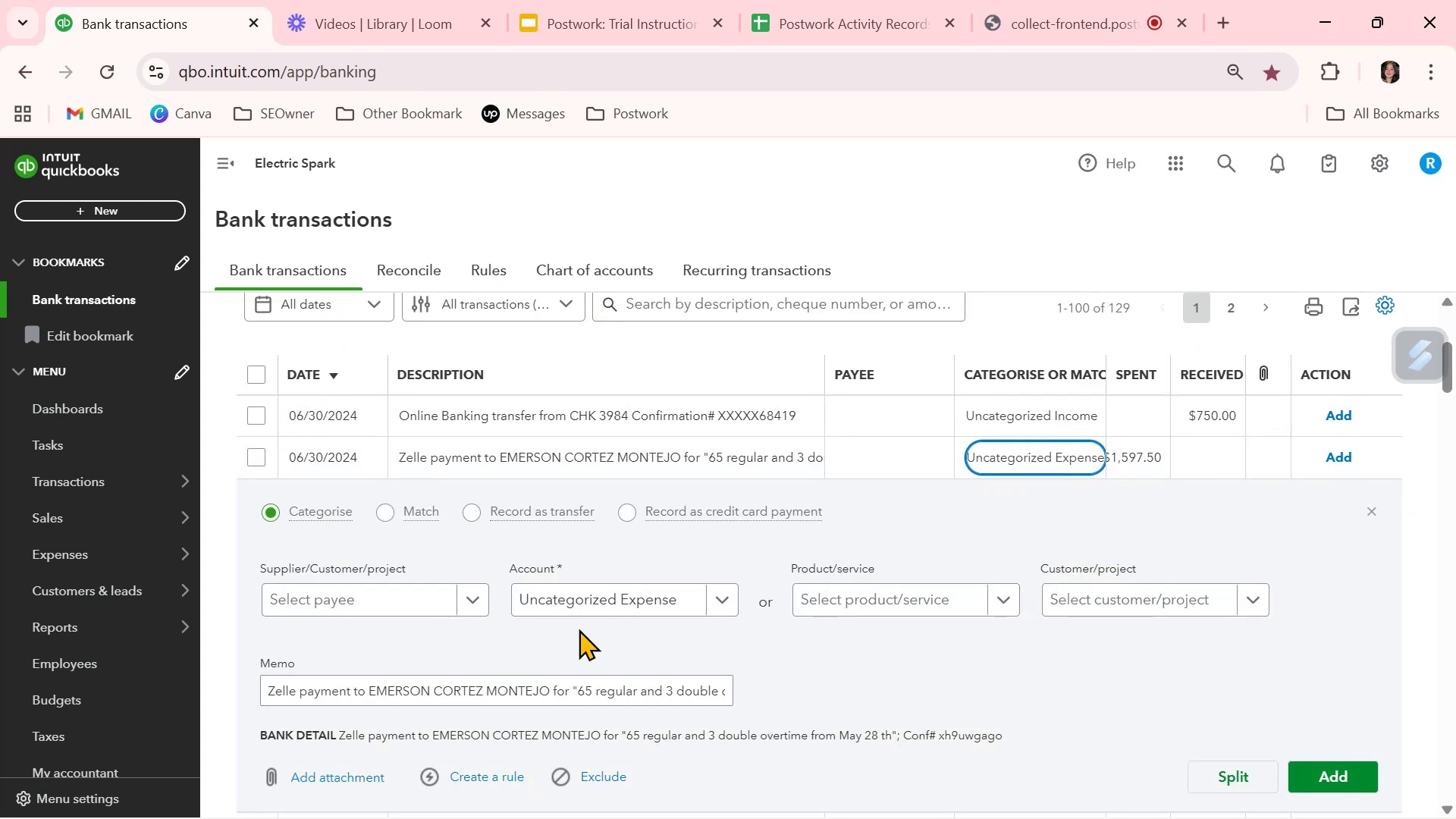 
left_click([731, 598])
 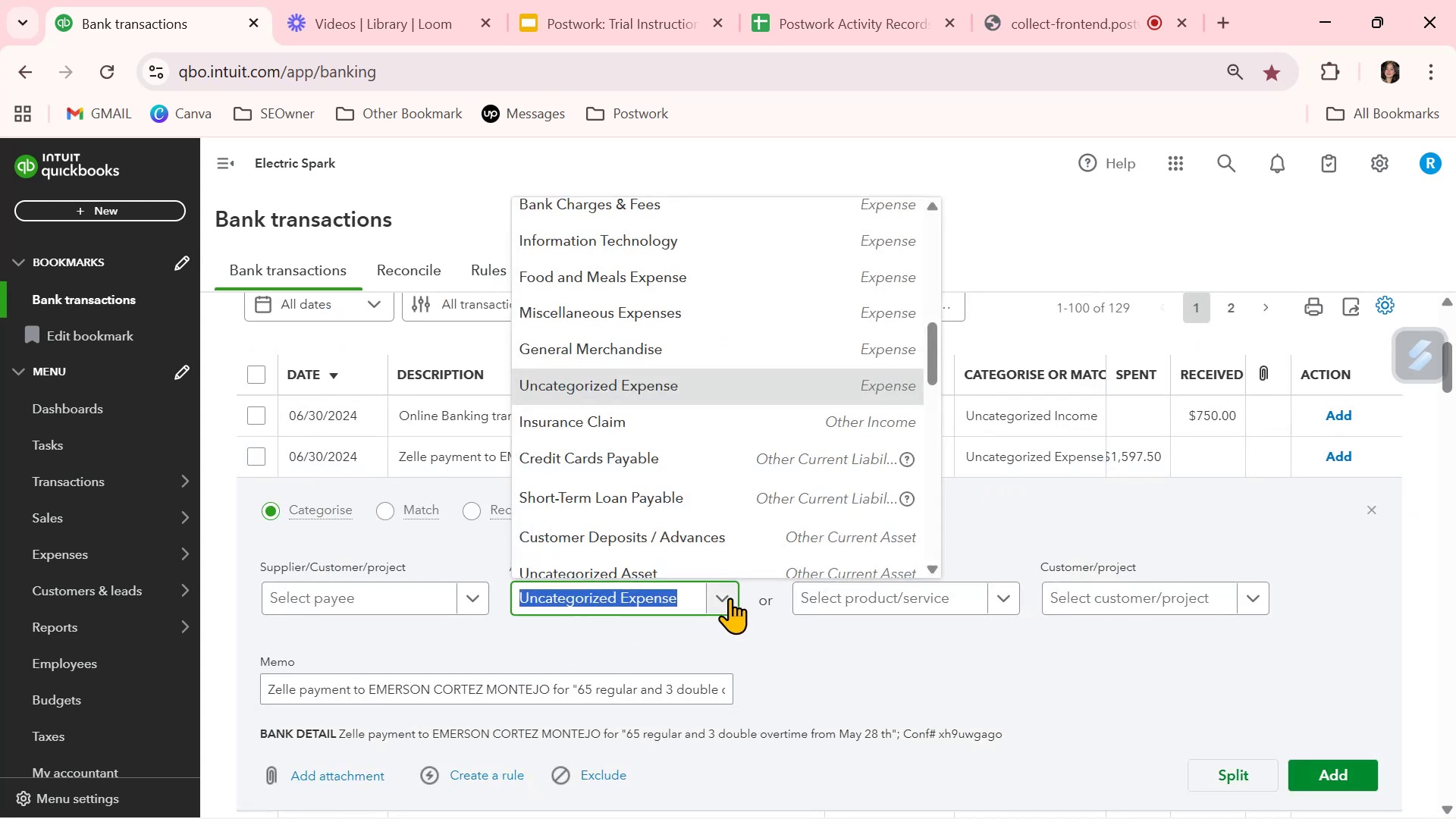 
type(ind)
 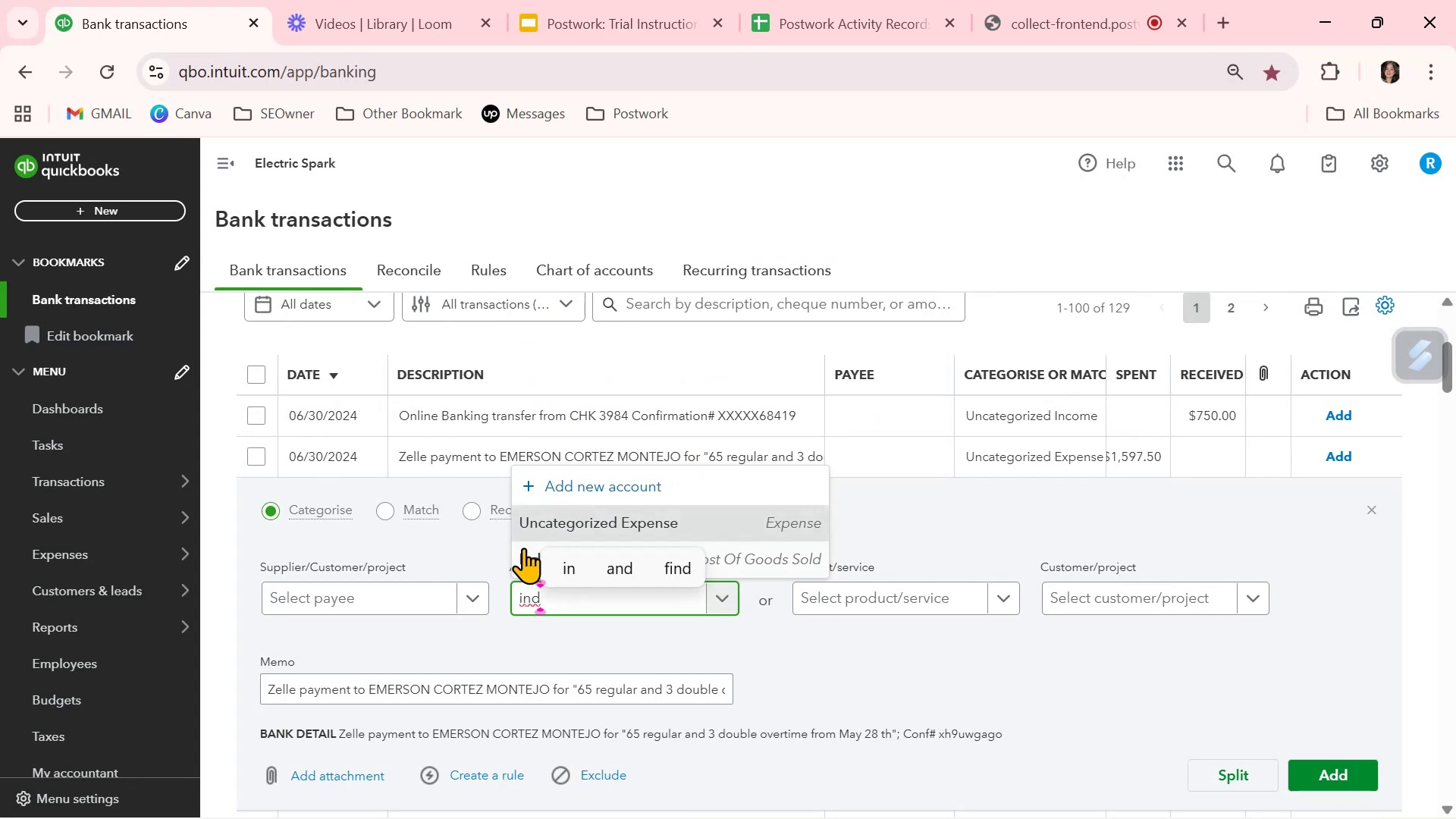 
left_click([522, 563])
 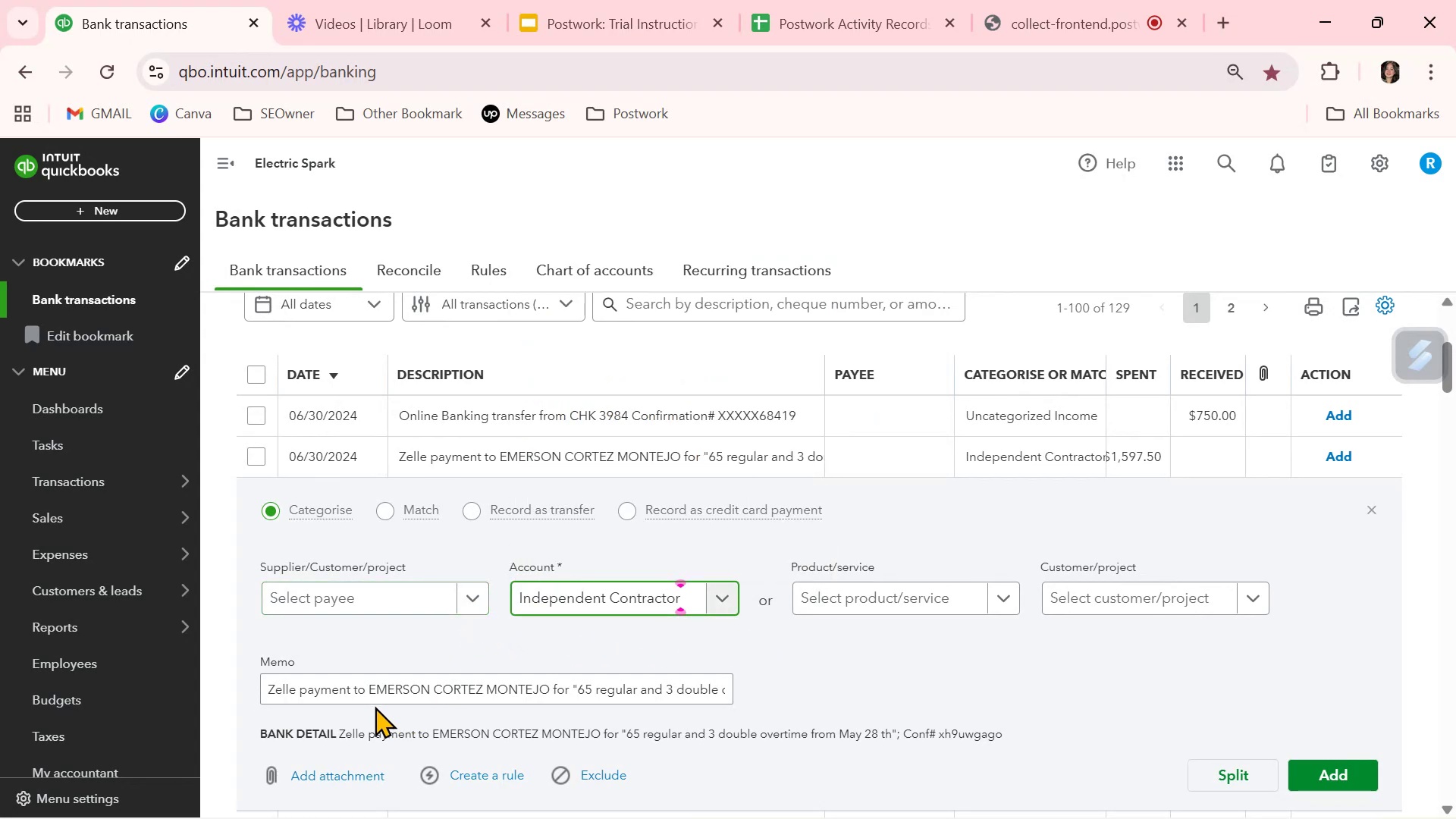 
left_click_drag(start_coordinate=[369, 690], to_coordinate=[549, 688])
 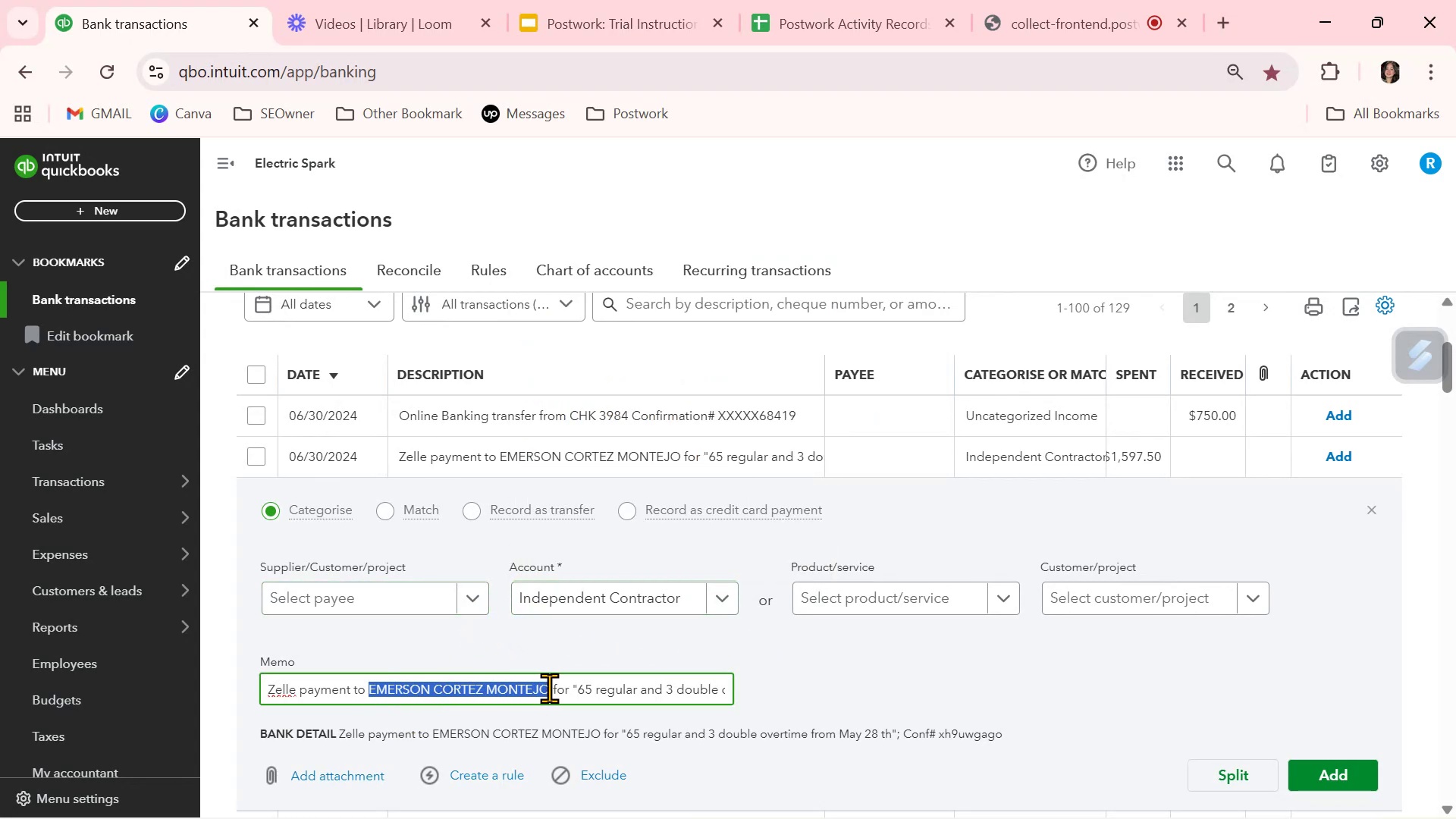 
key(Control+ControlLeft)
 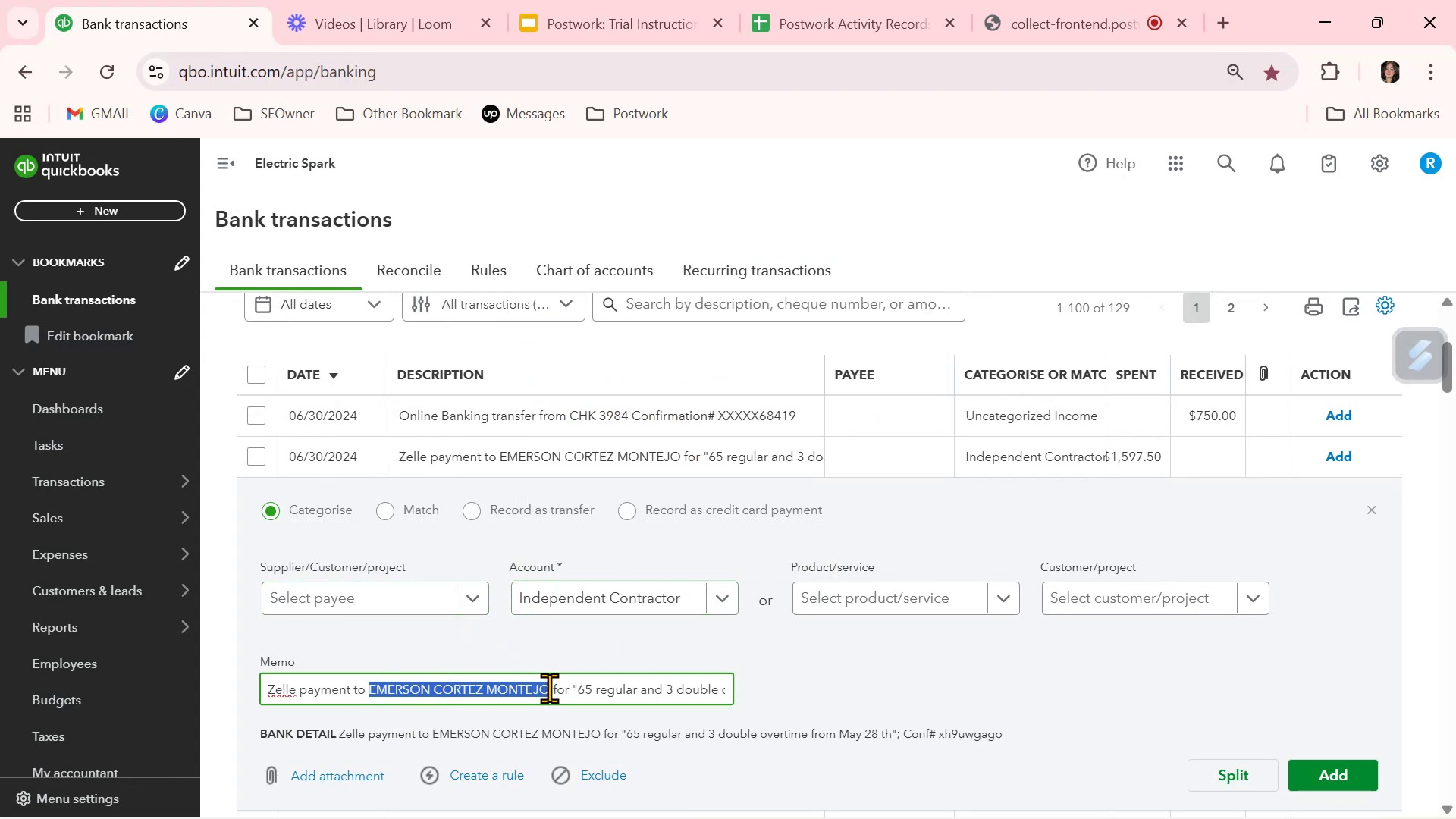 
key(Control+C)
 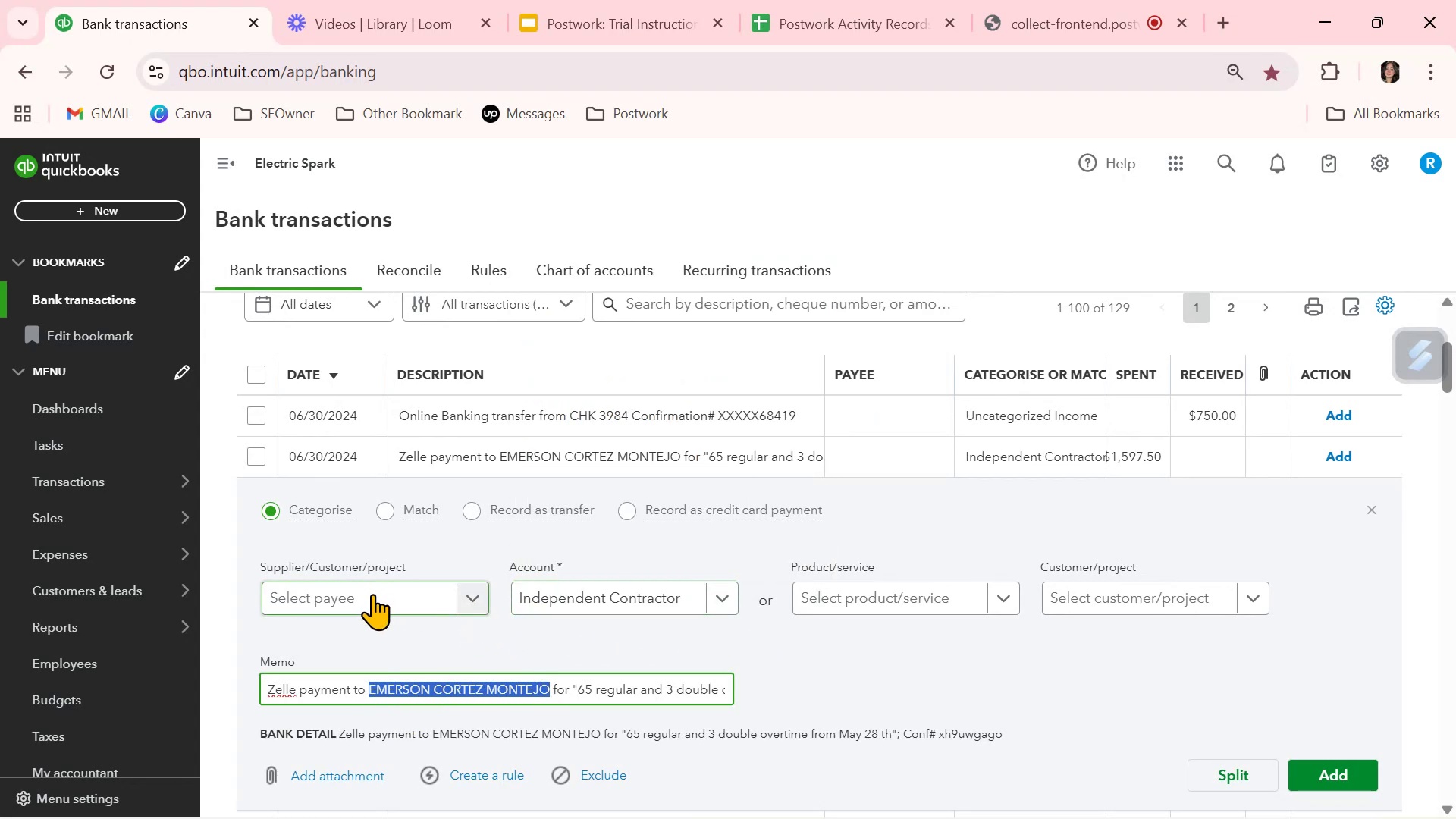 
left_click([372, 595])
 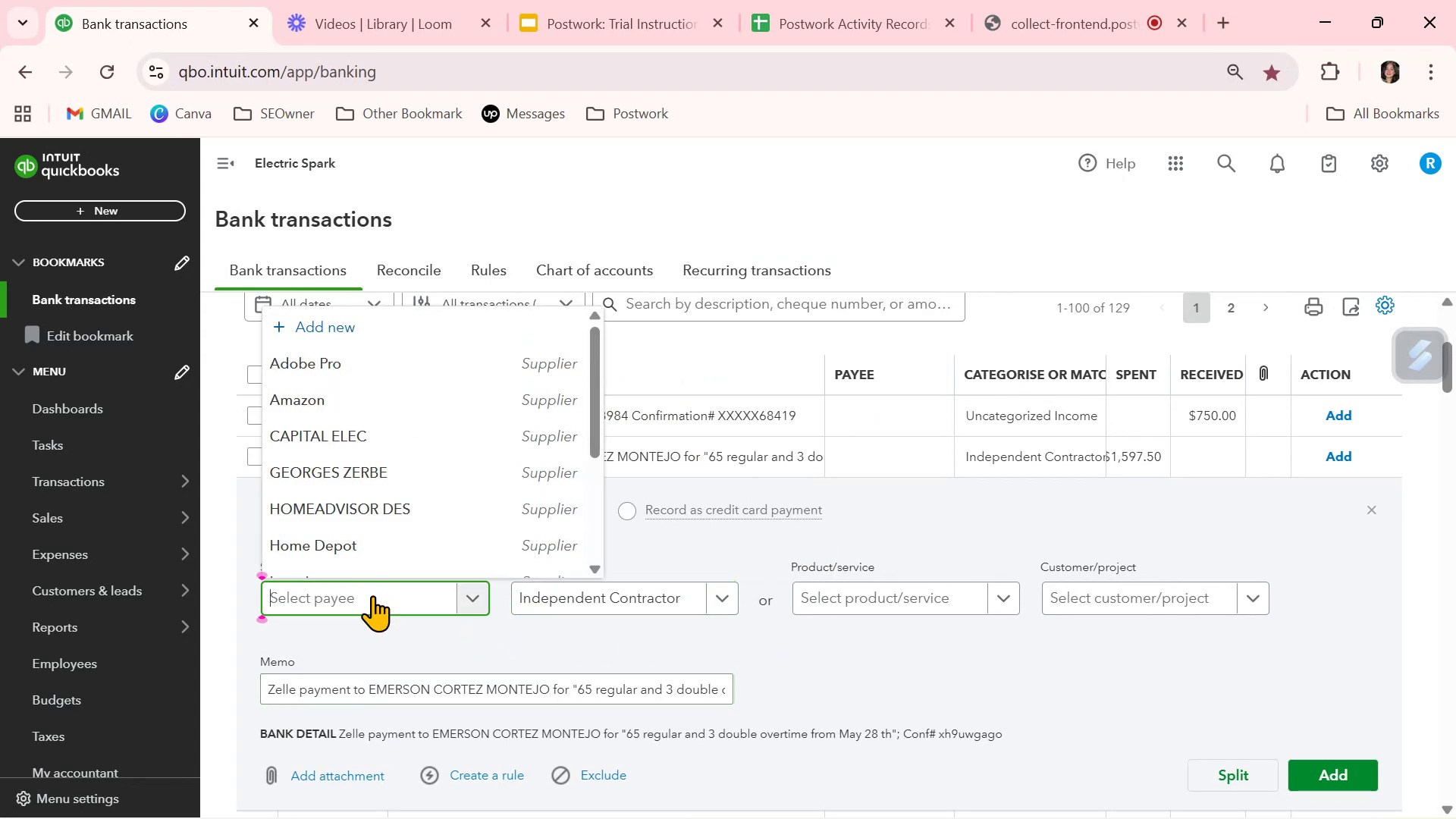 
key(Control+ControlLeft)
 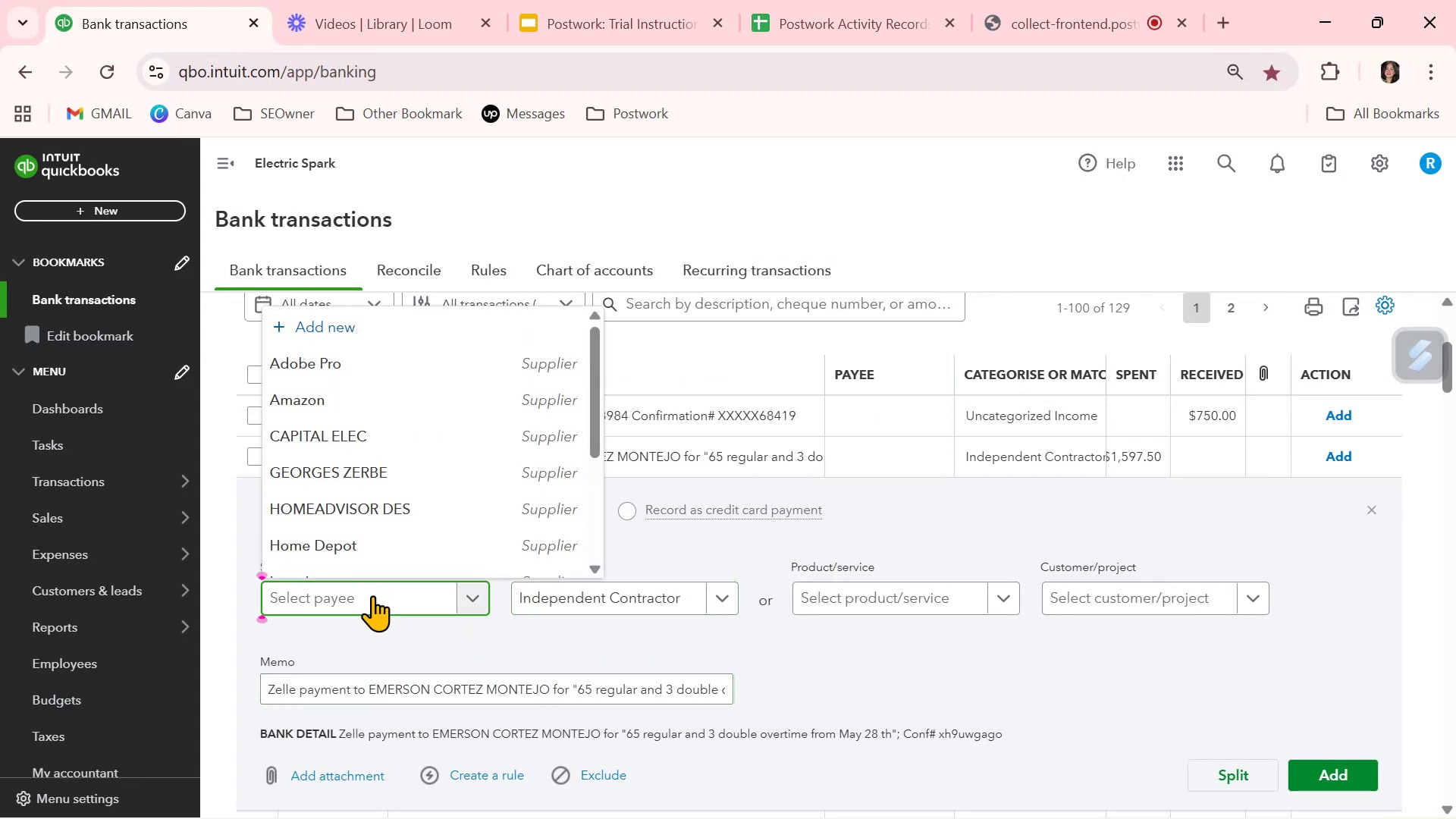 
key(Control+V)
 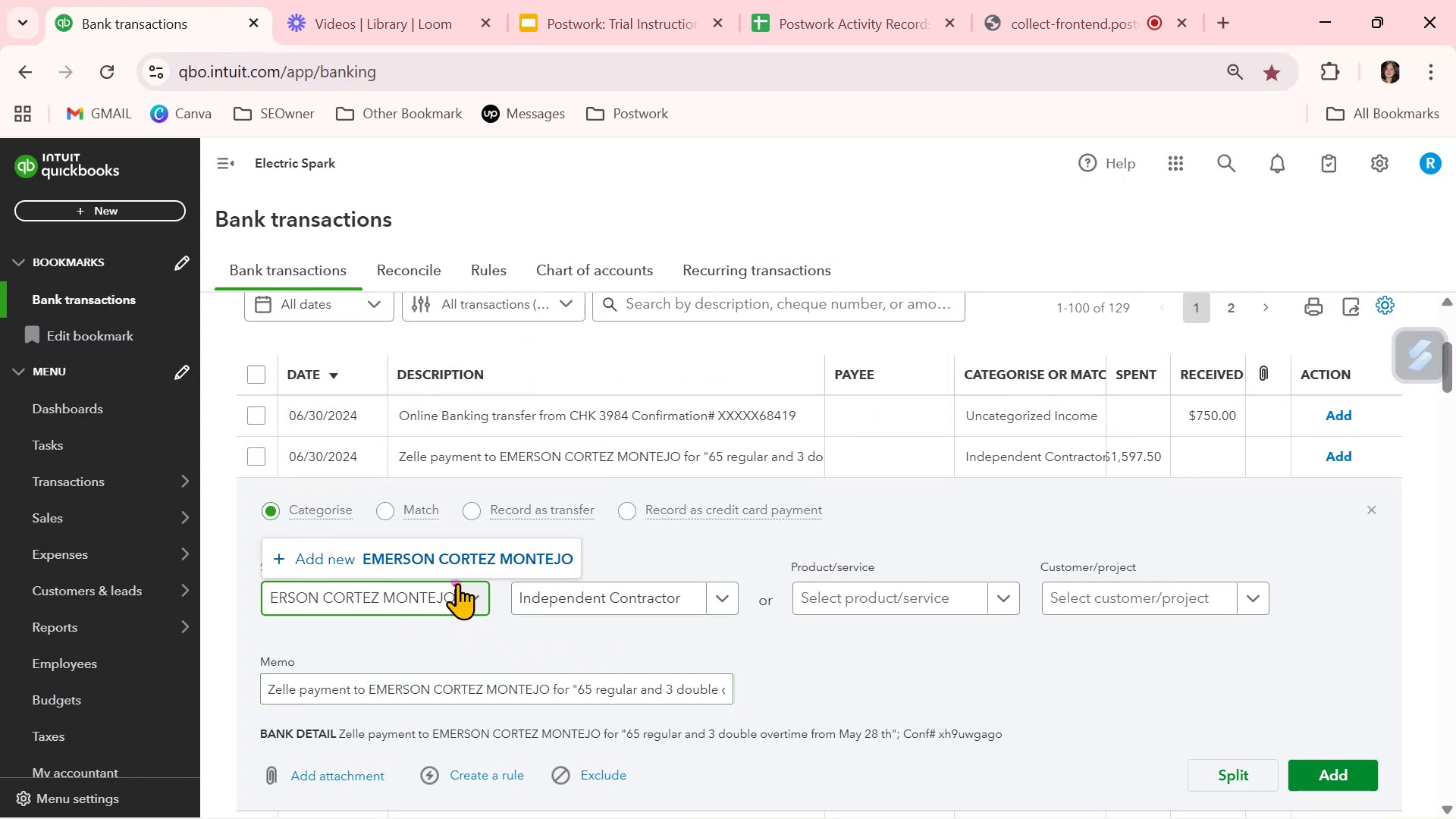 
left_click([465, 555])
 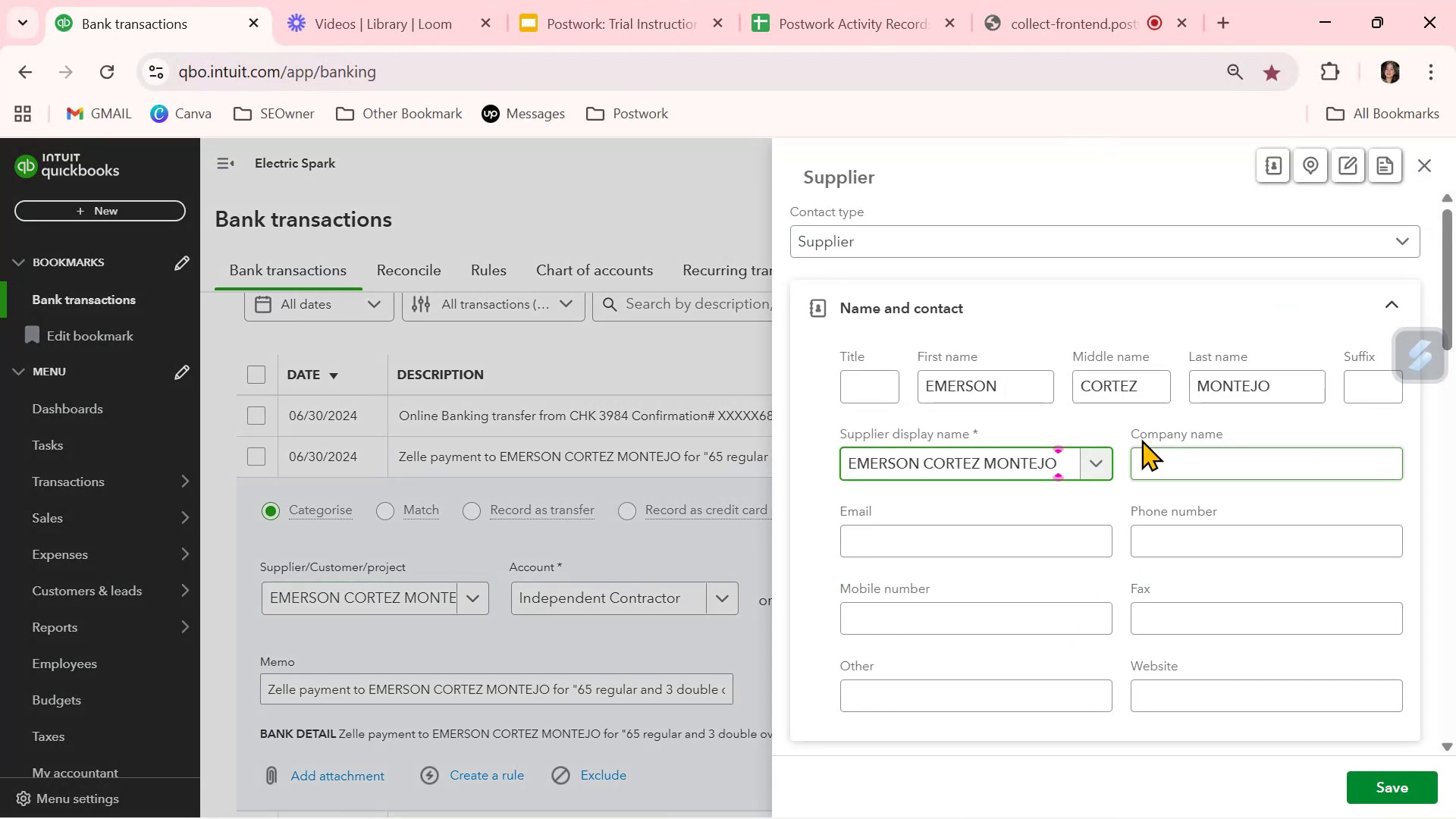 
left_click_drag(start_coordinate=[1148, 389], to_coordinate=[933, 380])
 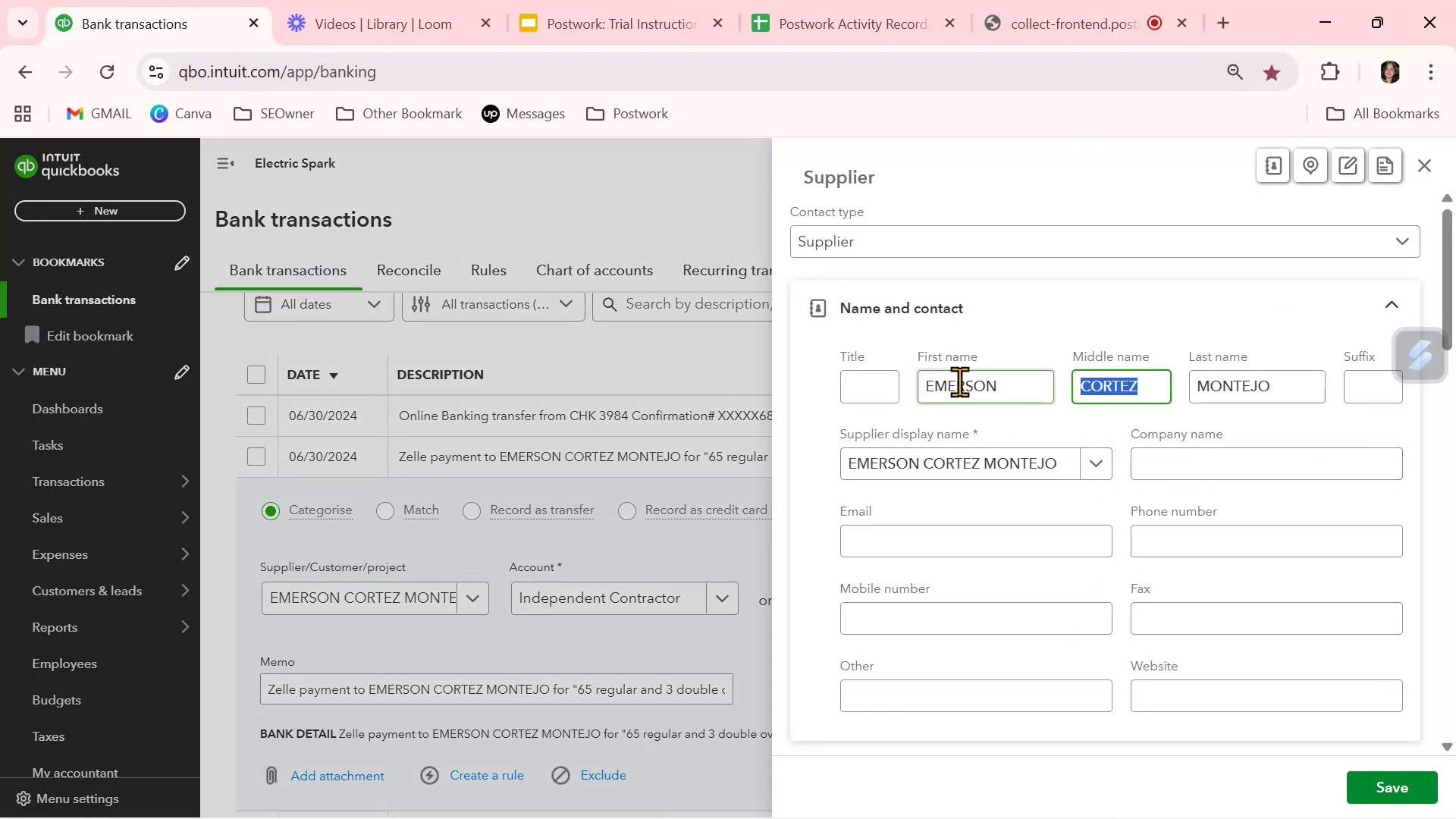 
key(Backspace)
 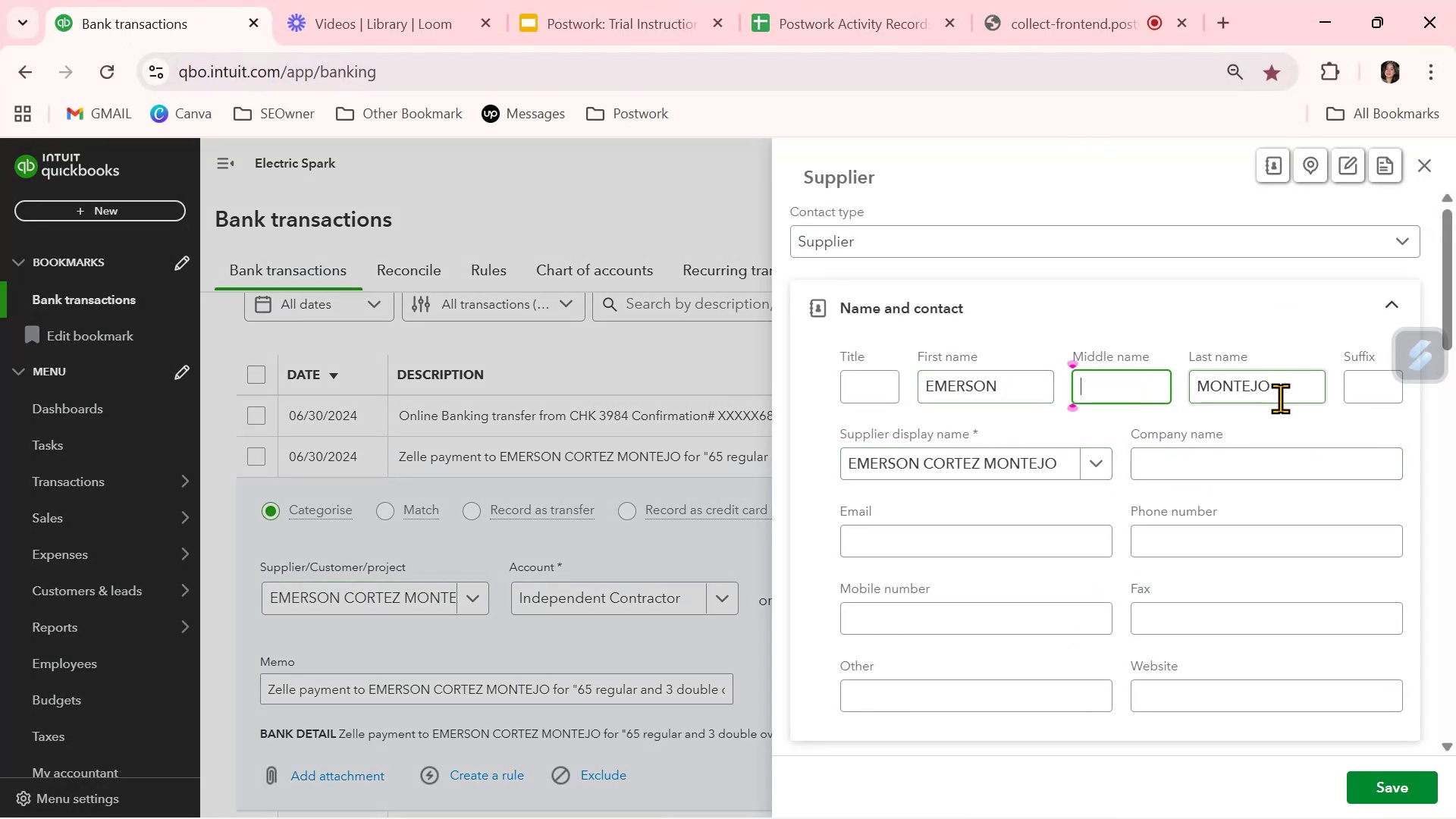 
left_click_drag(start_coordinate=[1284, 395], to_coordinate=[1121, 391])
 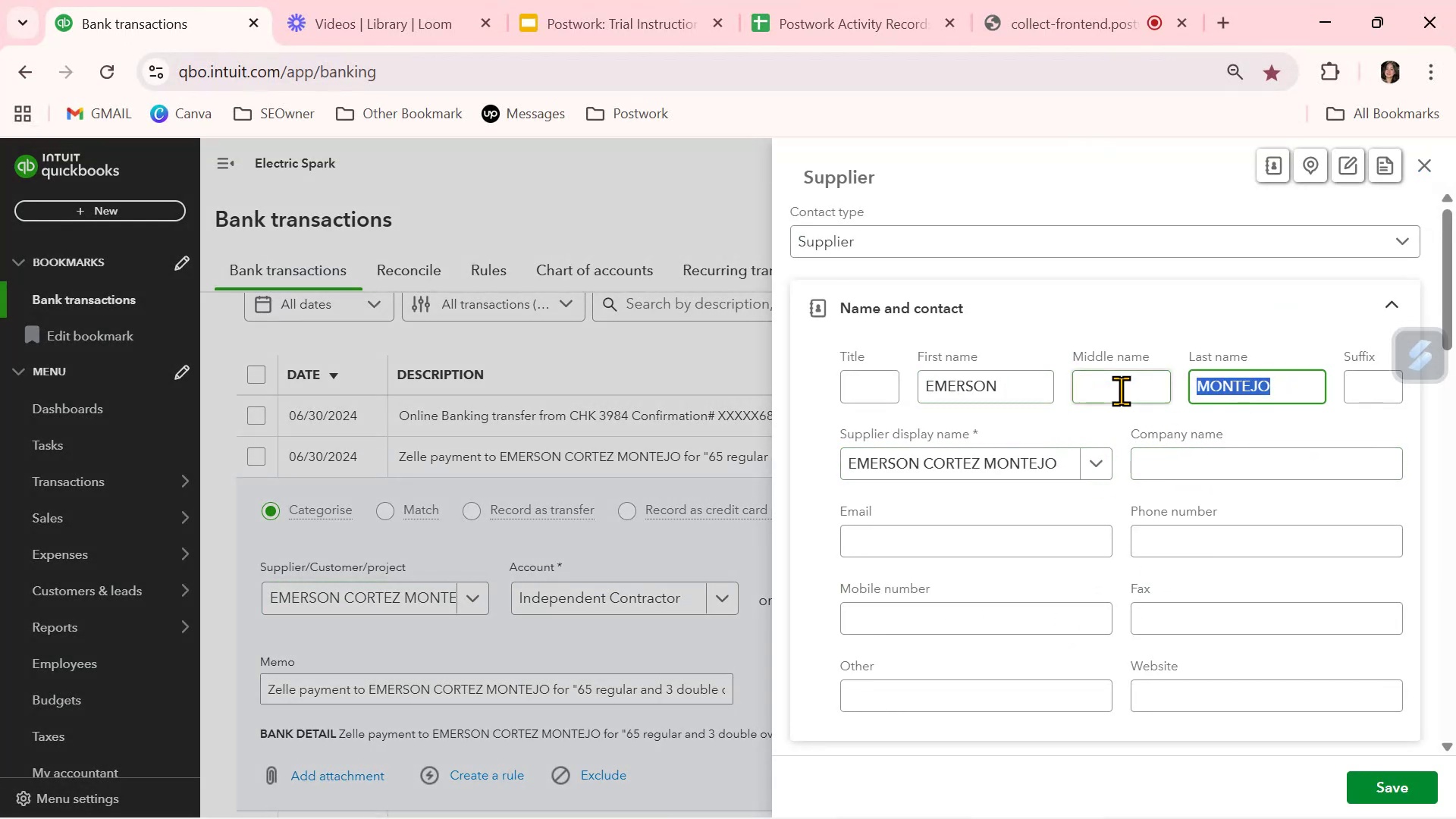 
key(Backspace)
 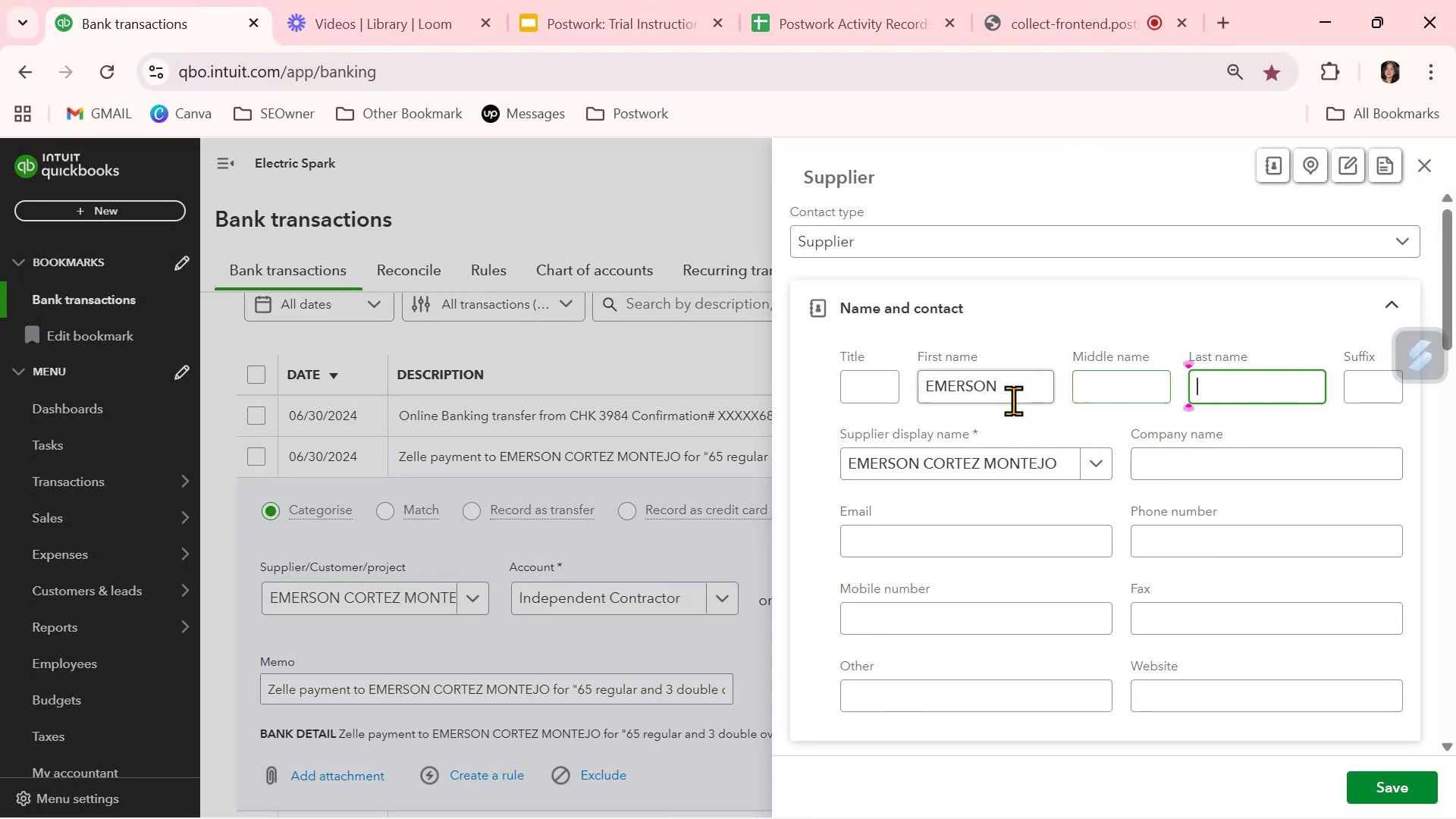 
left_click_drag(start_coordinate=[1010, 400], to_coordinate=[869, 378])
 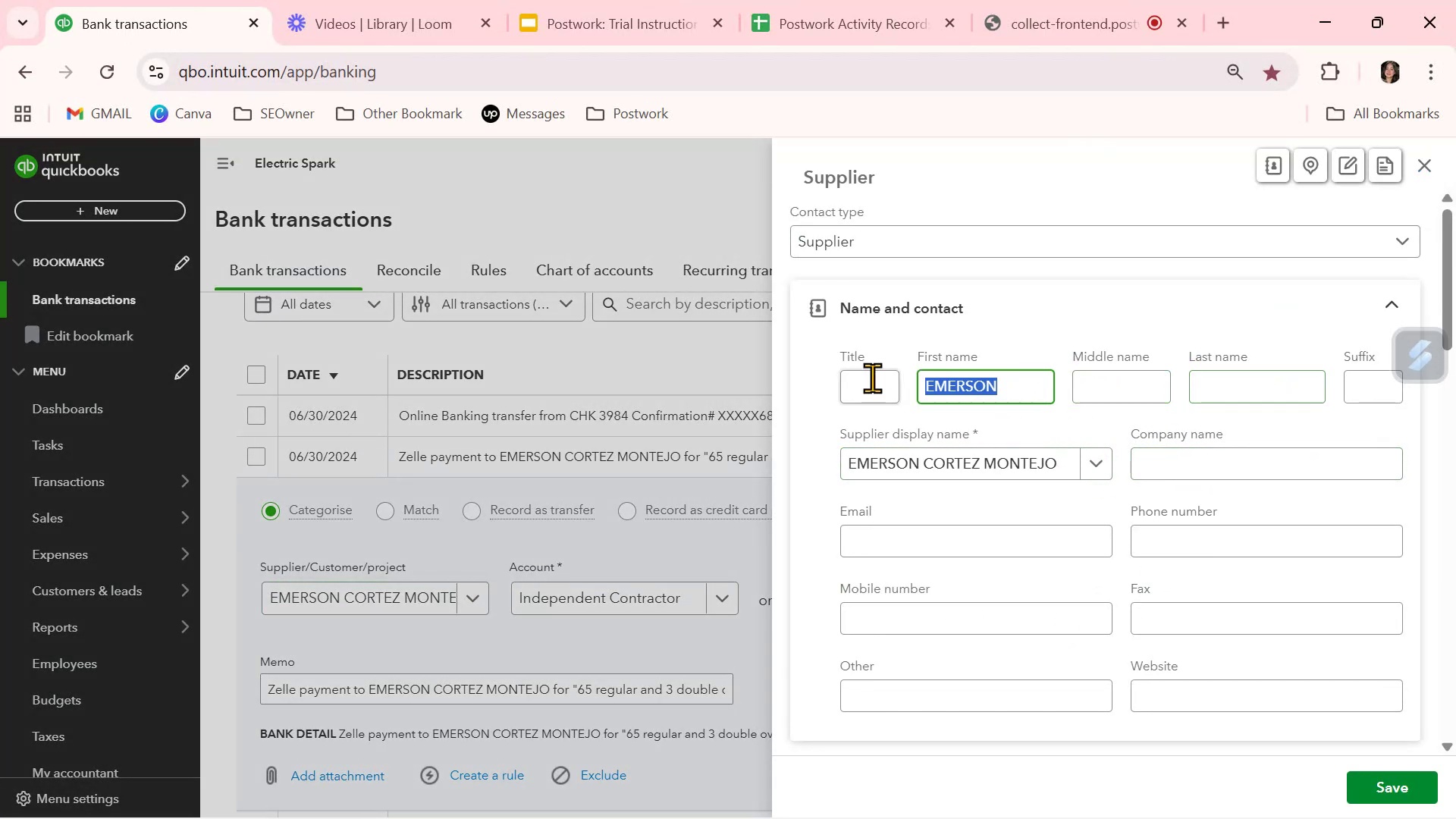 
key(Backspace)
 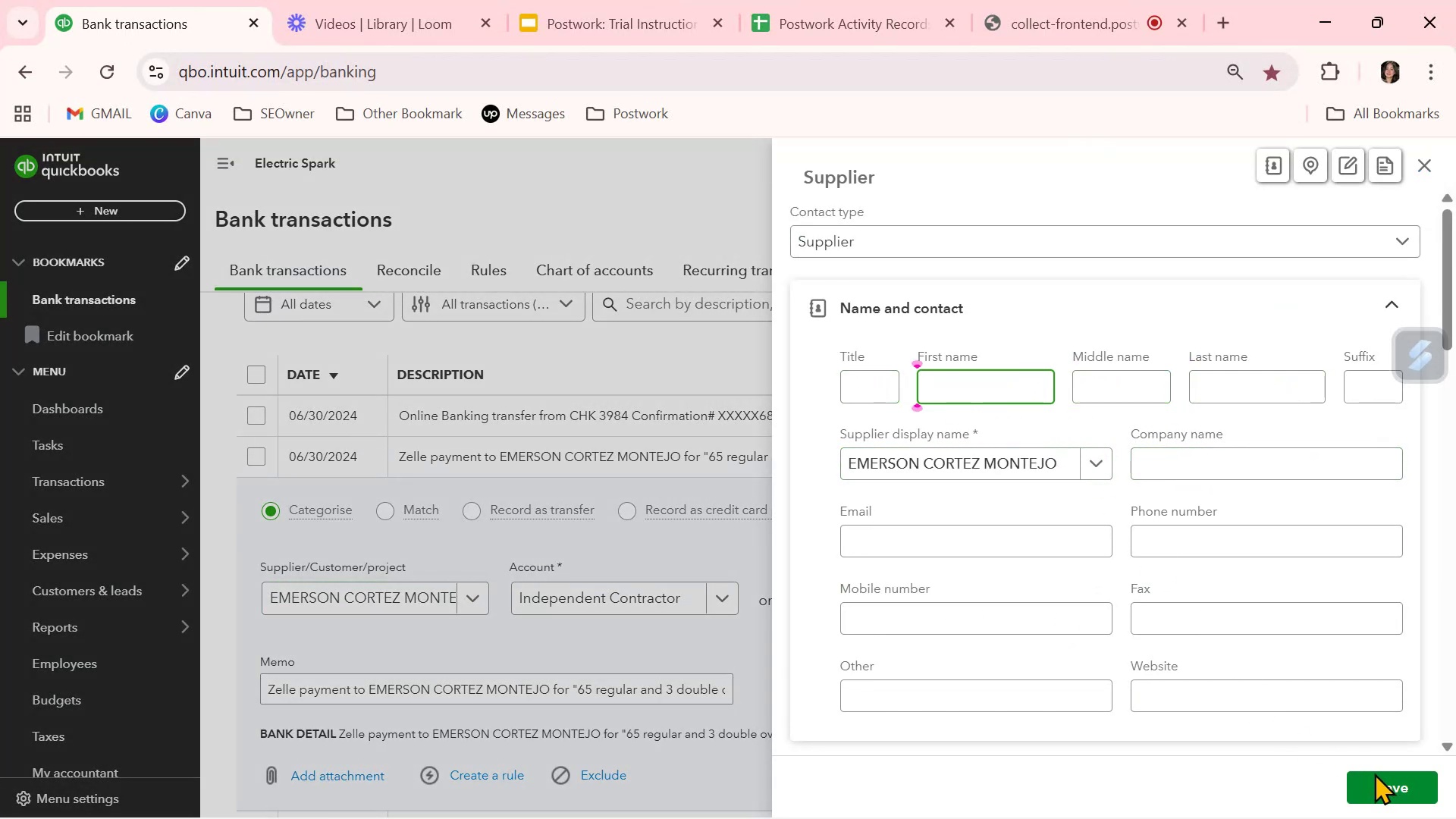 
left_click([1379, 786])
 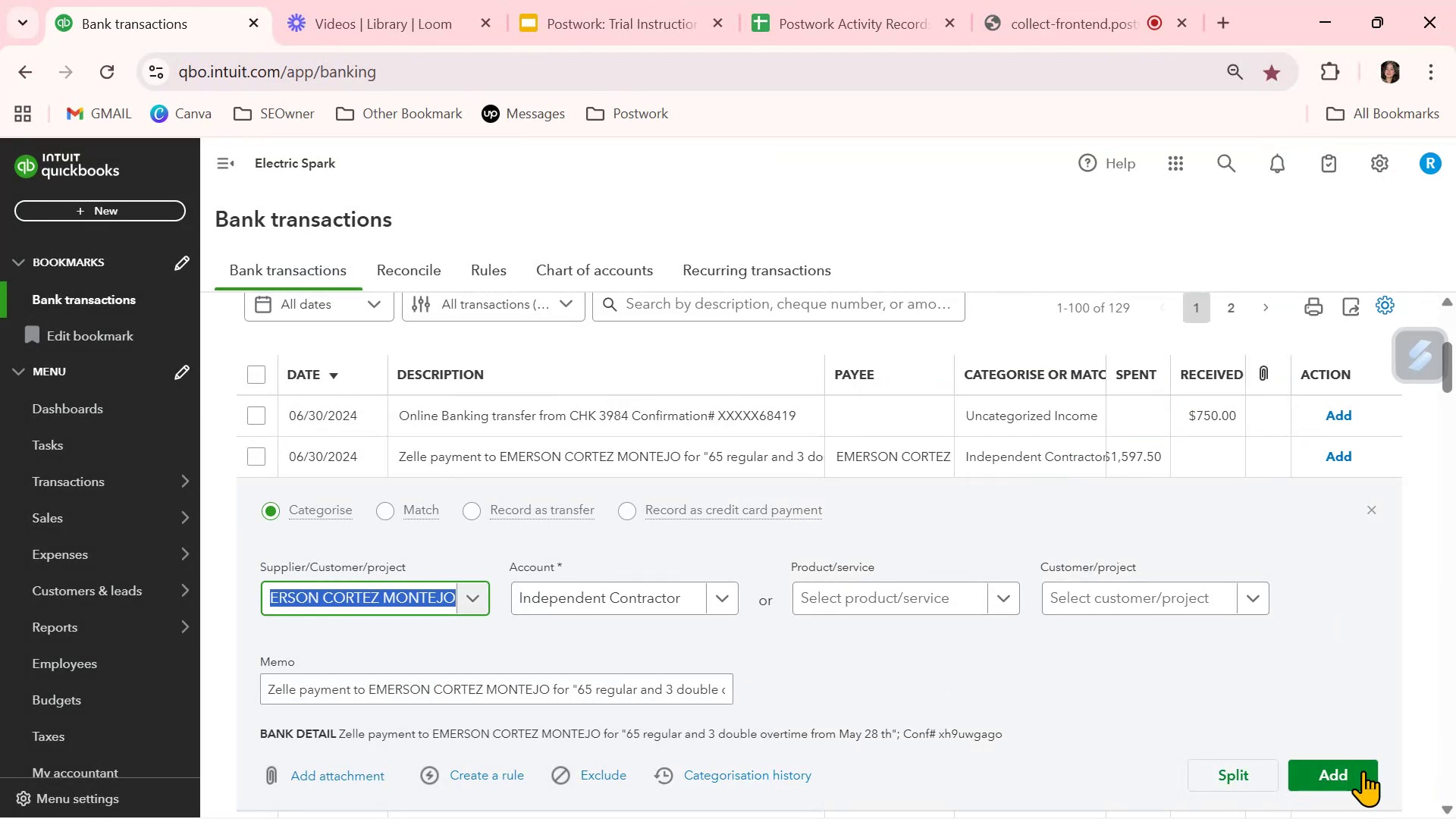 
wait(5.55)
 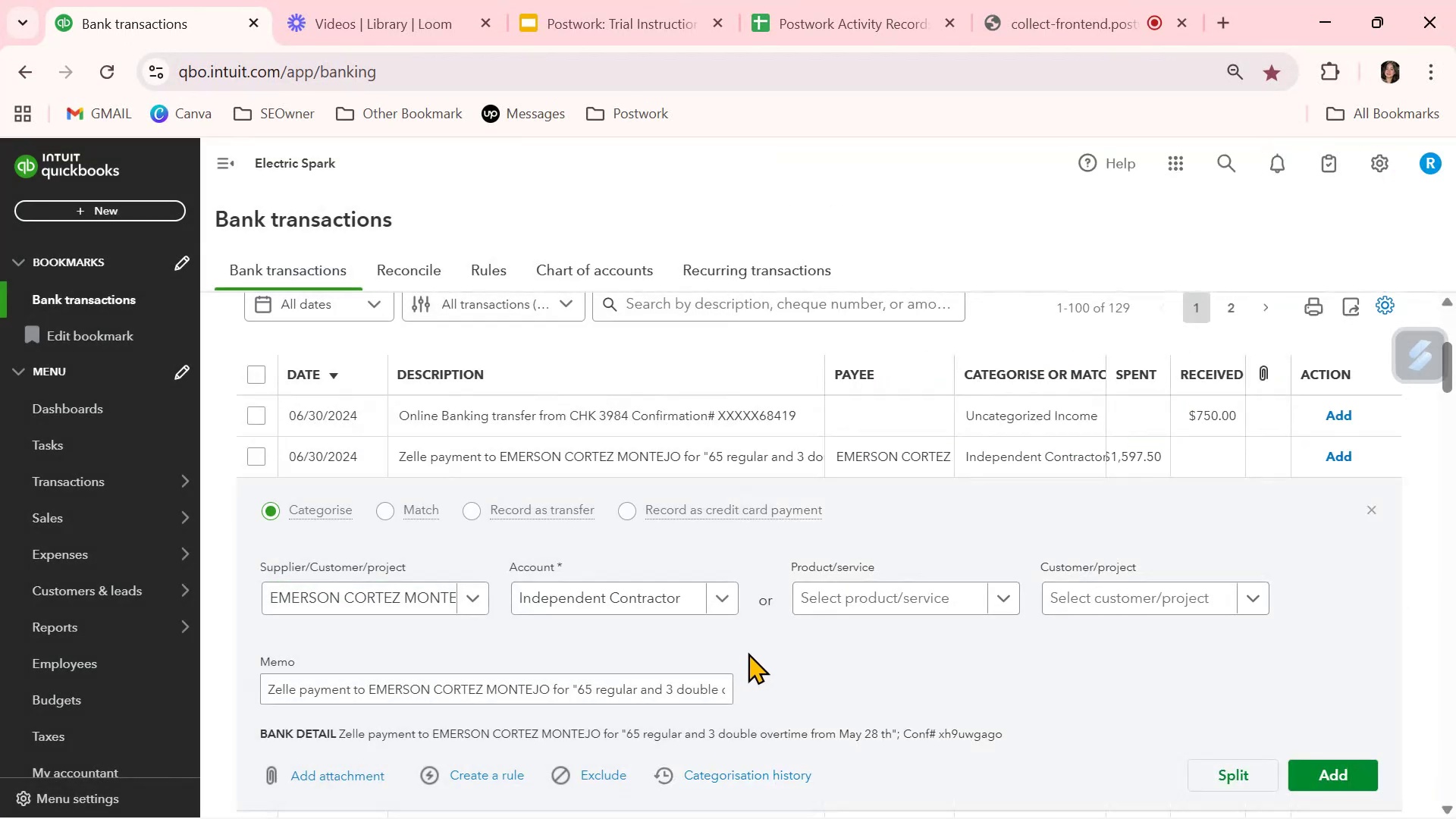 
left_click([1314, 686])
 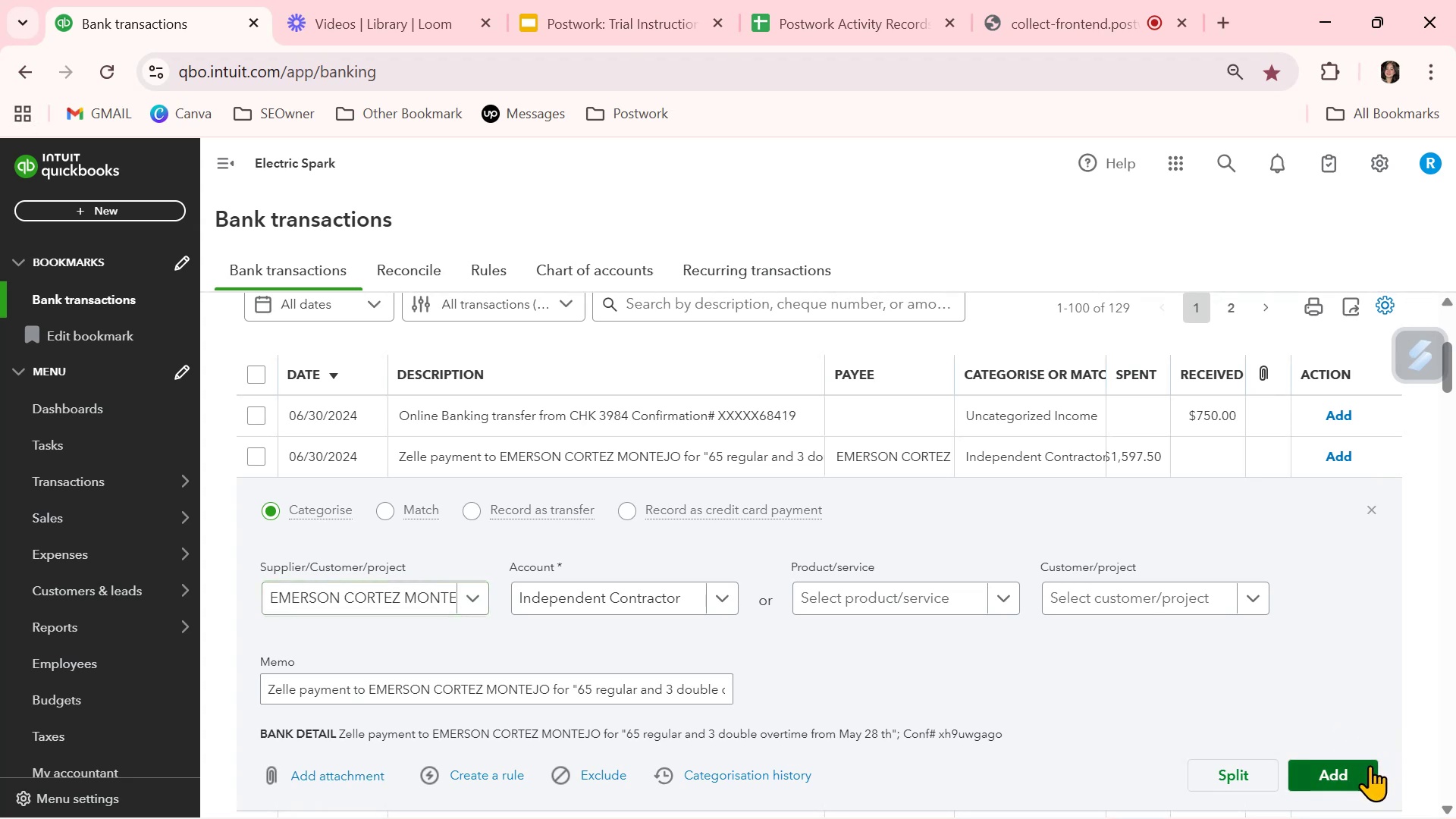 
left_click([1370, 765])
 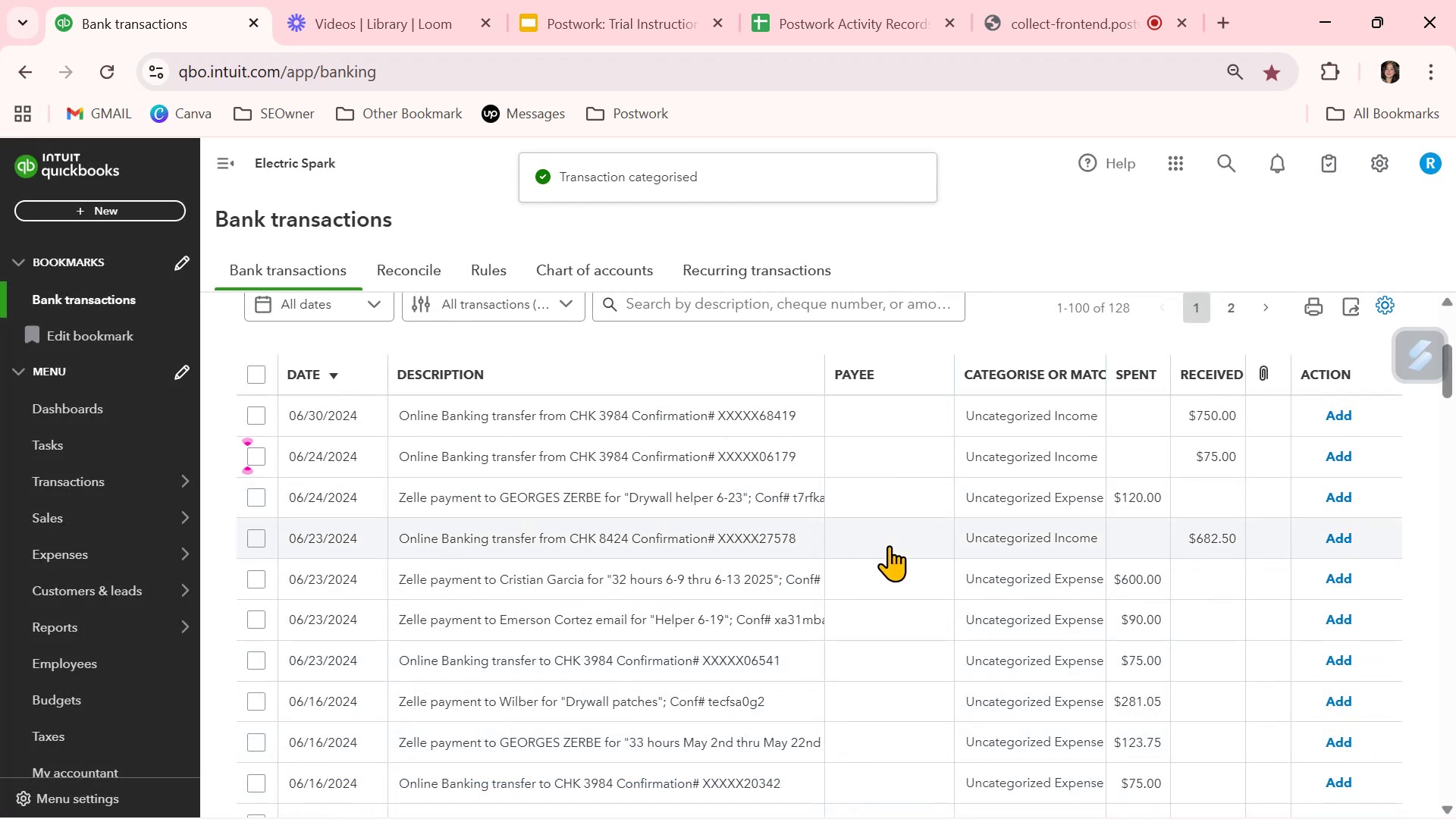 
scroll: coordinate [889, 548], scroll_direction: up, amount: 3.0
 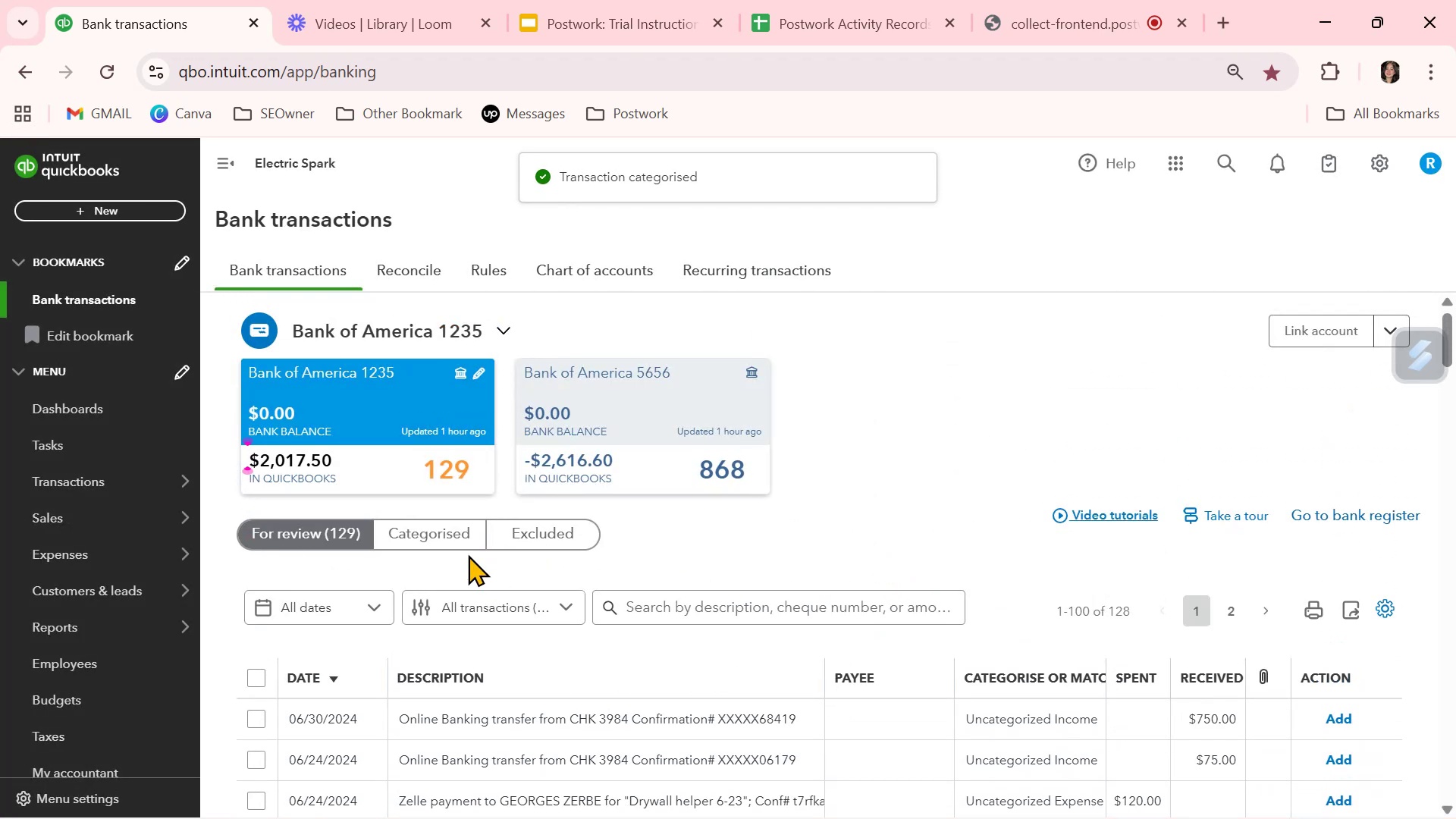 
left_click([441, 537])
 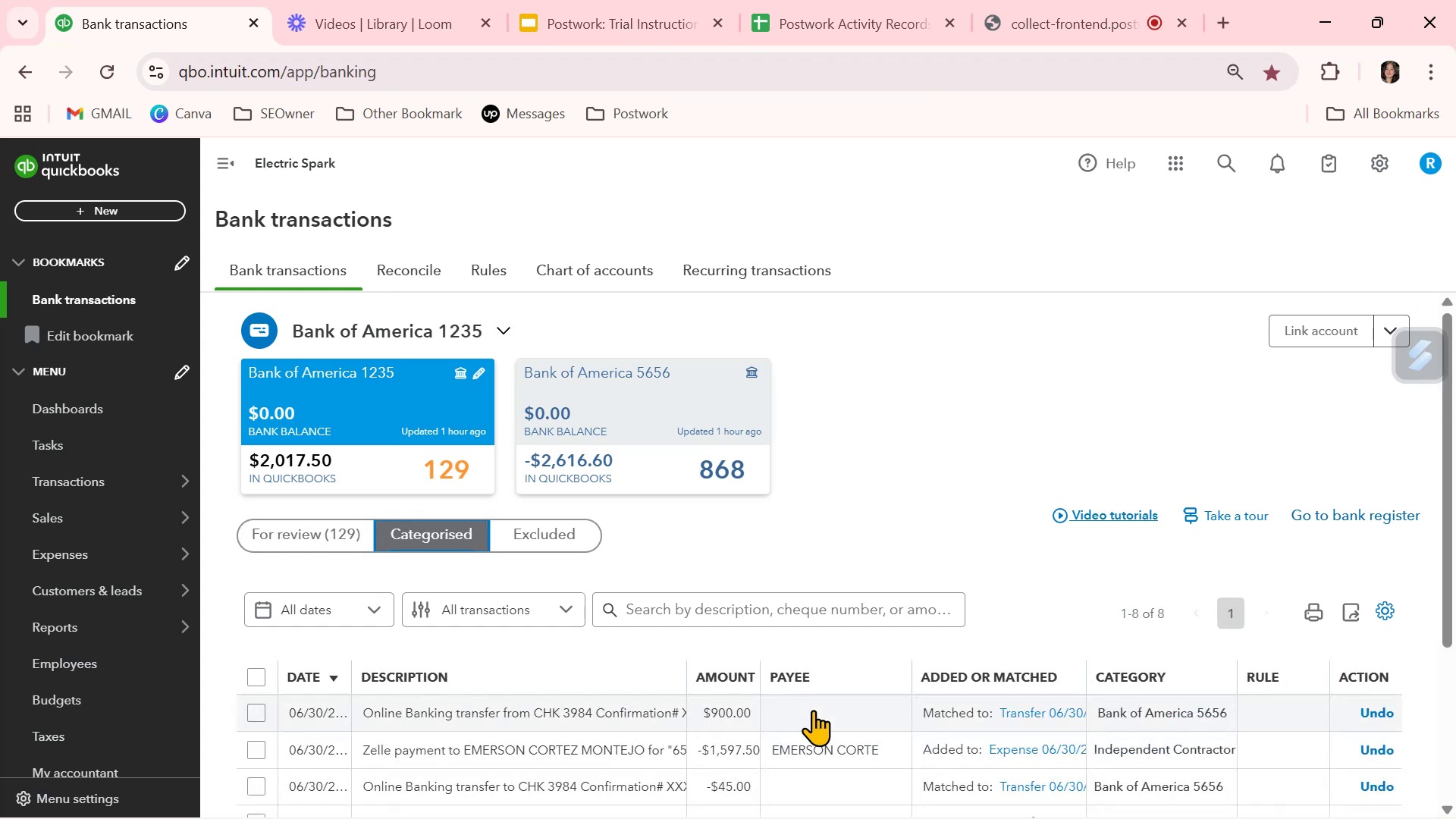 
scroll: coordinate [813, 710], scroll_direction: down, amount: 2.0
 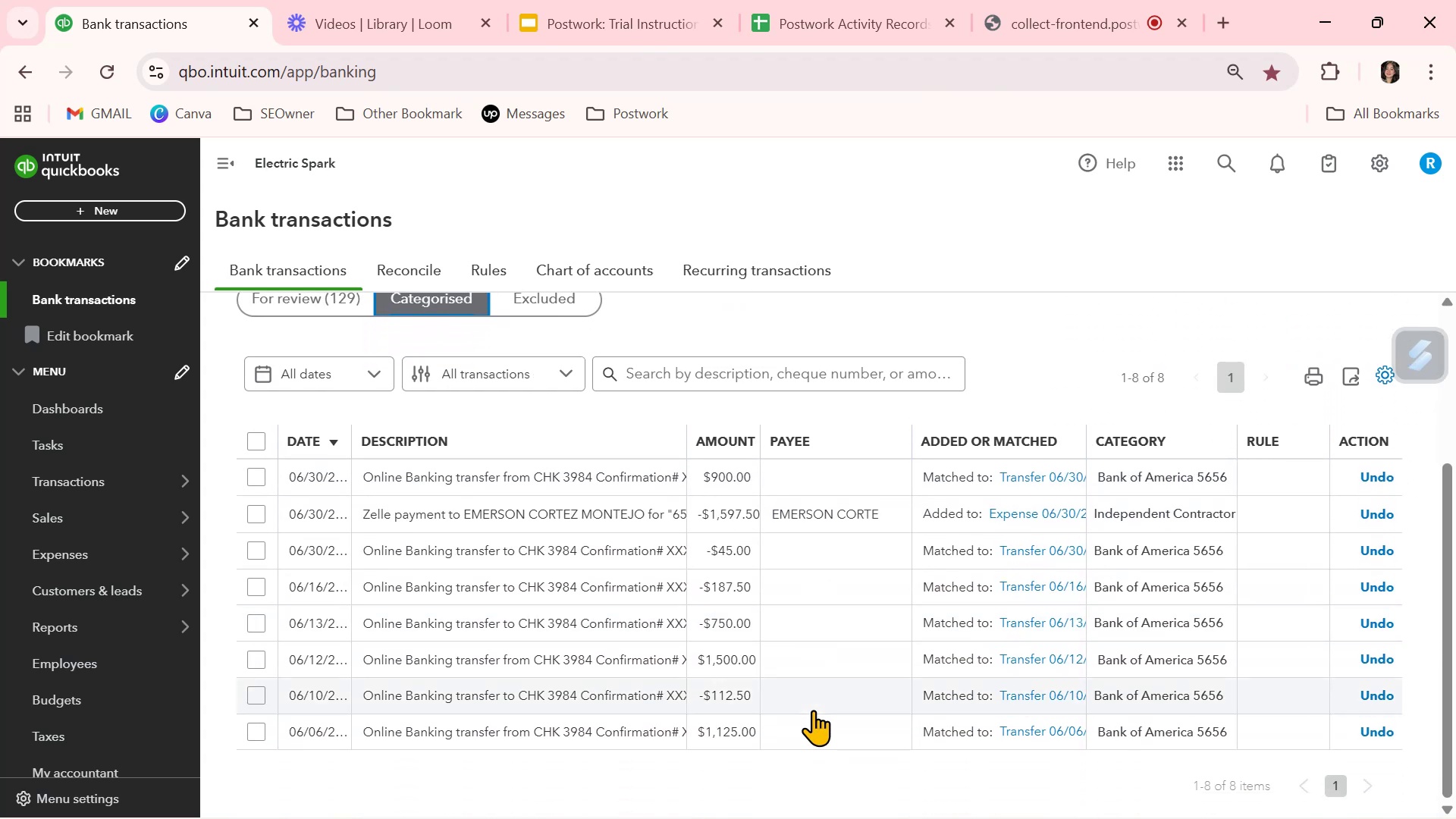 
scroll: coordinate [452, 519], scroll_direction: up, amount: 2.0
 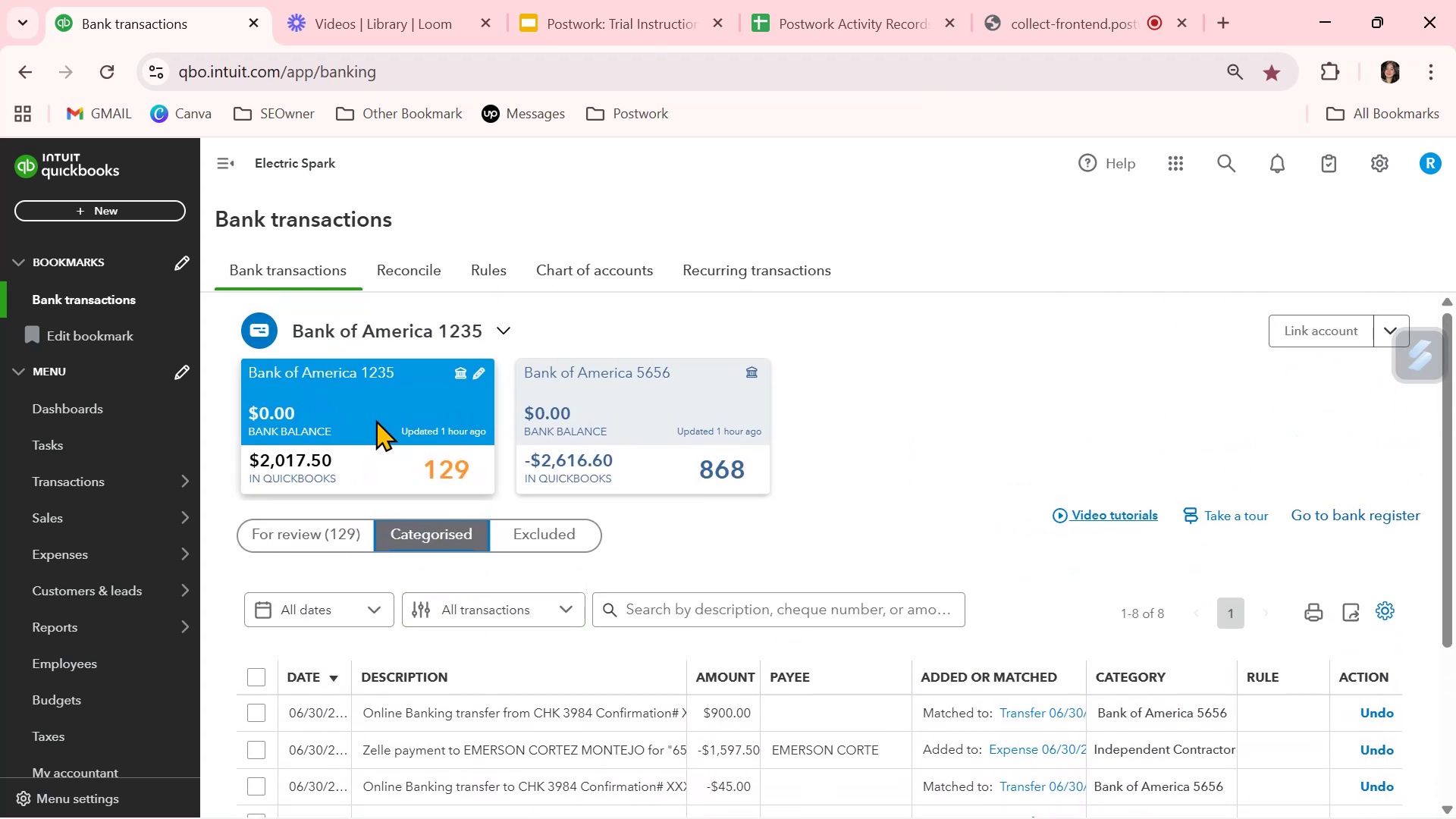 
left_click([337, 536])
 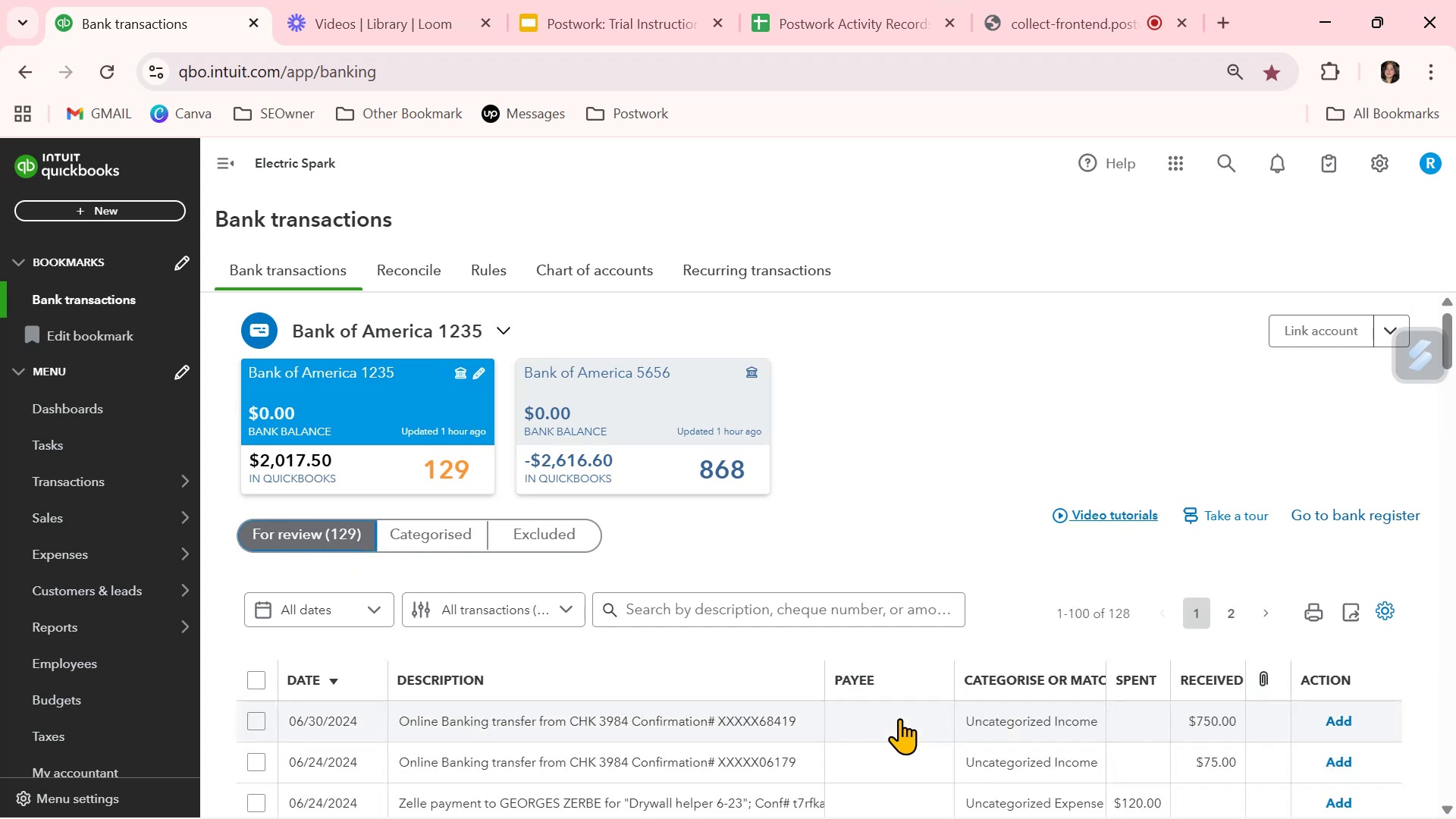 
scroll: coordinate [902, 721], scroll_direction: down, amount: 24.0
 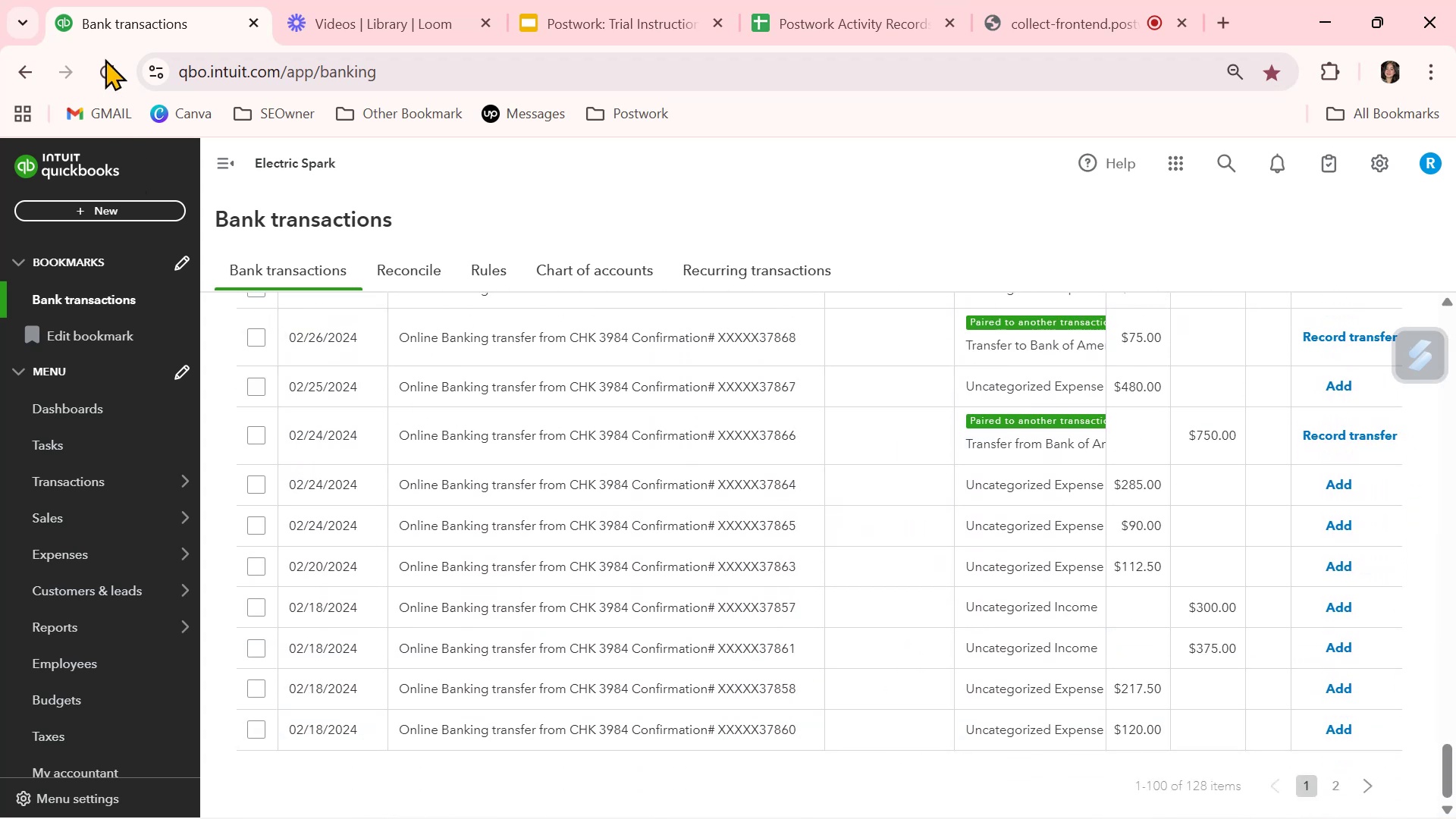 
left_click([104, 67])
 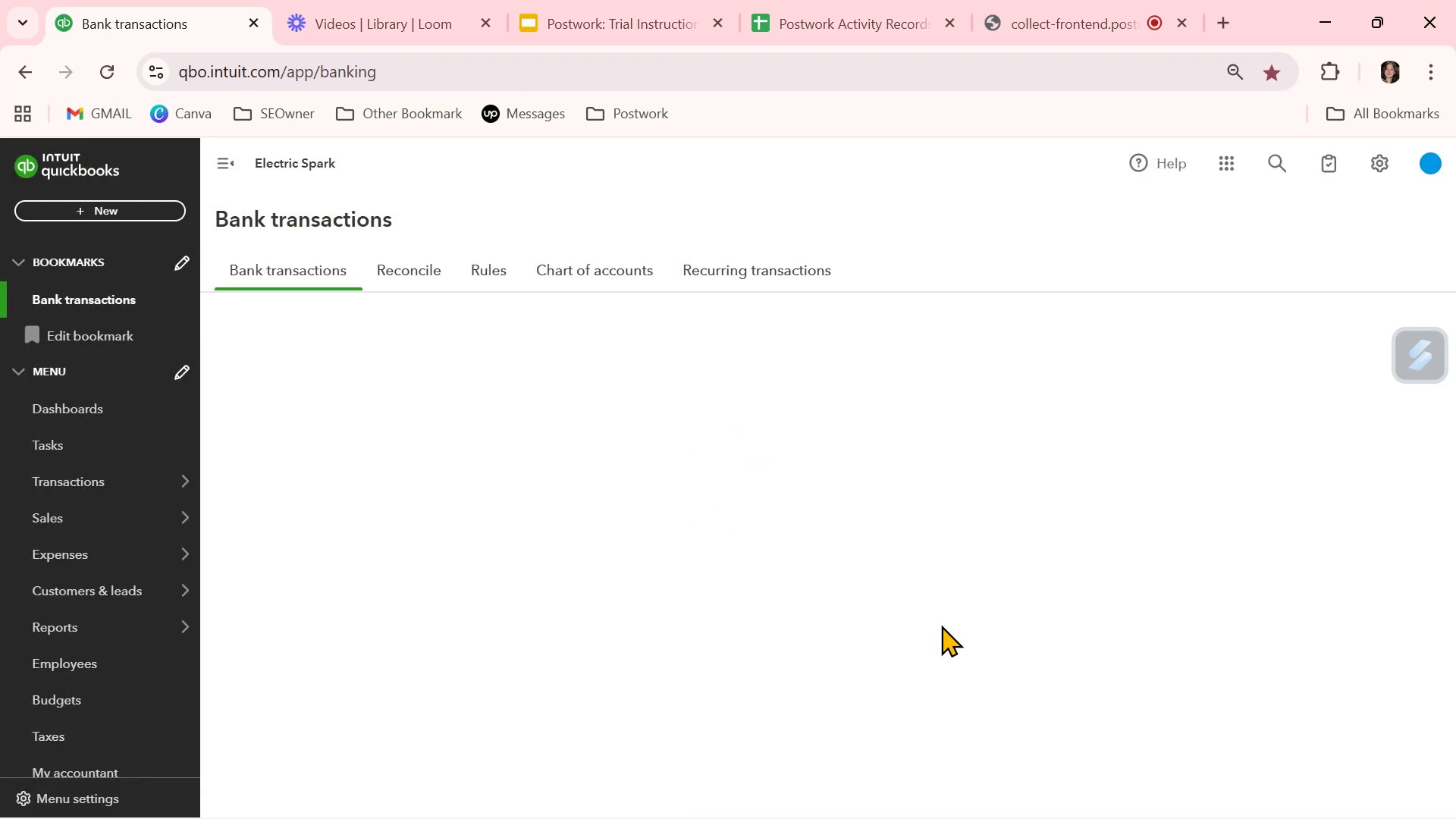 
wait(6.48)
 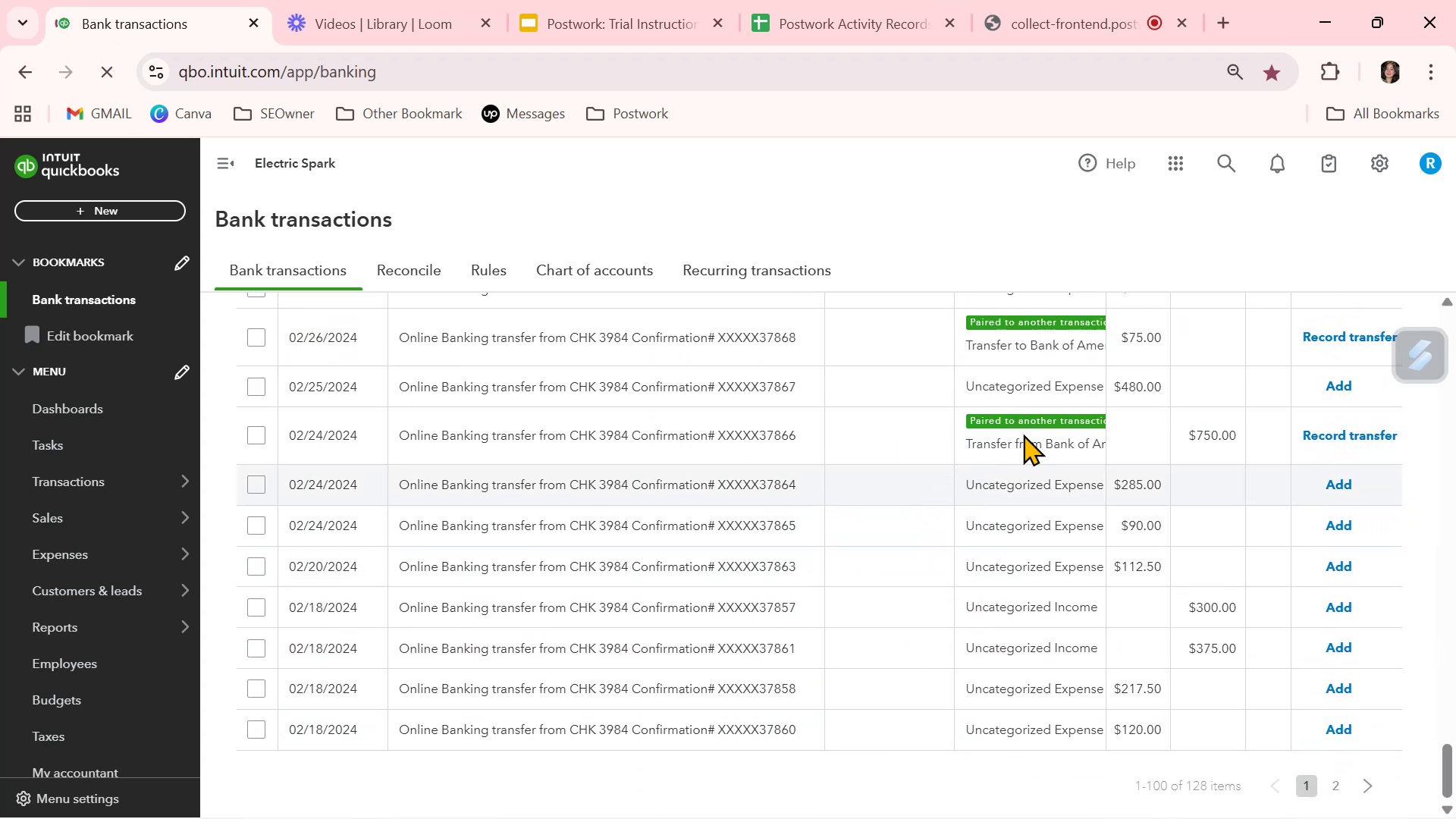 
scroll: coordinate [941, 625], scroll_direction: down, amount: 1.0
 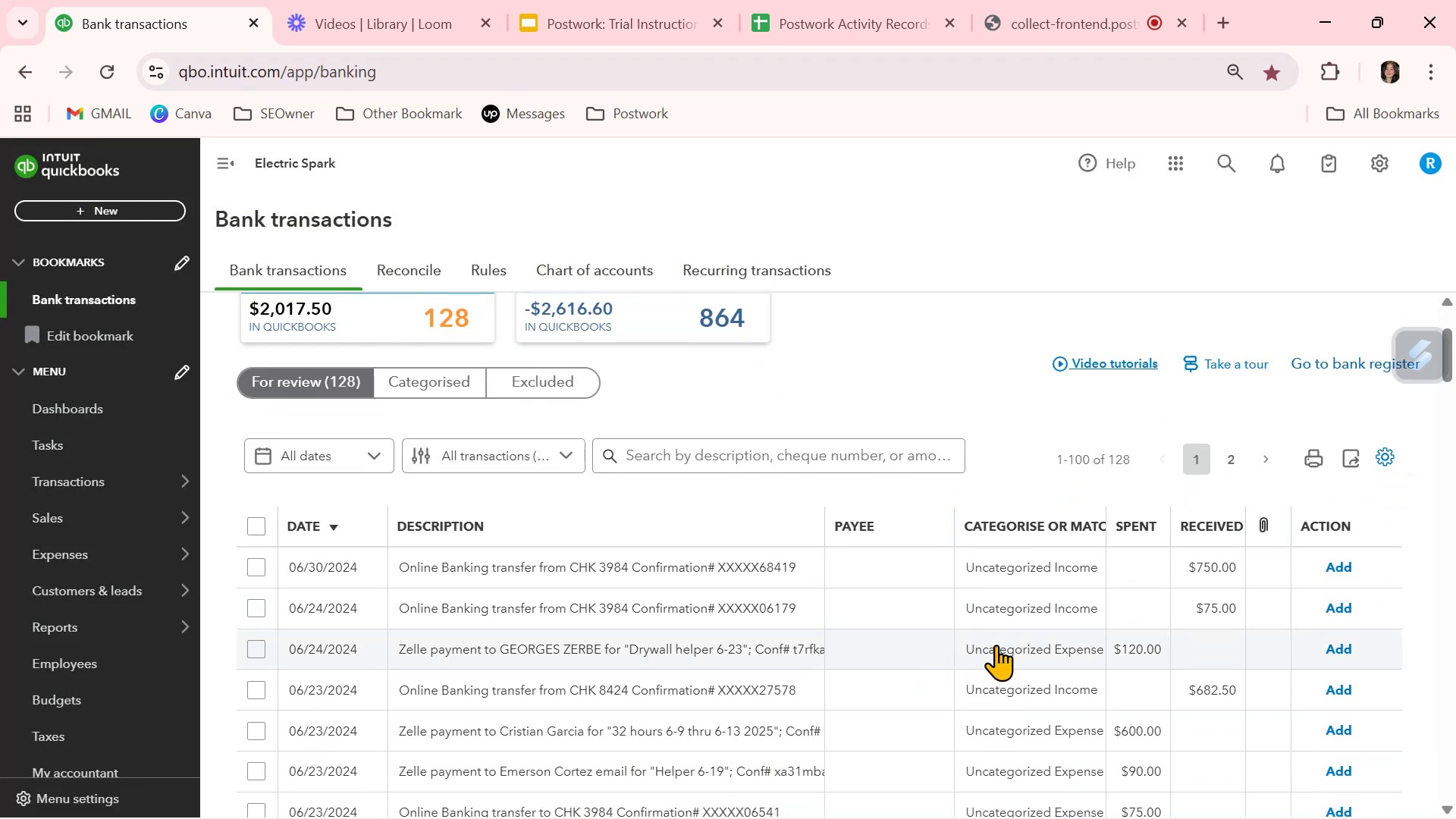 
left_click([997, 650])
 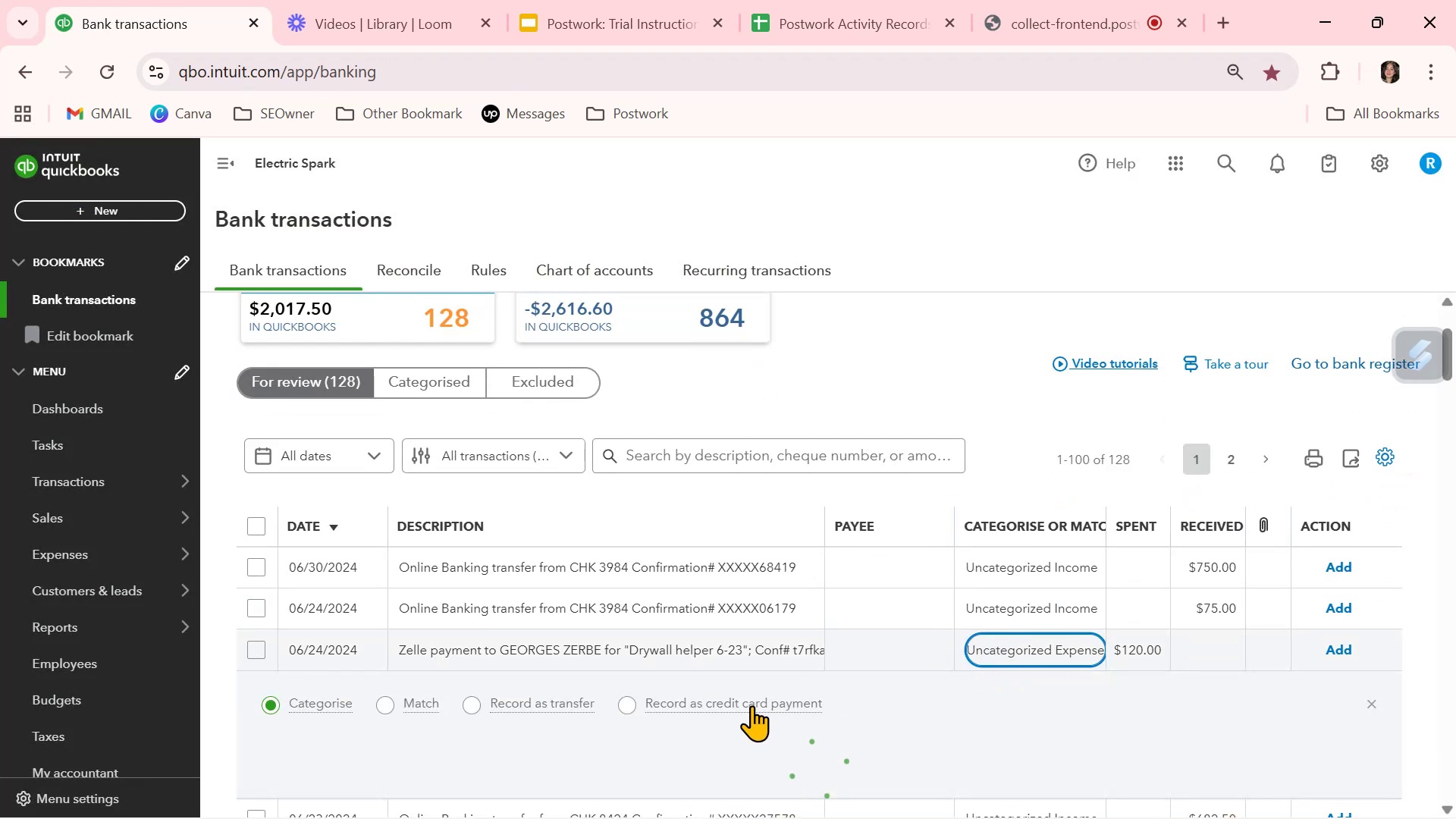 
scroll: coordinate [742, 710], scroll_direction: down, amount: 1.0
 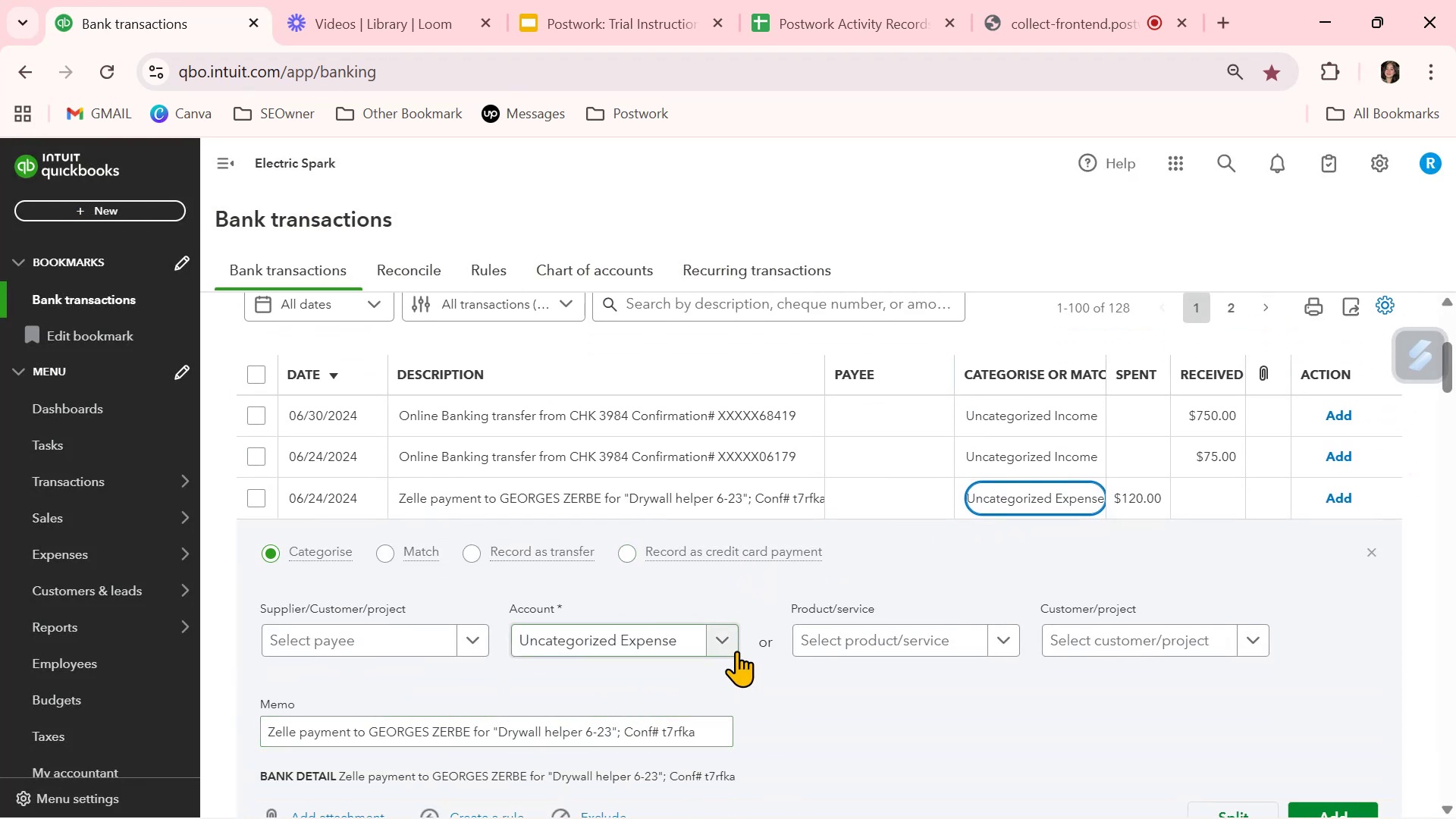 
left_click([726, 647])
 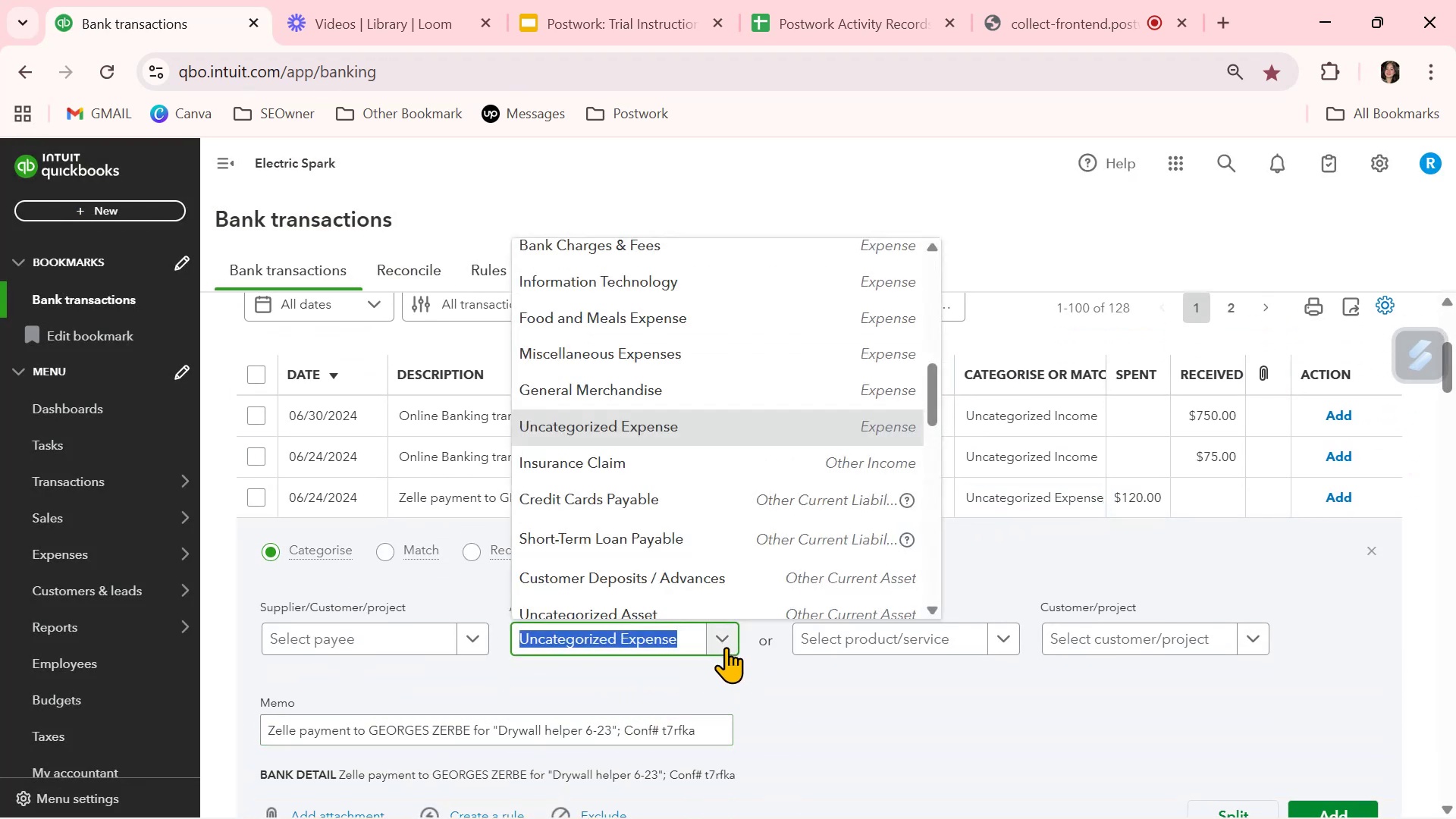 
type(ind)
 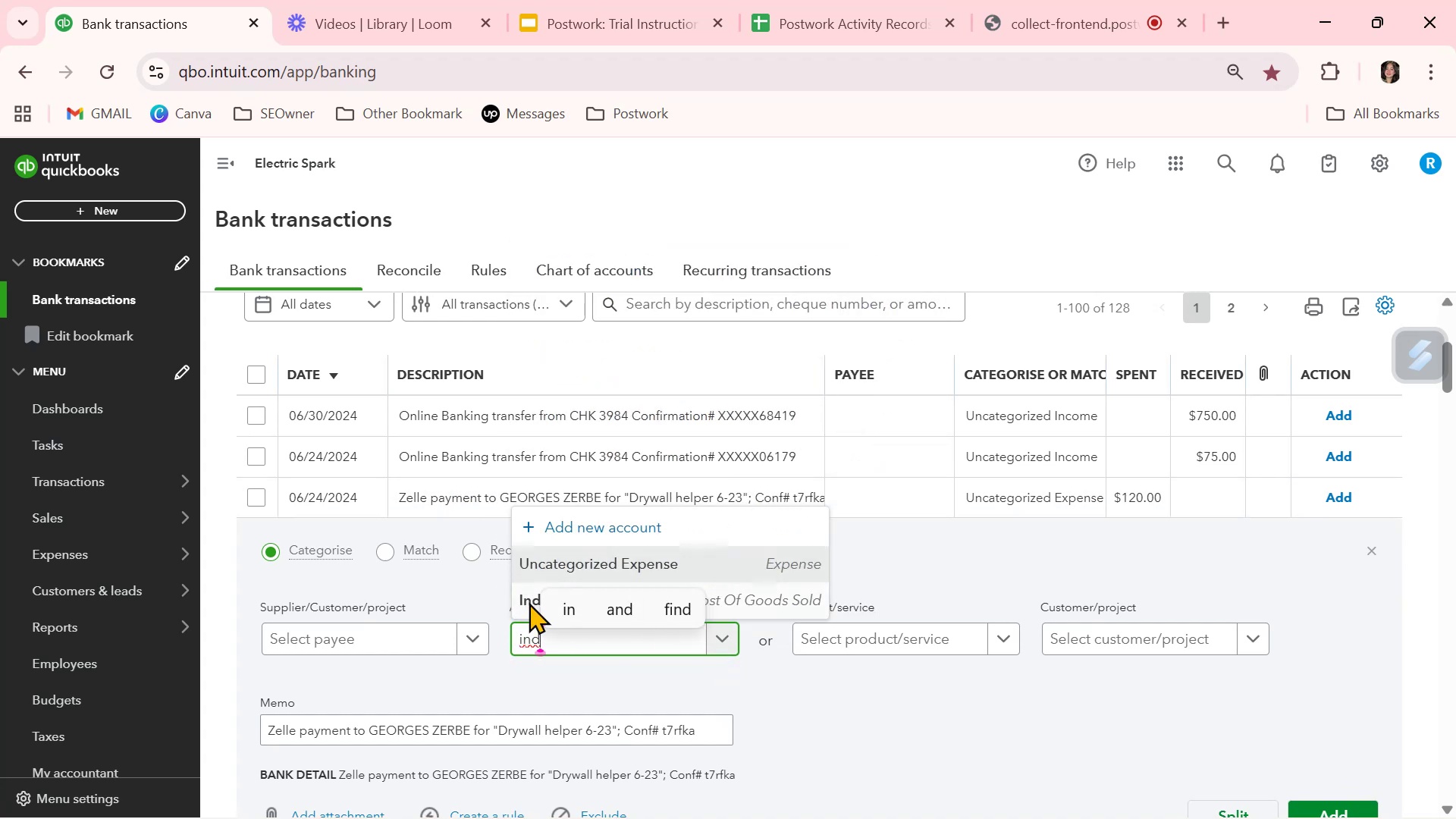 
left_click([526, 602])
 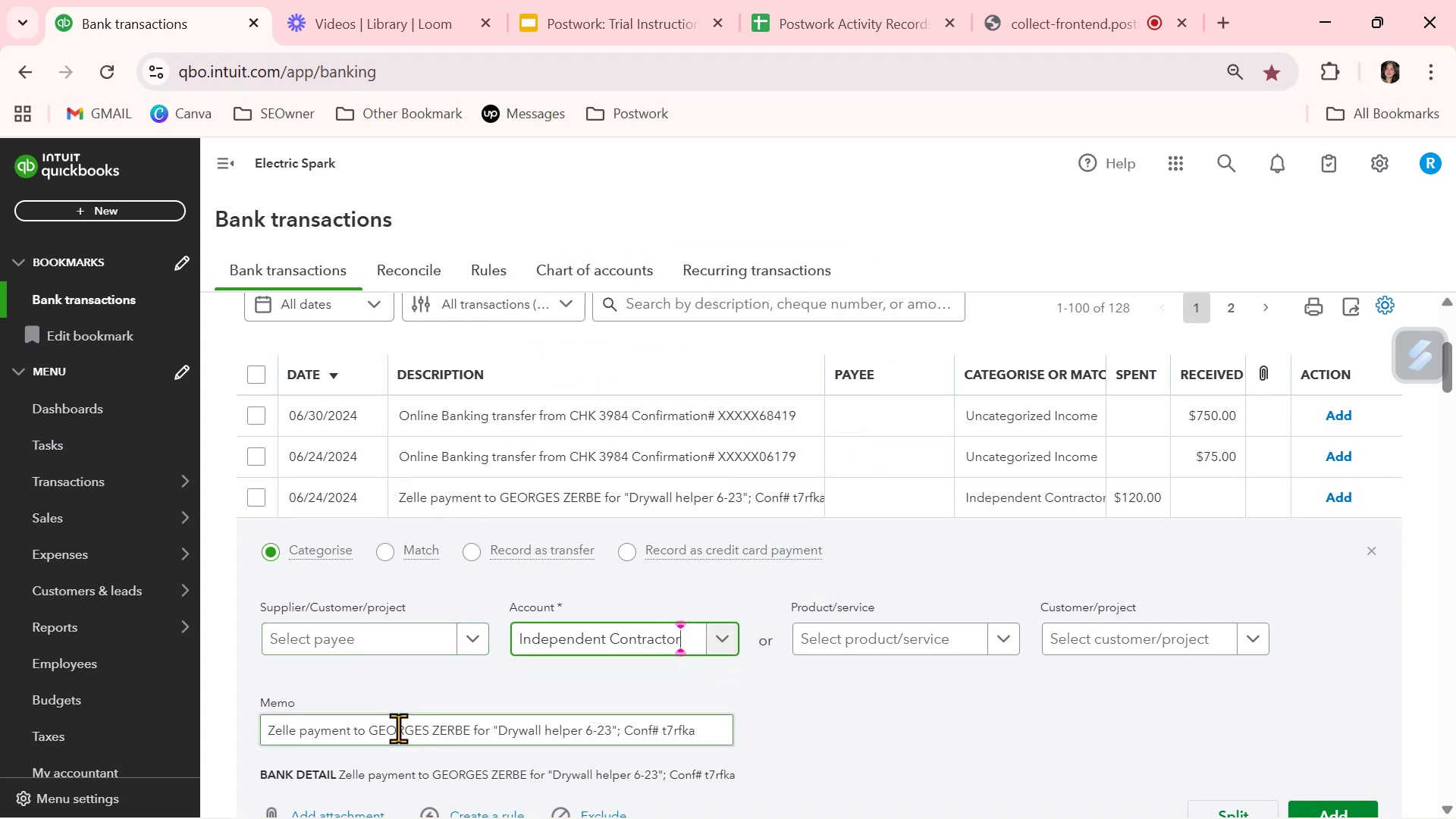 
left_click_drag(start_coordinate=[372, 728], to_coordinate=[469, 732])
 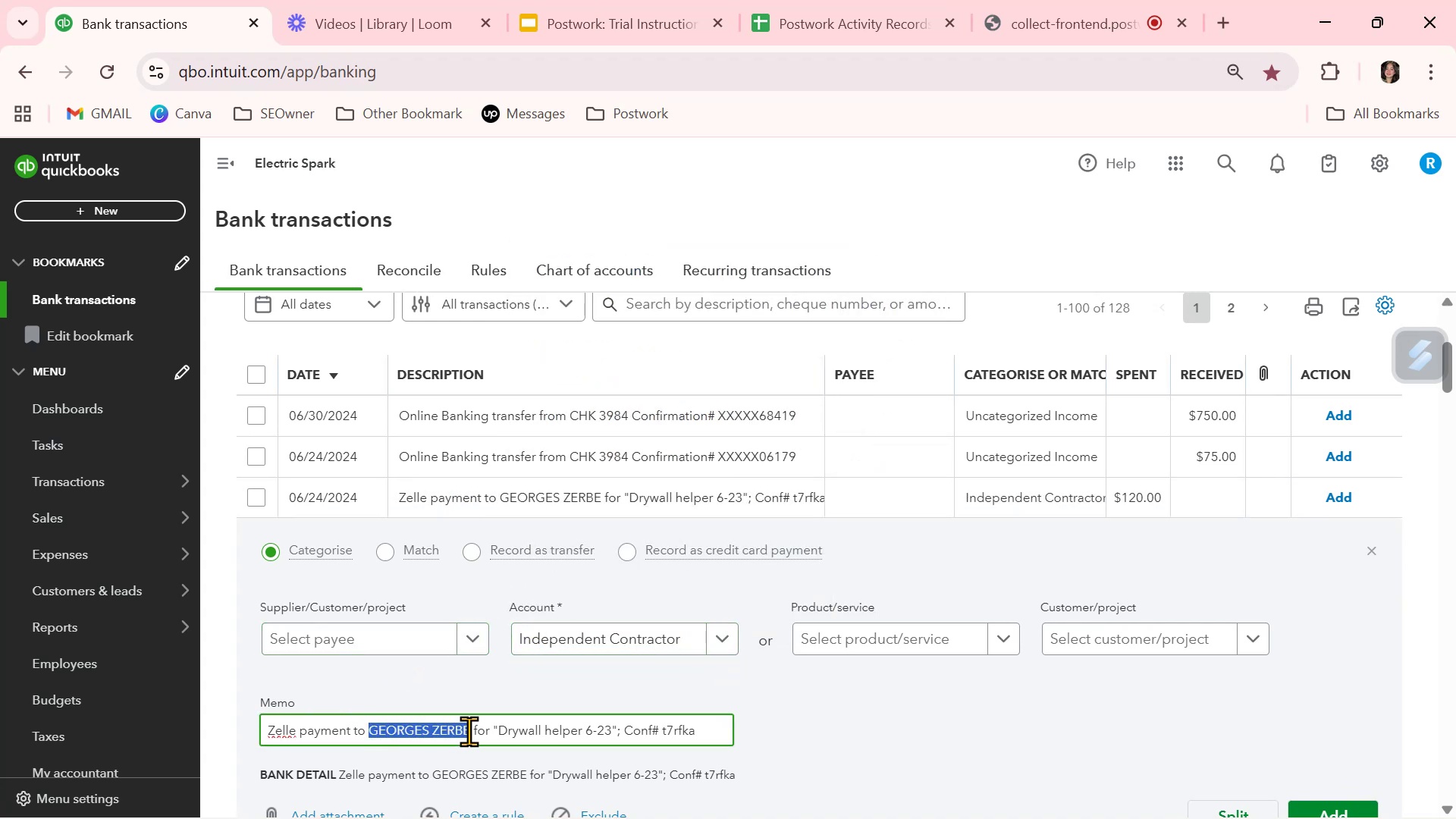 
key(Control+ControlLeft)
 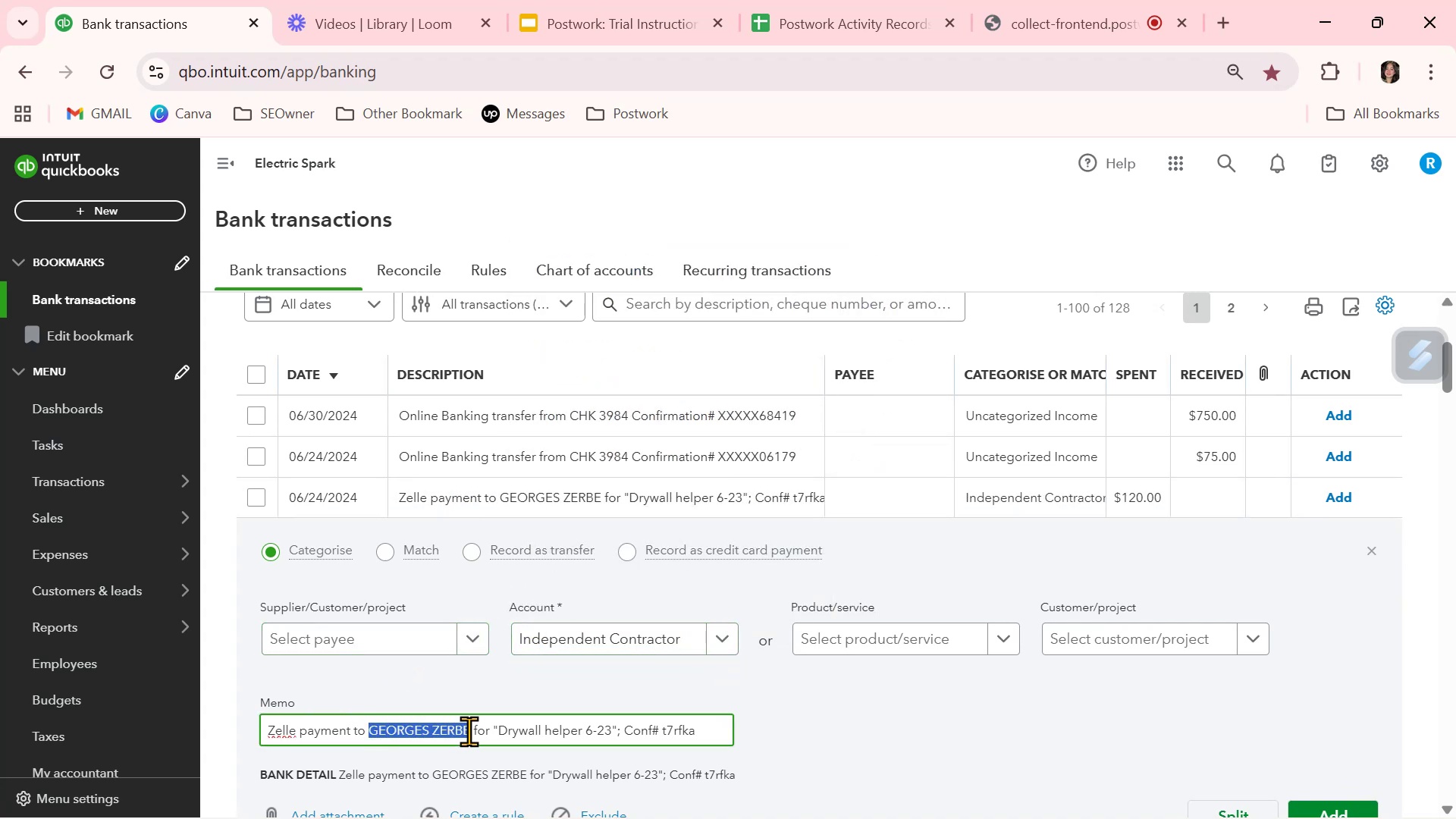 
key(Control+C)
 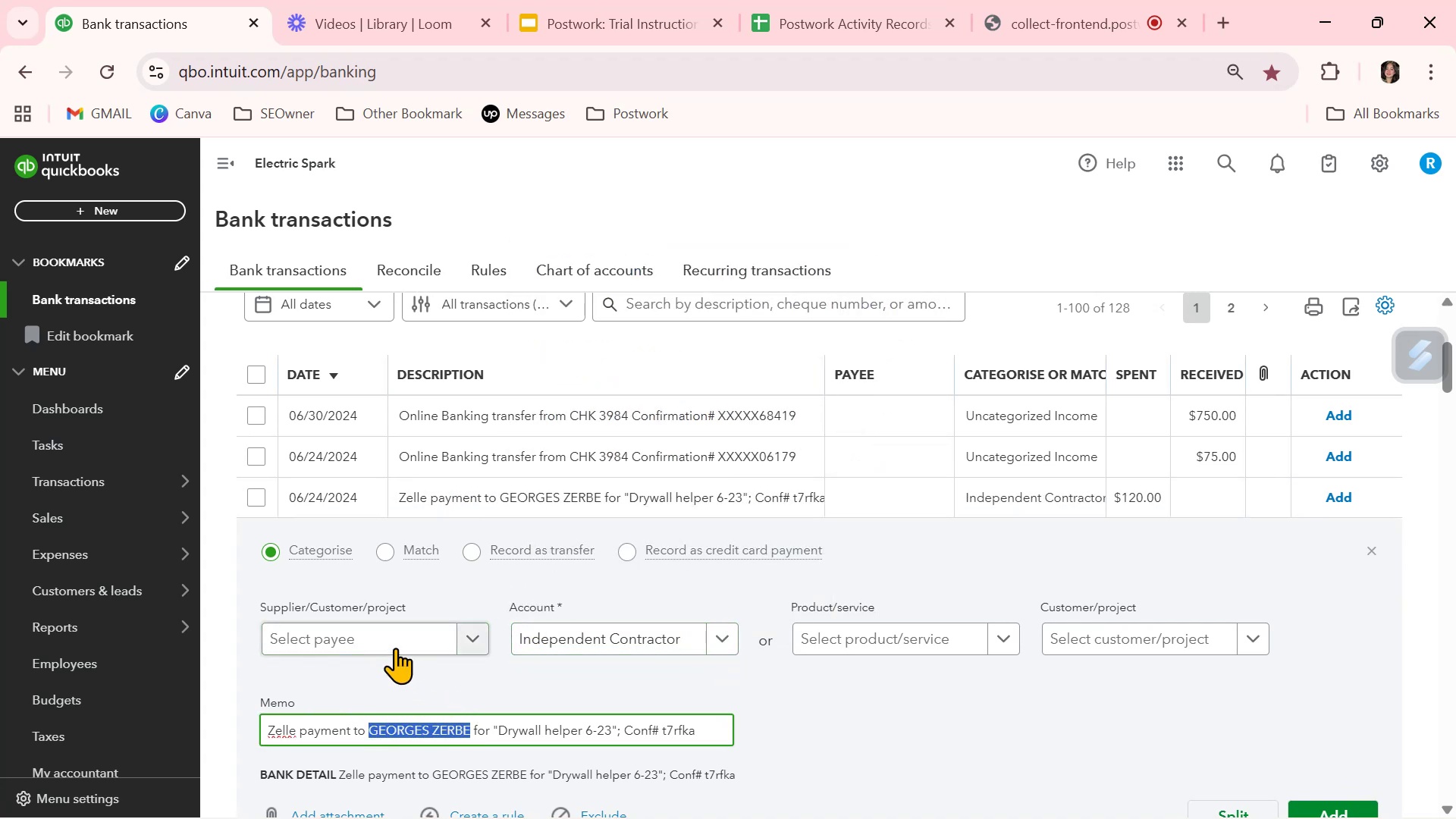 
left_click([397, 644])
 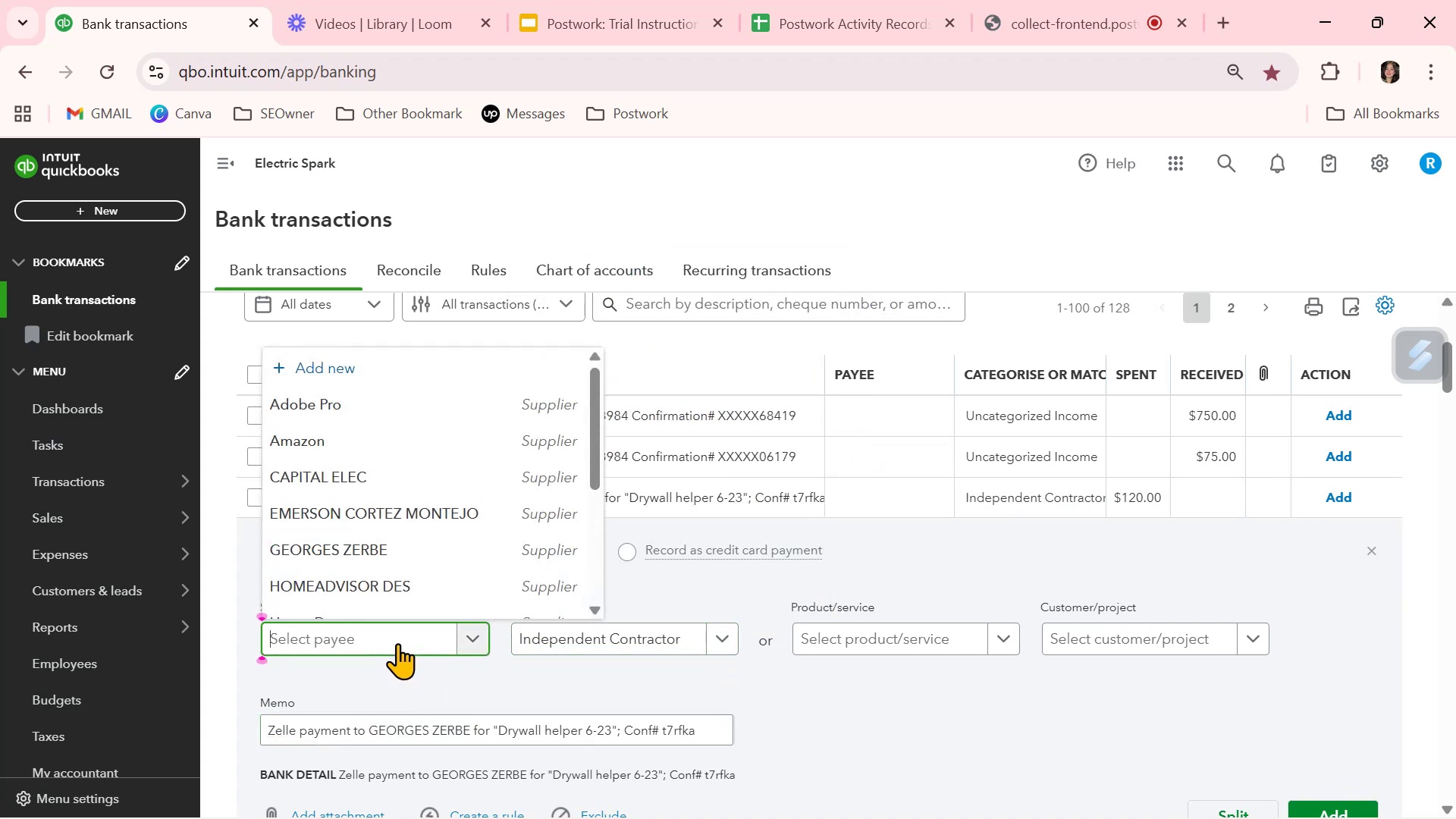 
key(Control+ControlLeft)
 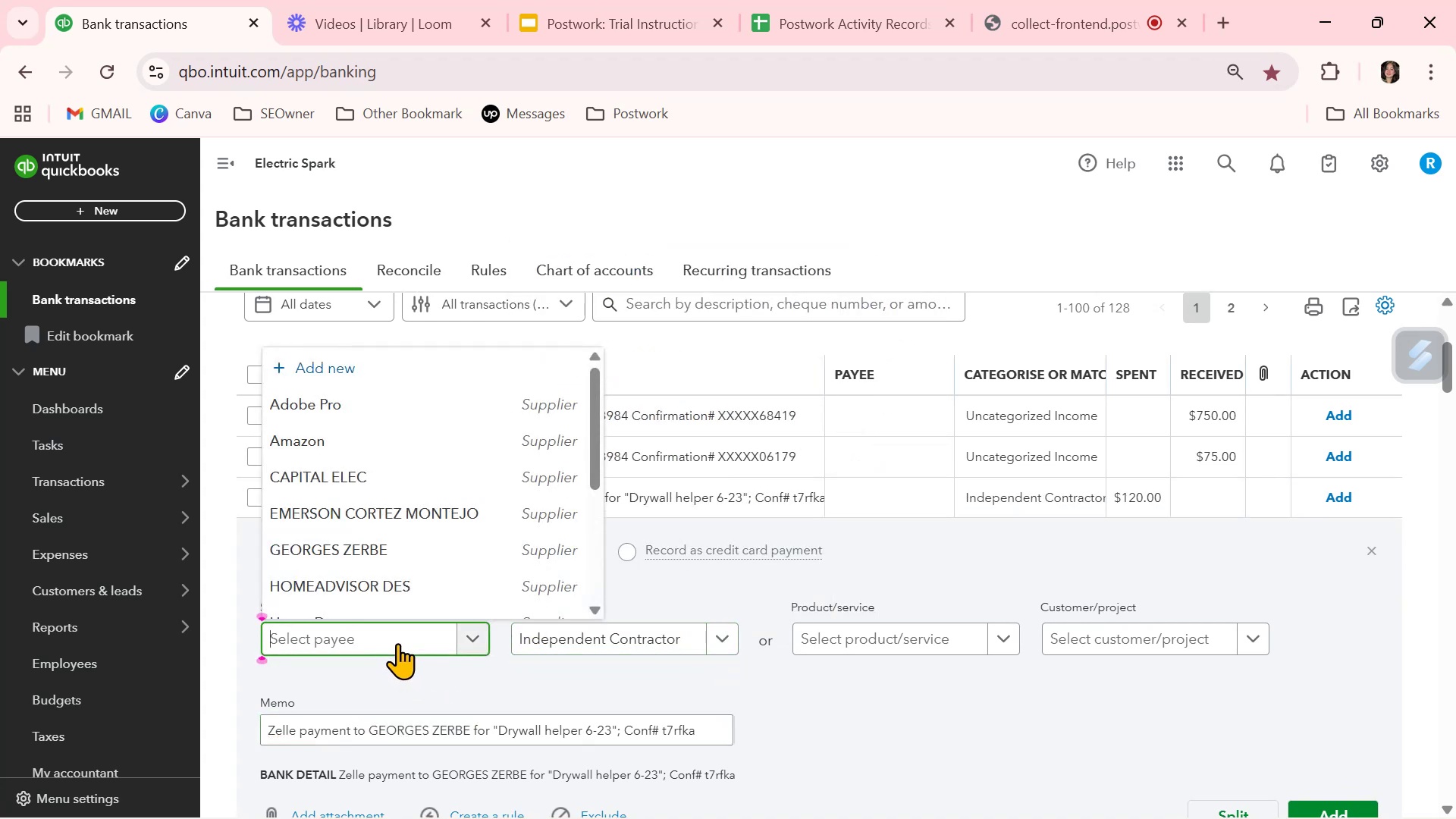 
key(Control+V)
 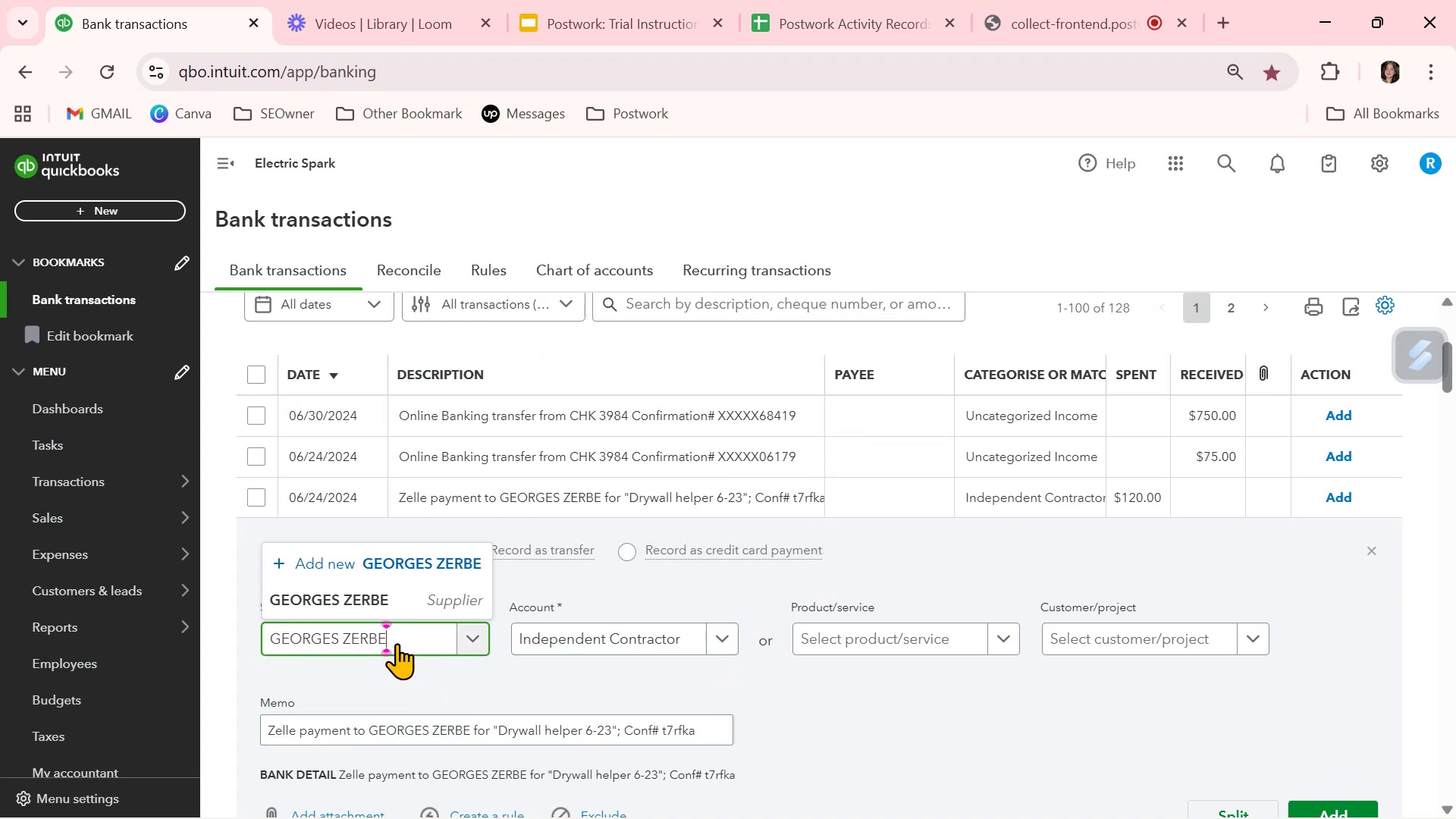 
left_click([391, 604])
 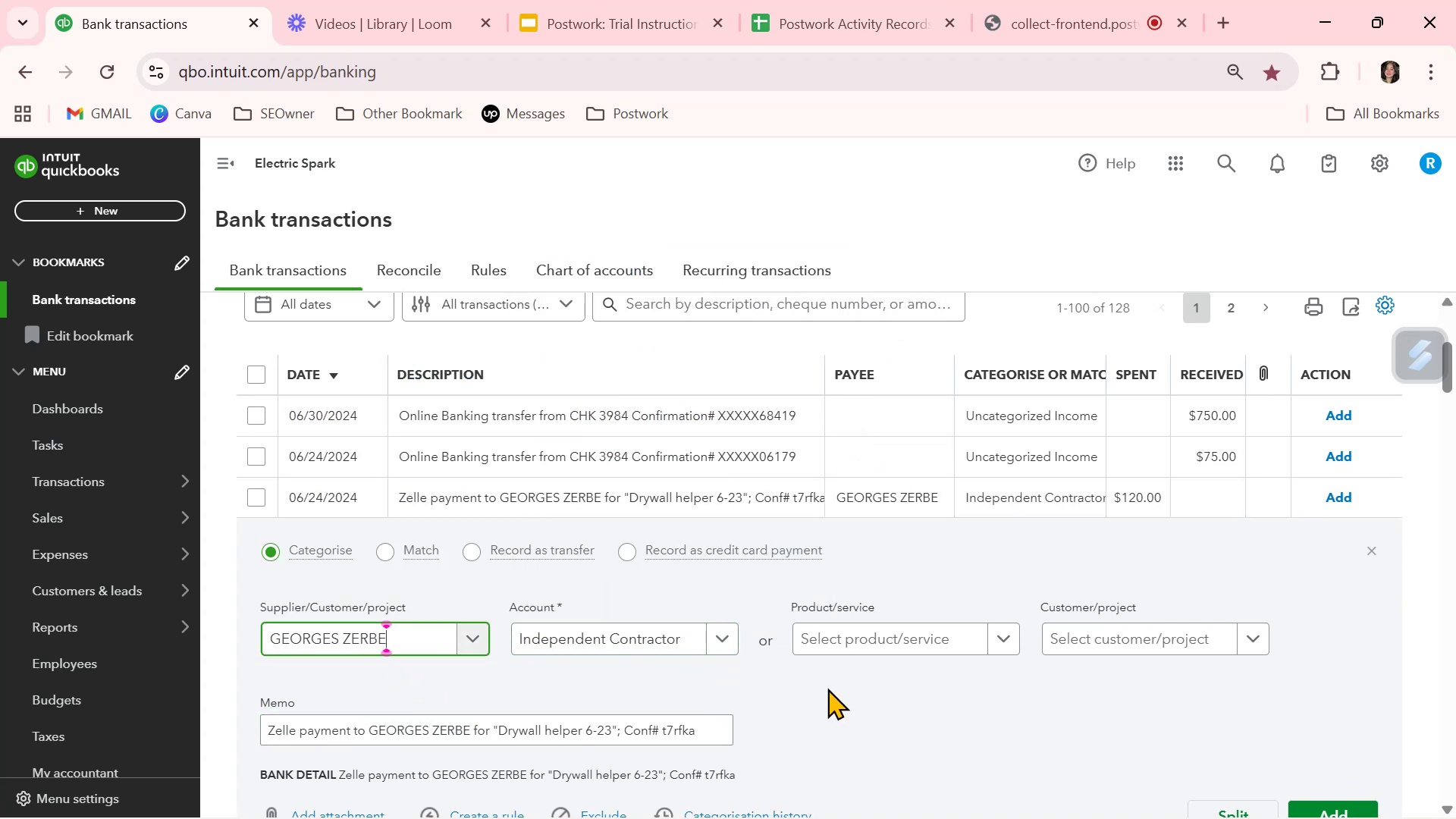 
left_click([827, 688])
 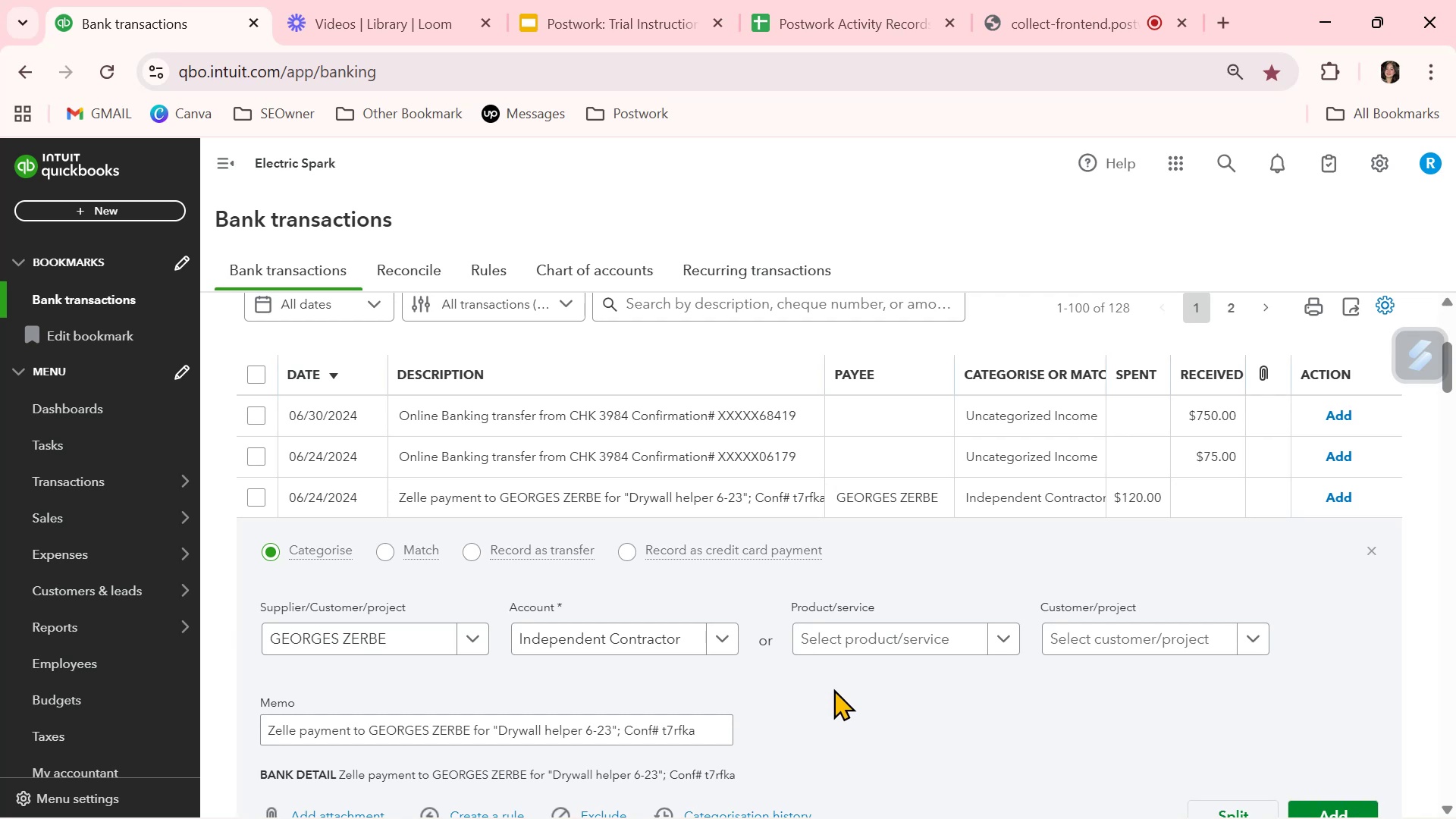 
scroll: coordinate [1223, 688], scroll_direction: down, amount: 1.0
 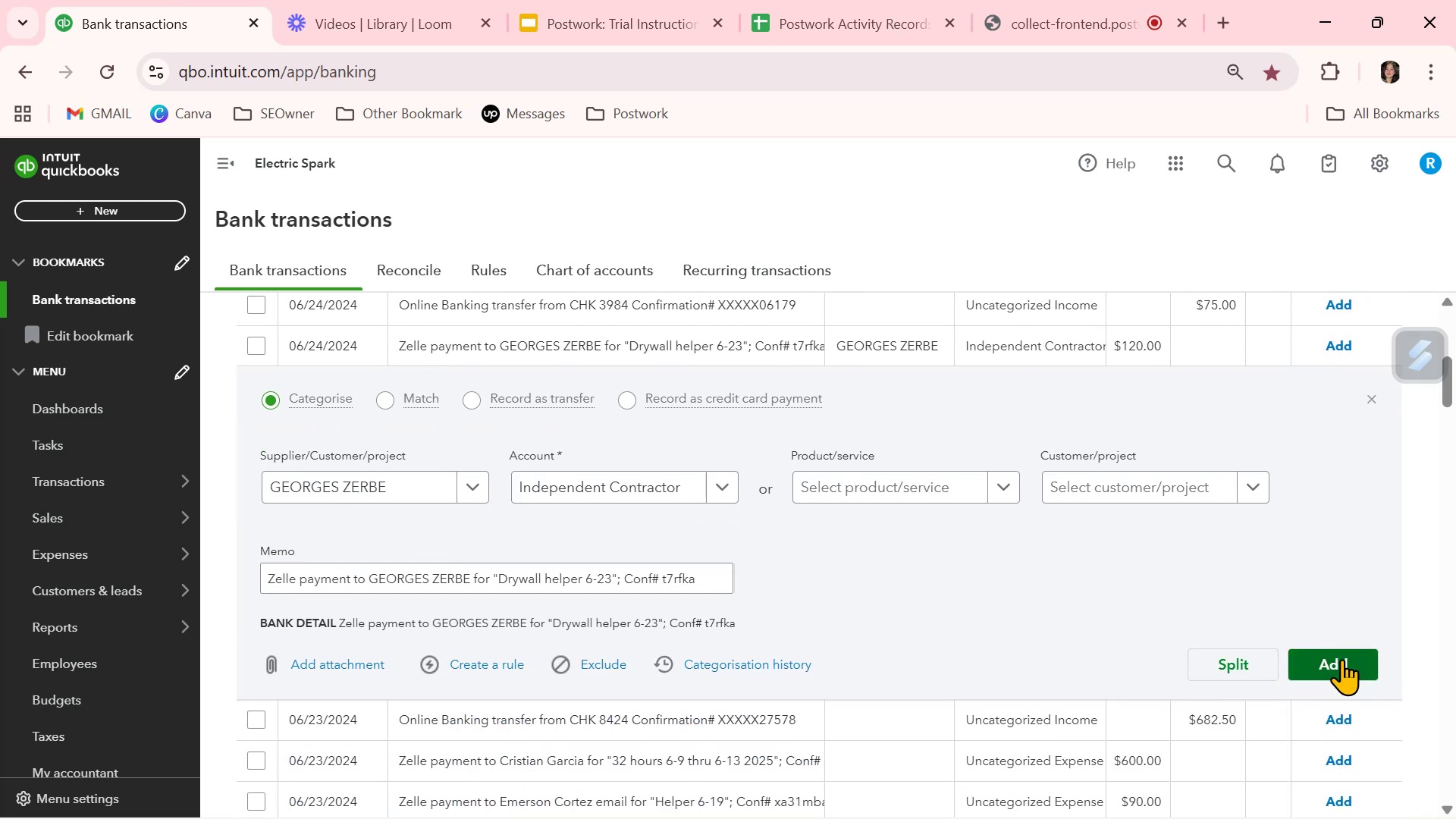 
left_click([1345, 662])
 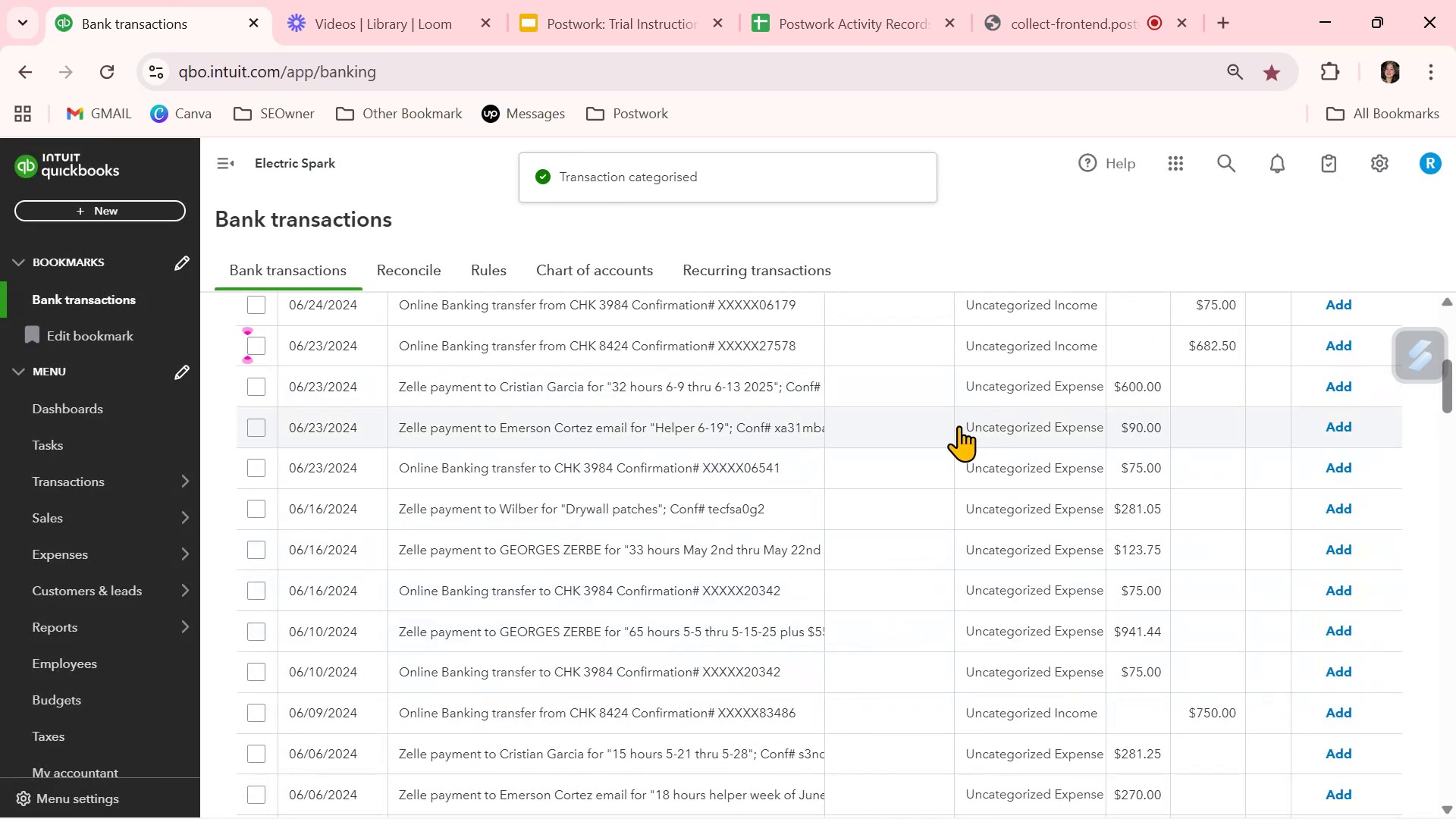 
scroll: coordinate [941, 425], scroll_direction: up, amount: 2.0
 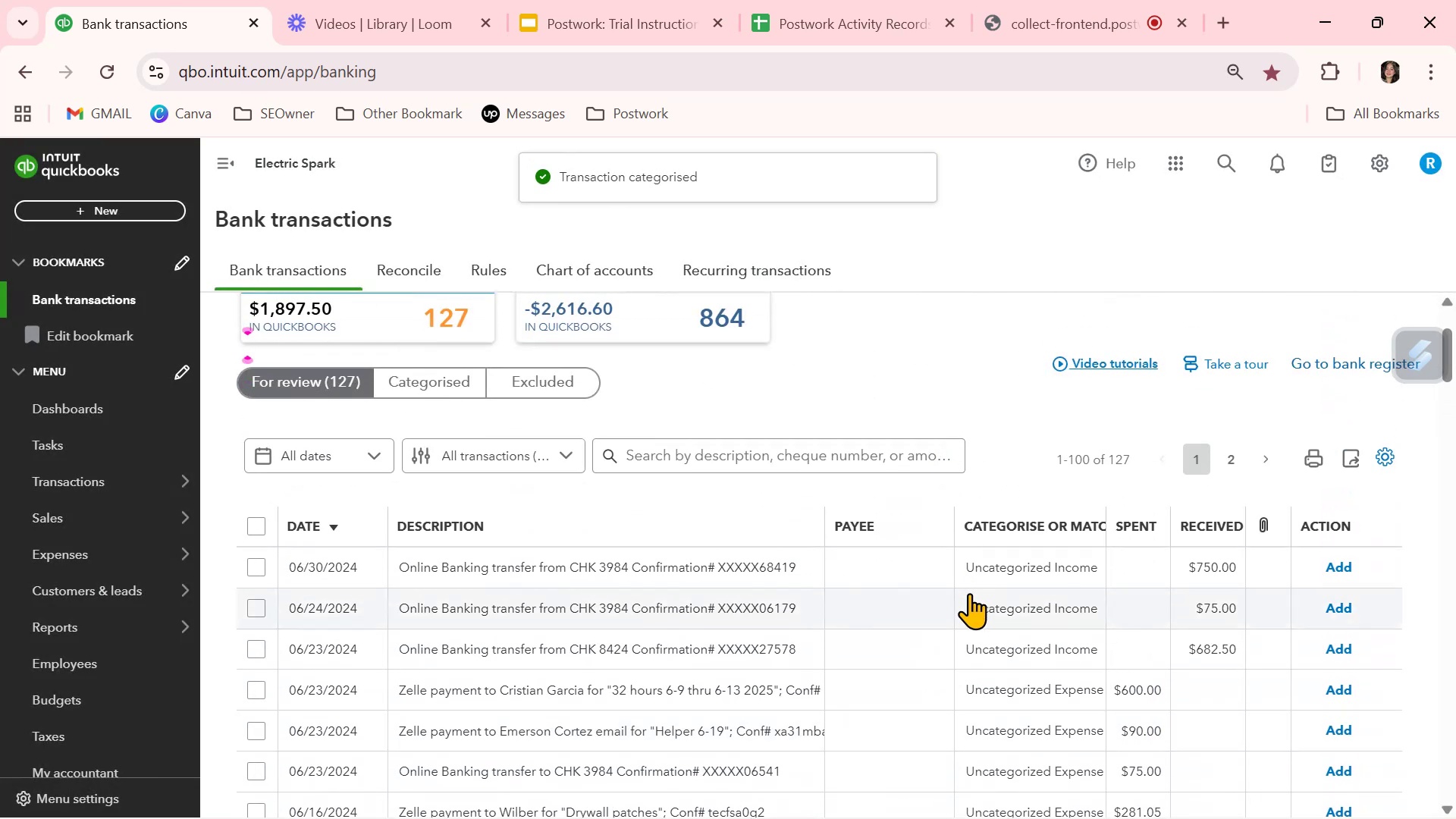 
scroll: coordinate [968, 595], scroll_direction: down, amount: 1.0
 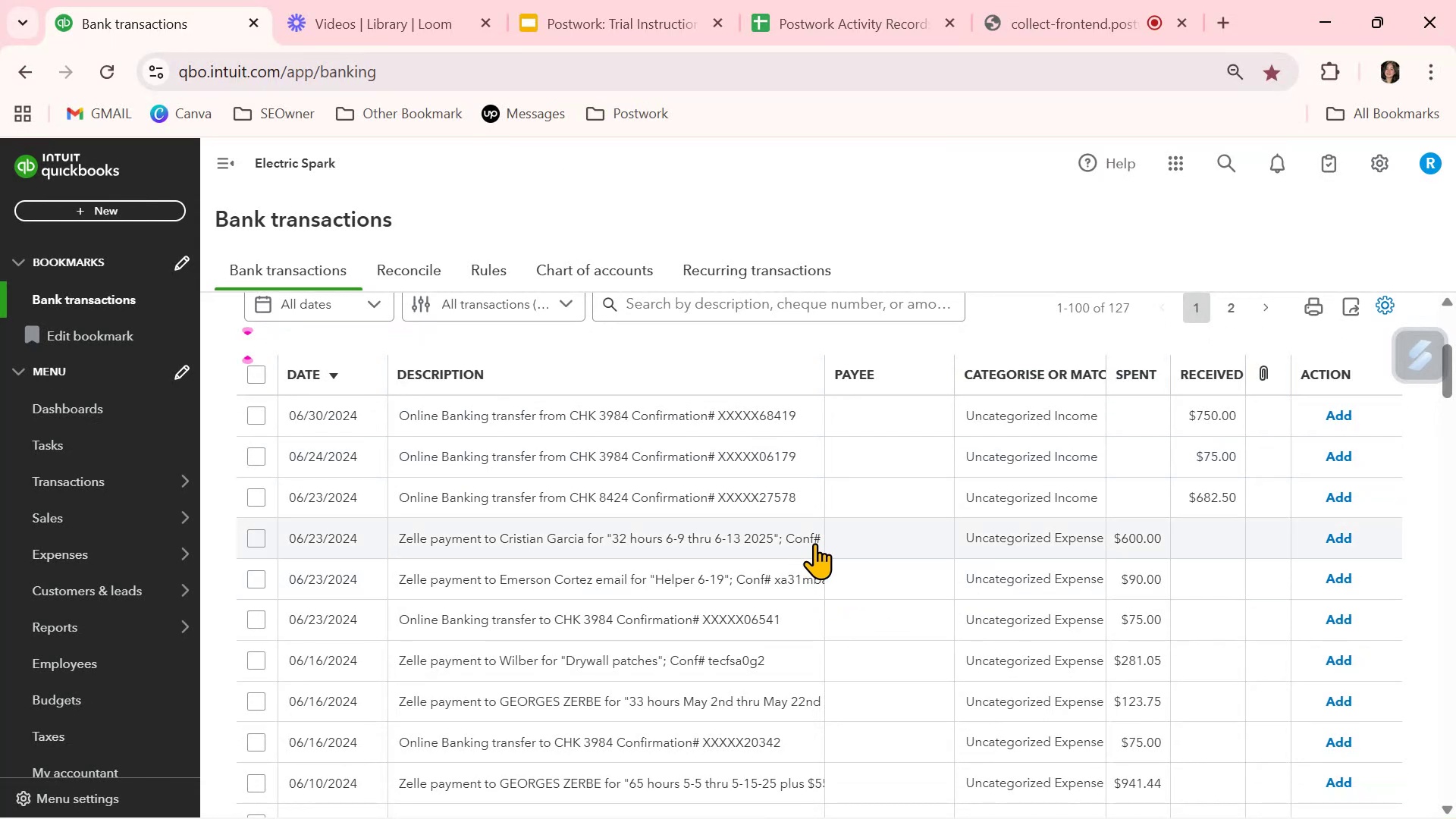 
left_click([1048, 534])
 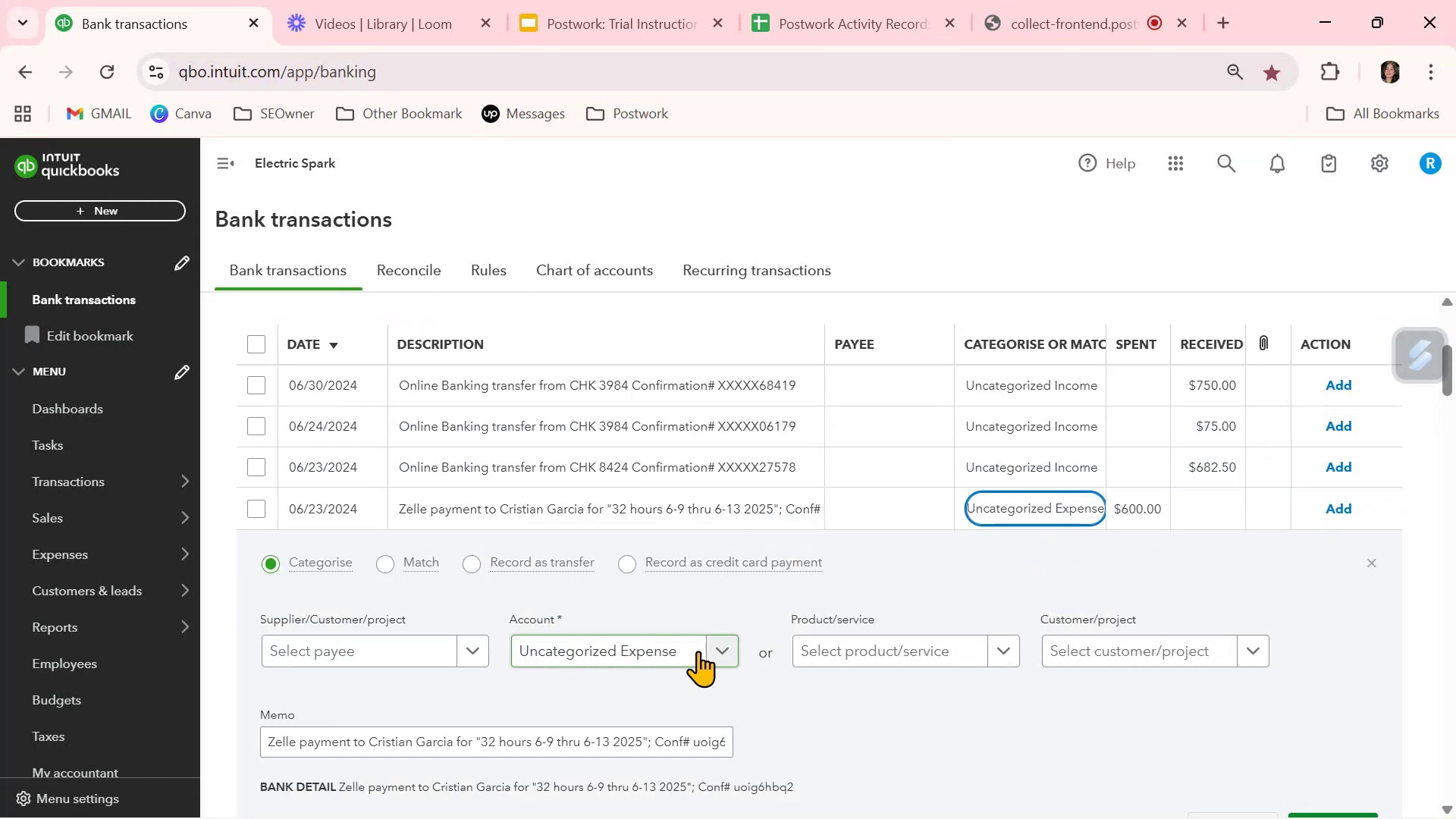 
left_click([726, 648])
 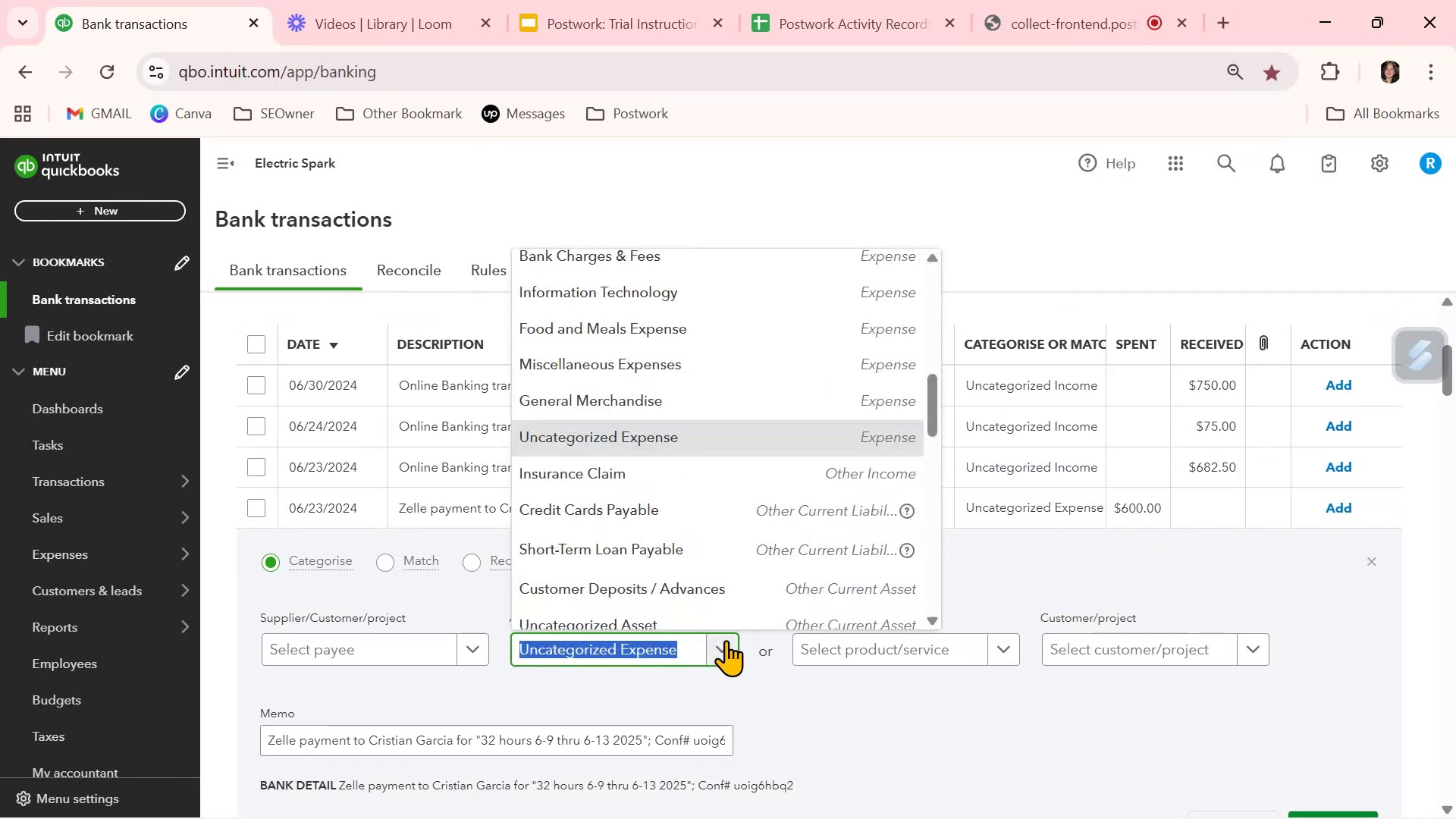 
type(ind)
 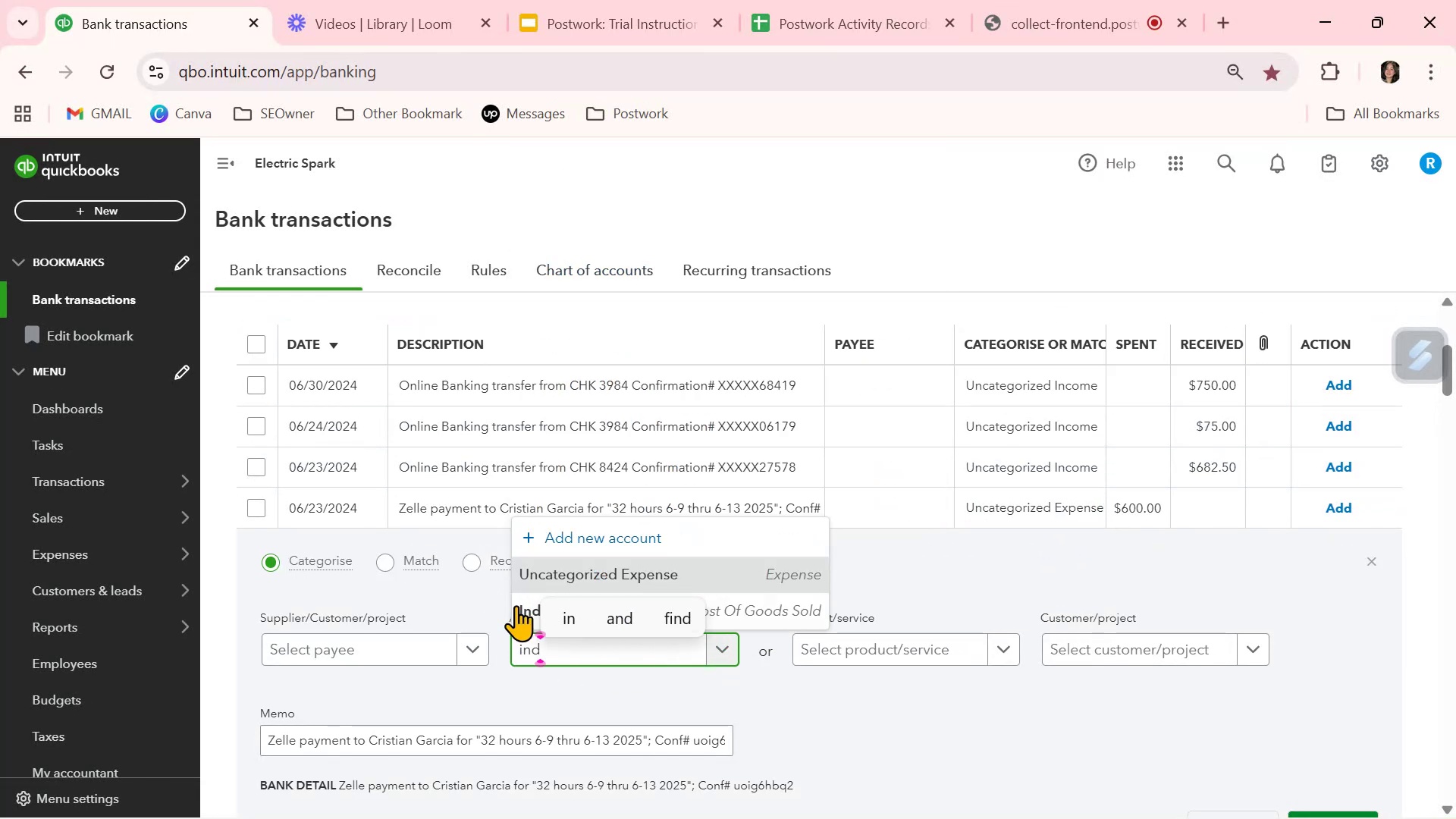 
left_click([525, 614])
 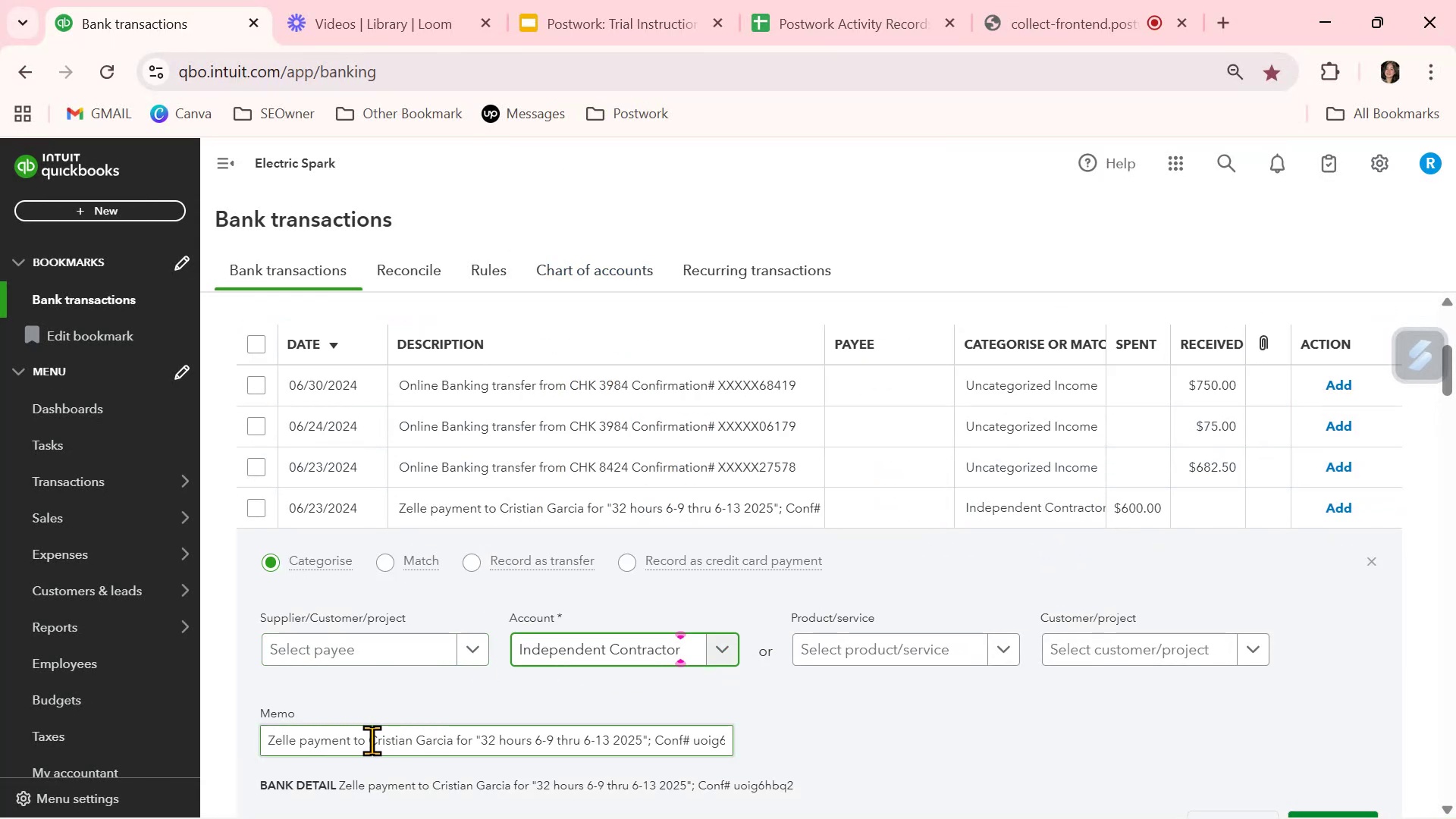 
left_click_drag(start_coordinate=[371, 740], to_coordinate=[452, 744])
 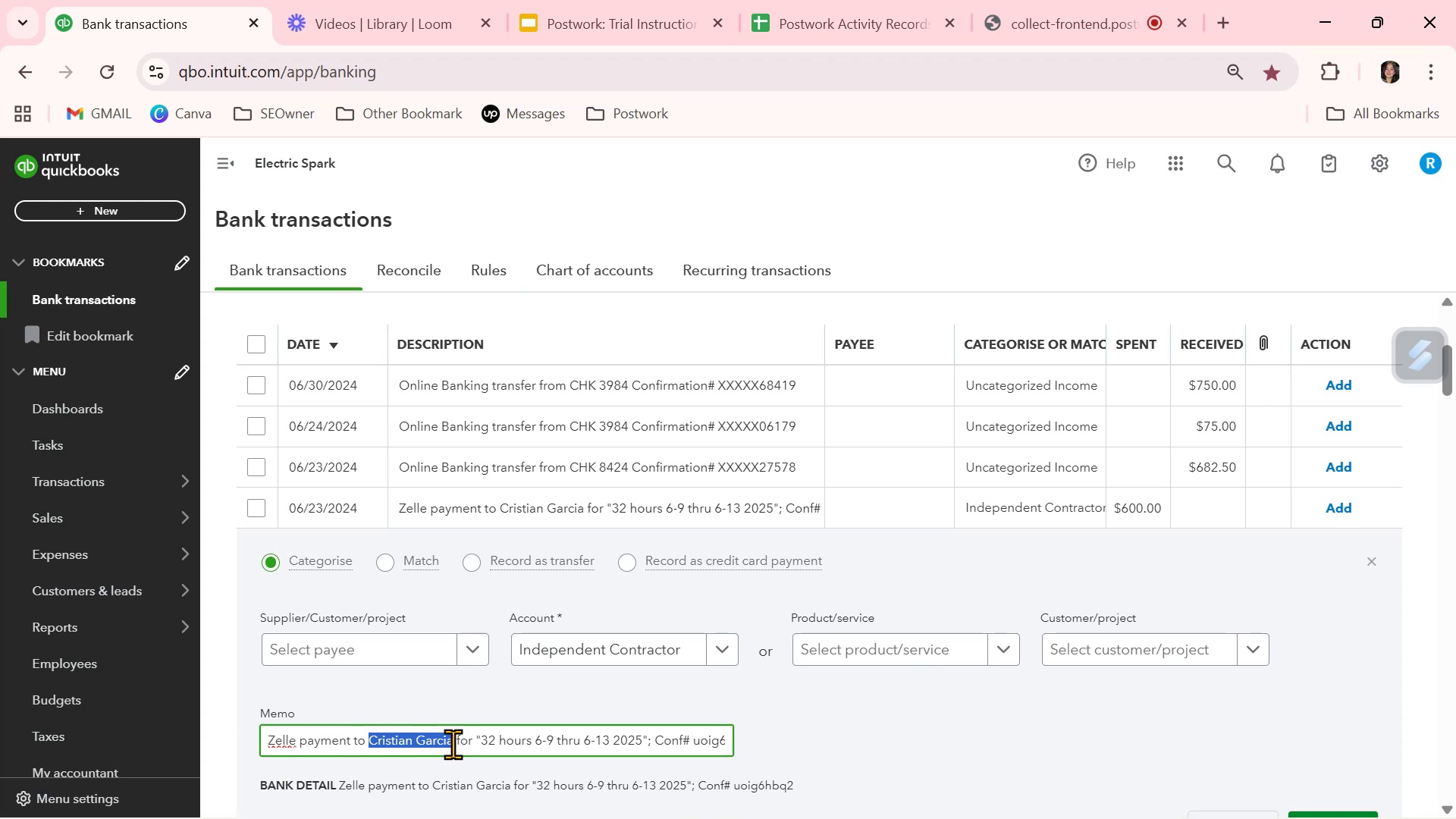 
key(Control+ControlLeft)
 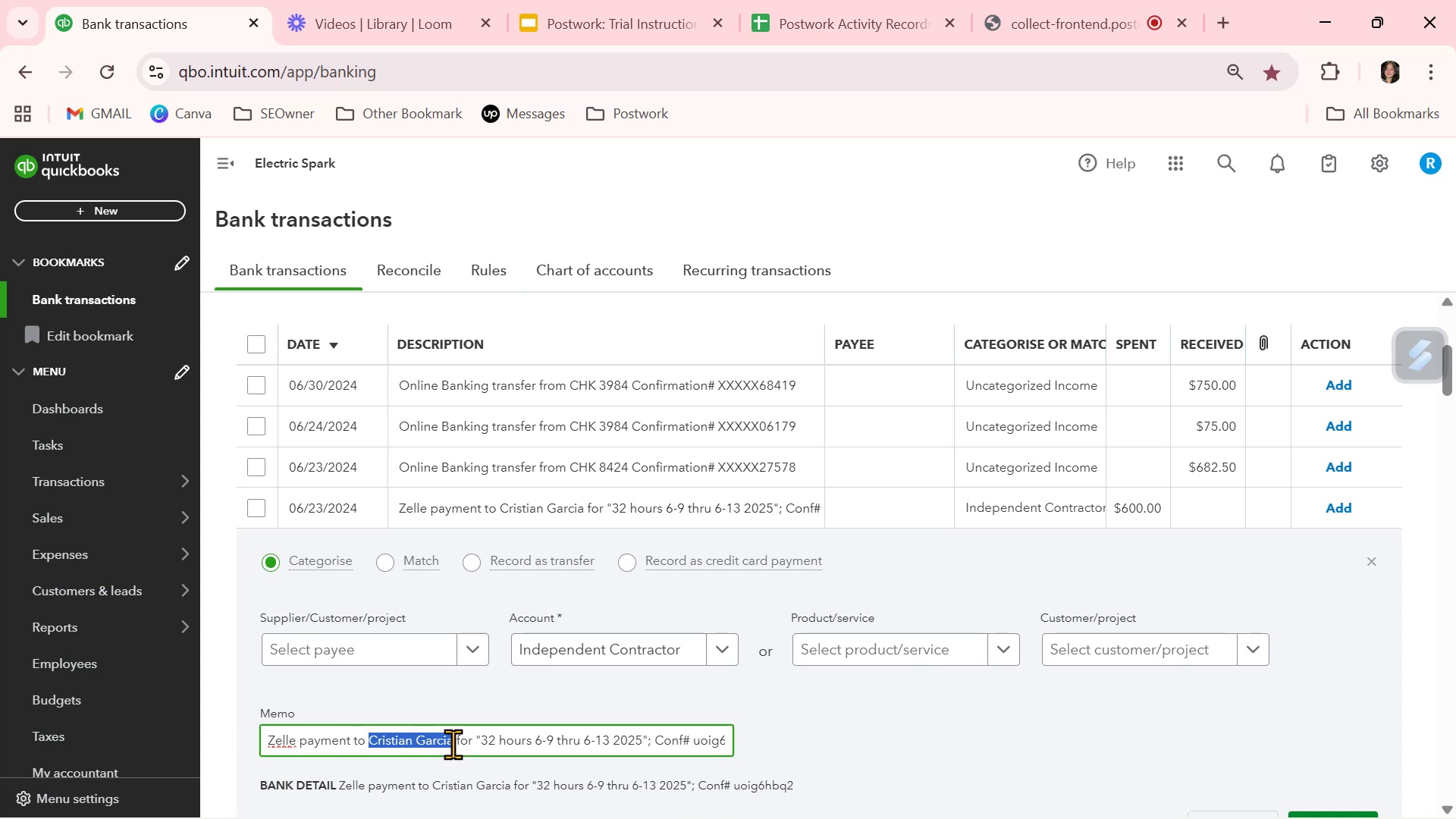 
key(Control+C)
 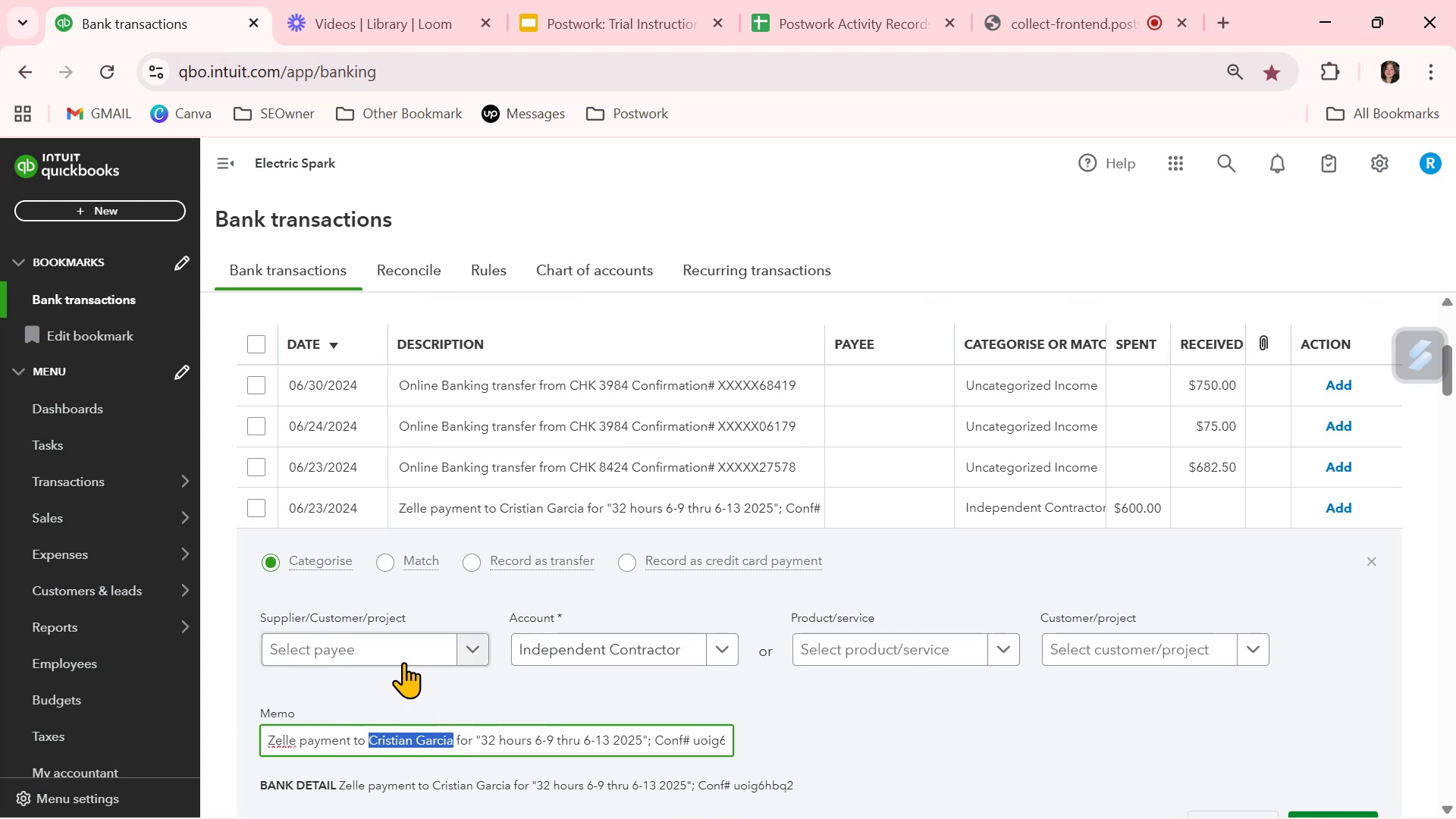 
left_click([406, 652])
 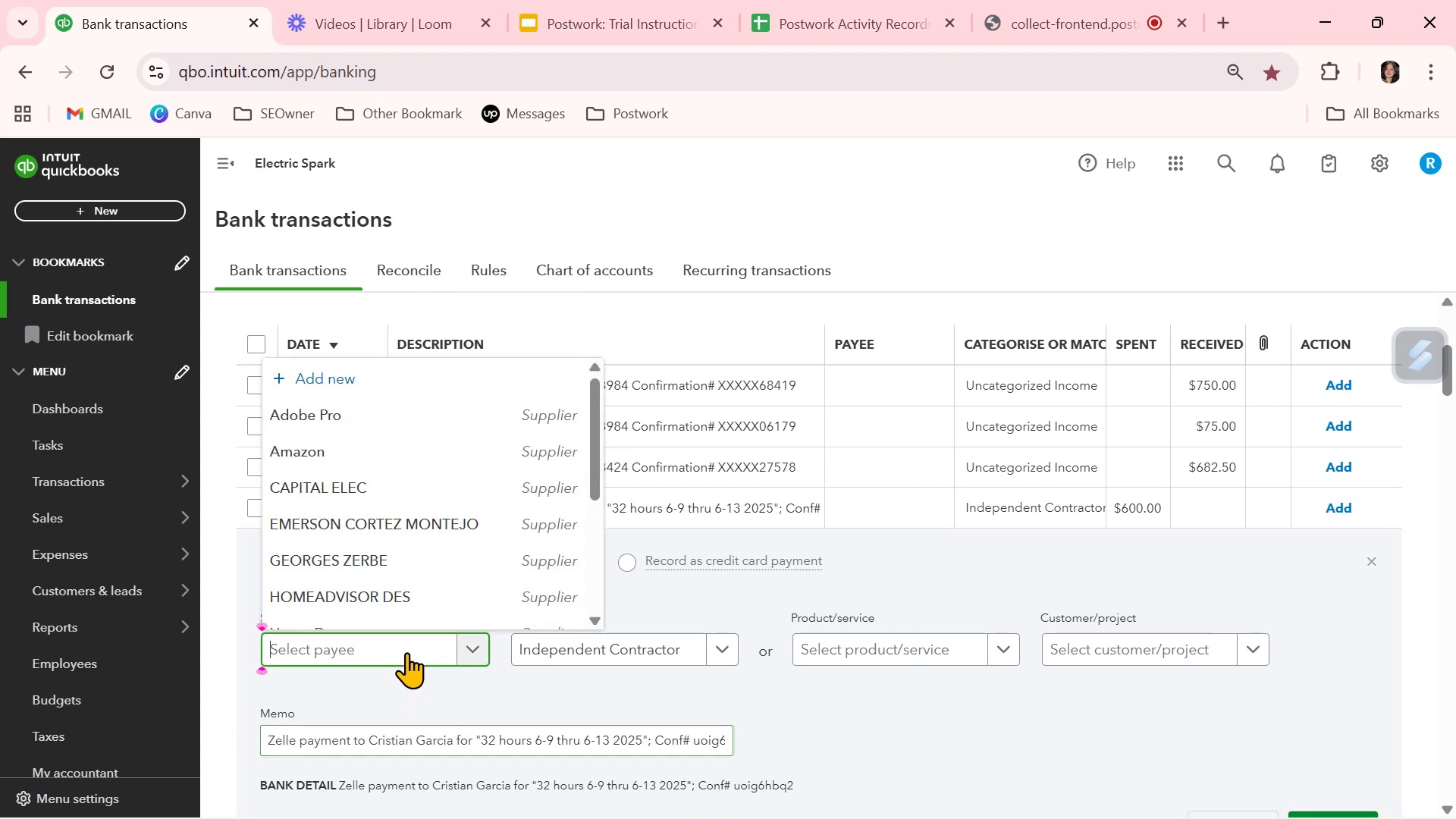 
key(Control+ControlLeft)
 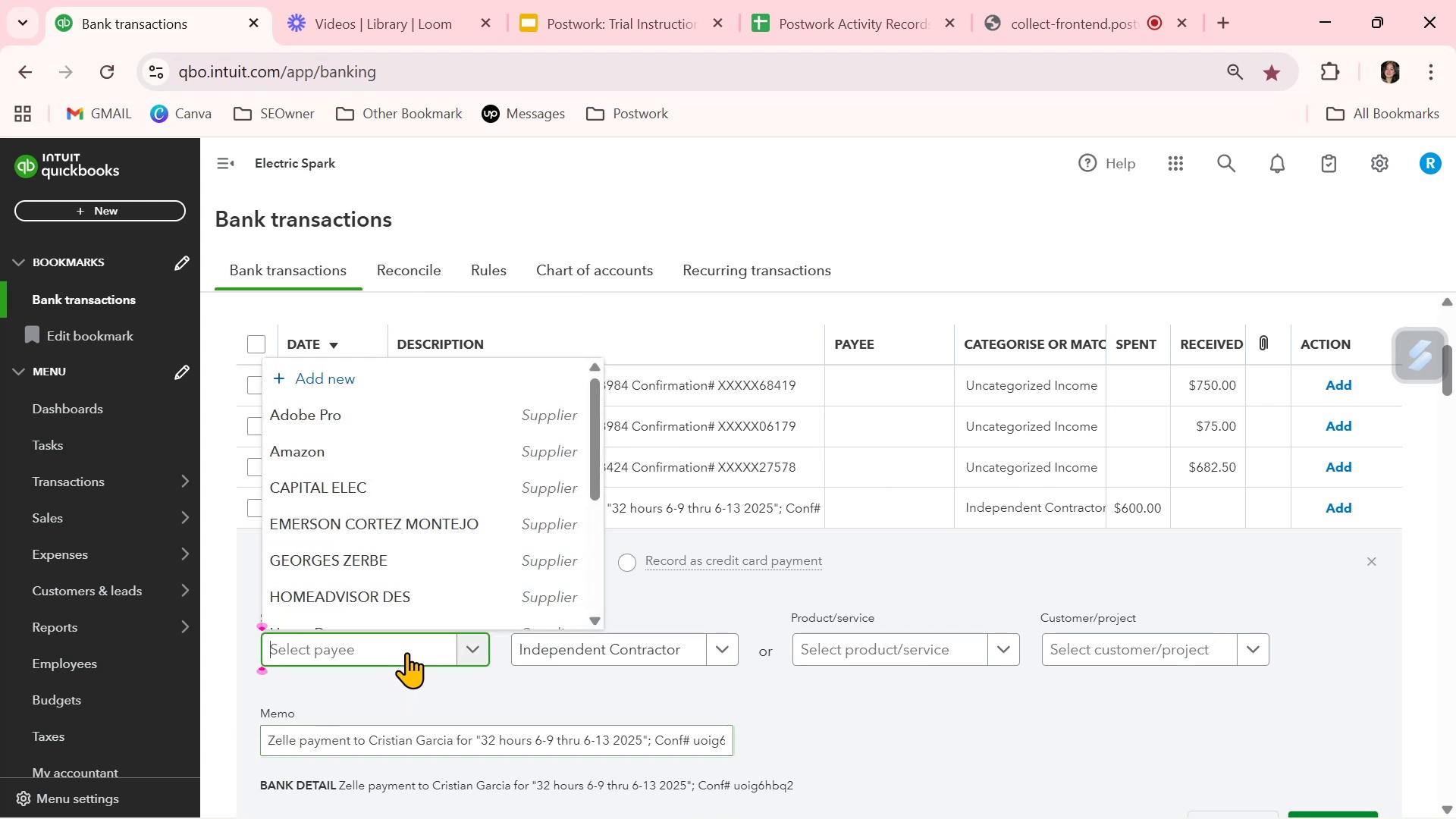 
key(Control+V)
 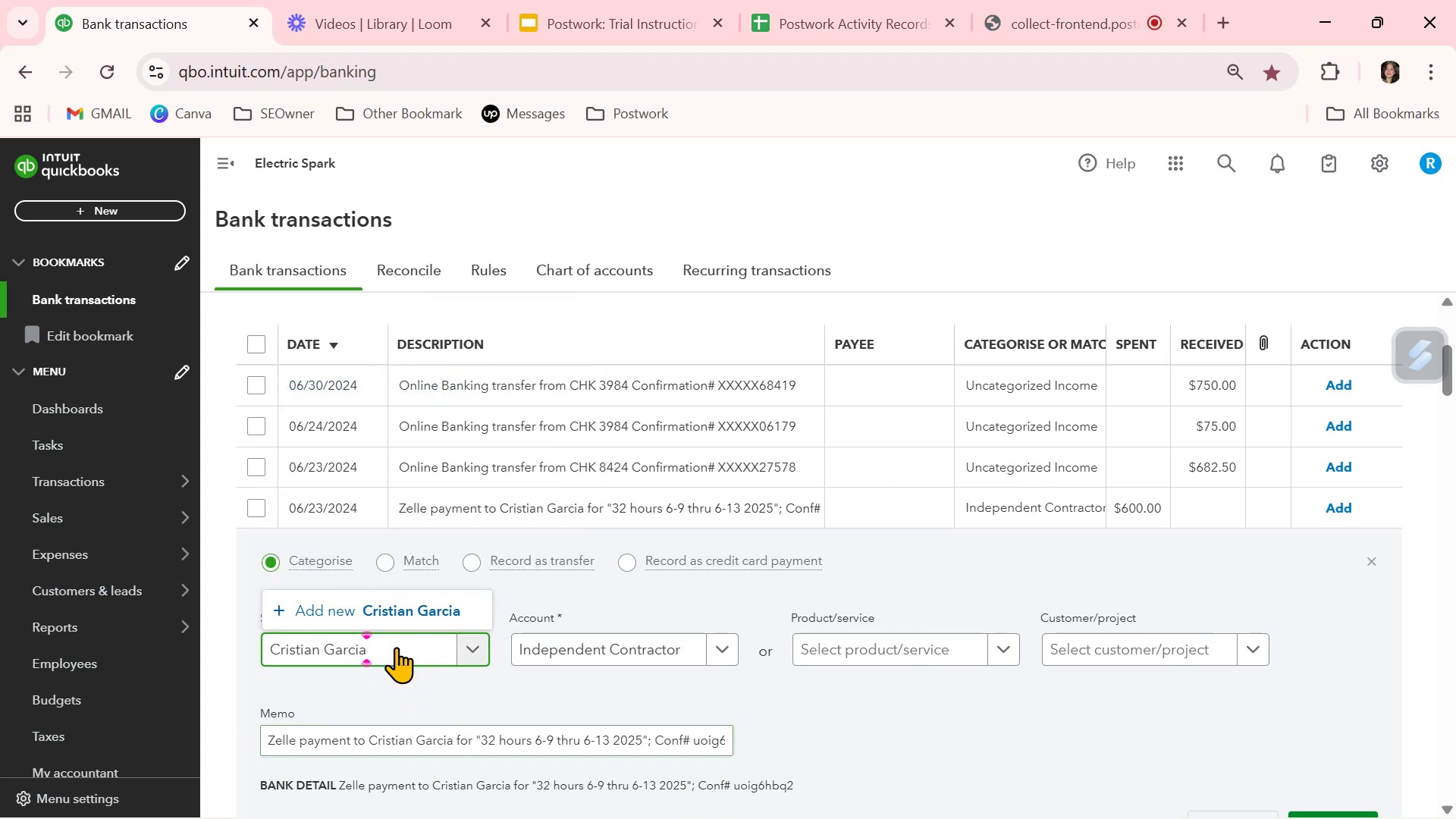 
left_click([409, 610])
 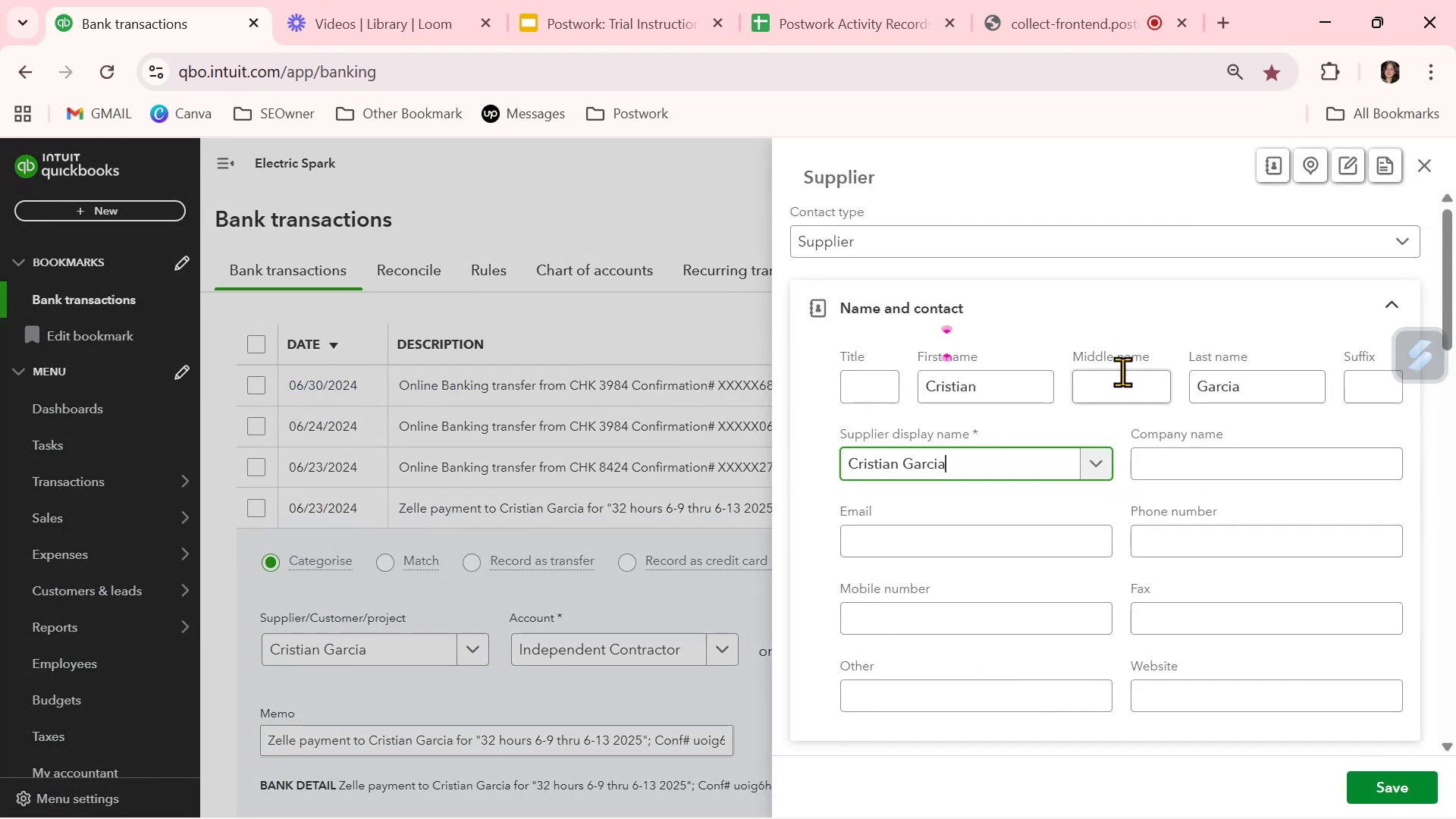 
left_click_drag(start_coordinate=[1000, 381], to_coordinate=[891, 390])
 